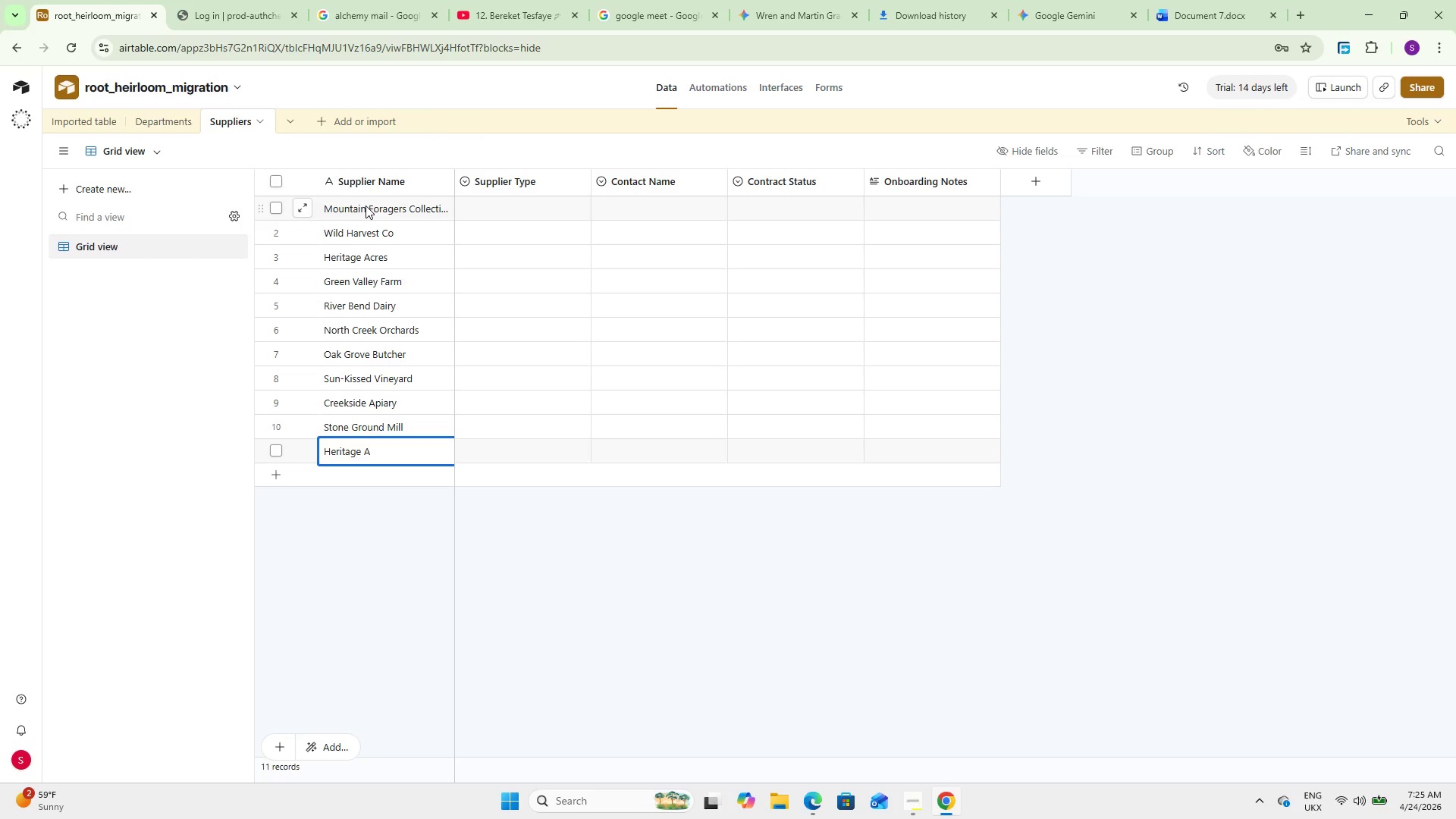 
wait(5.55)
 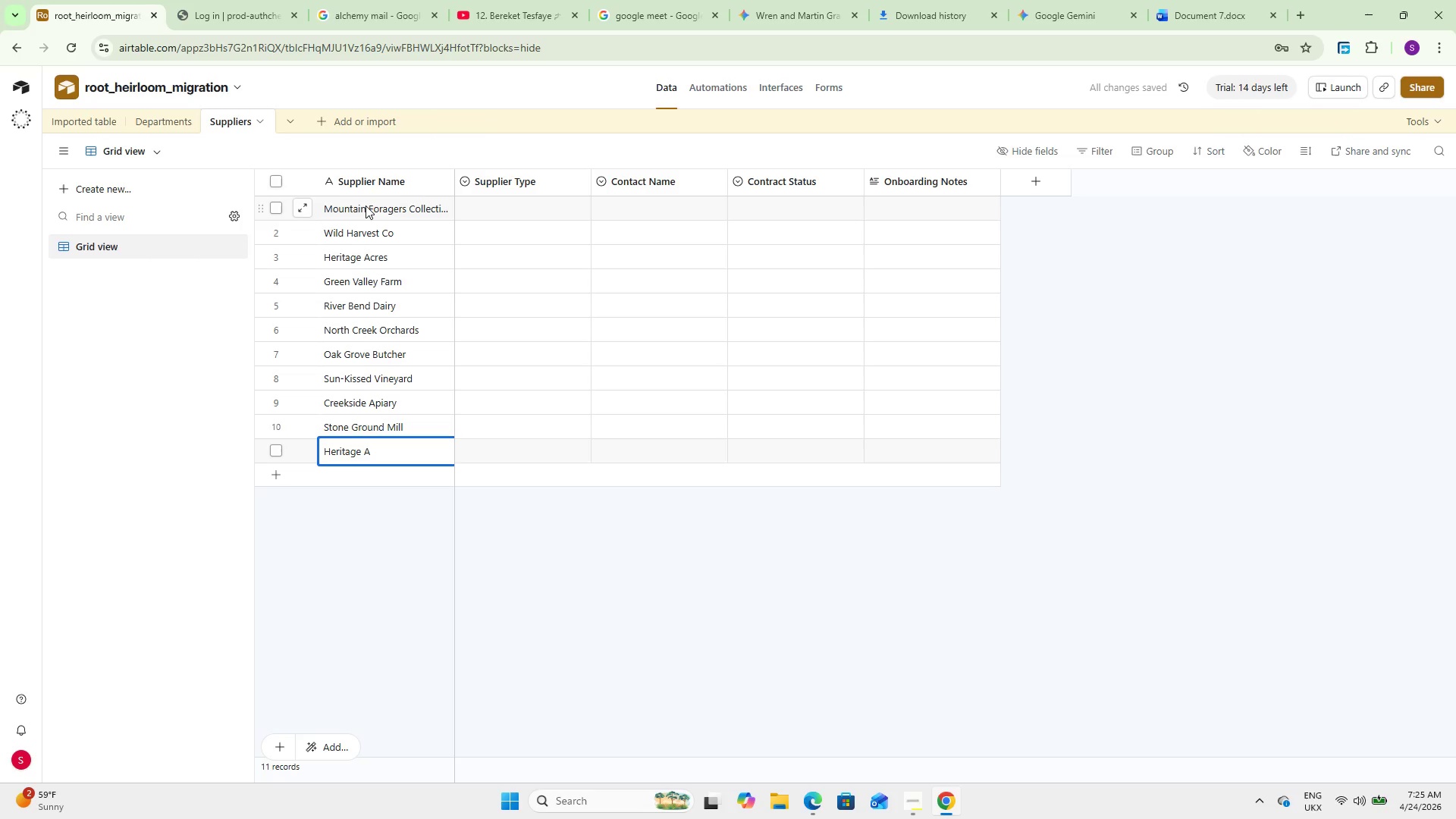 
hold_key(key=Backspace, duration=0.92)
 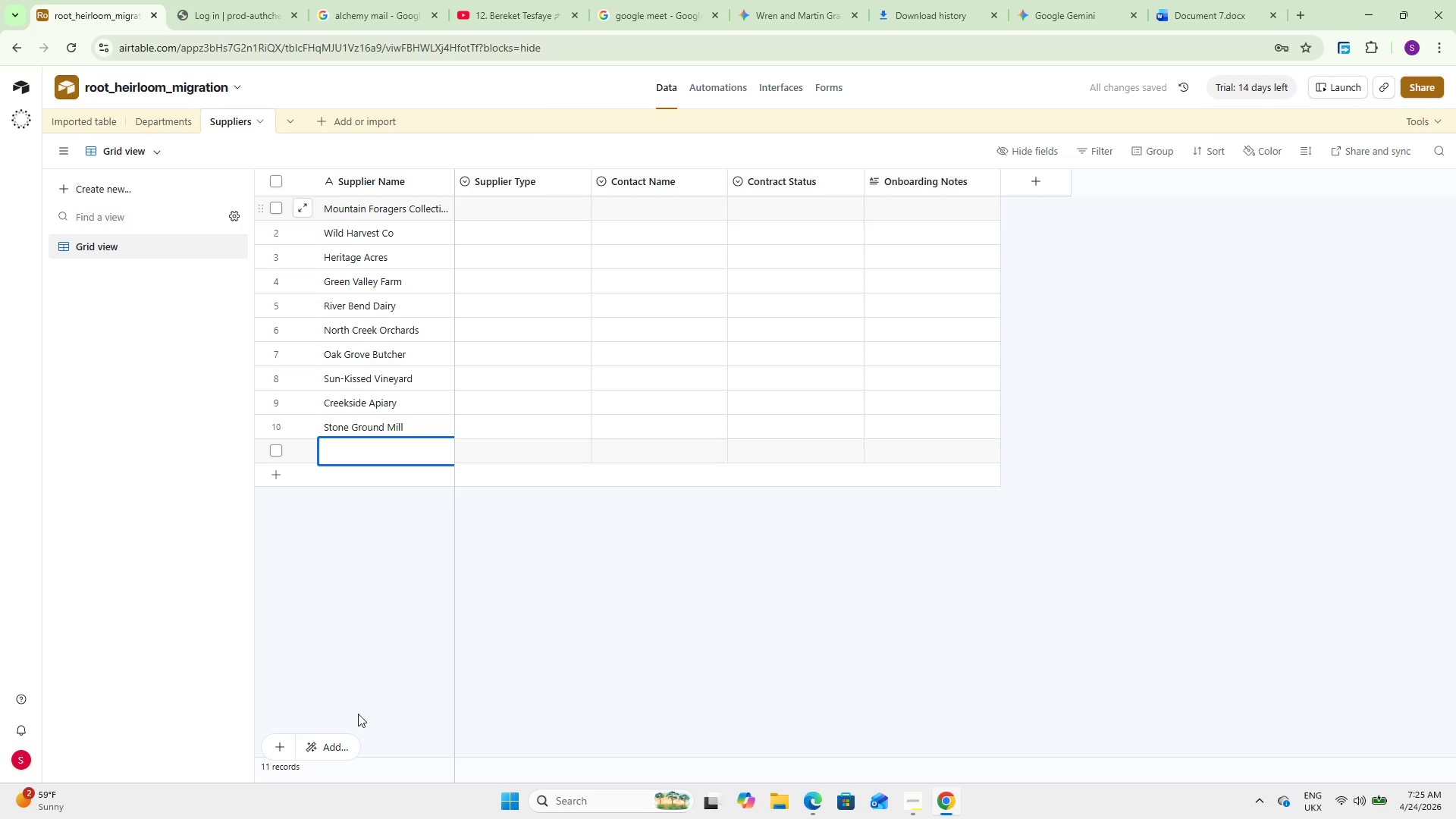 
left_click([552, 572])
 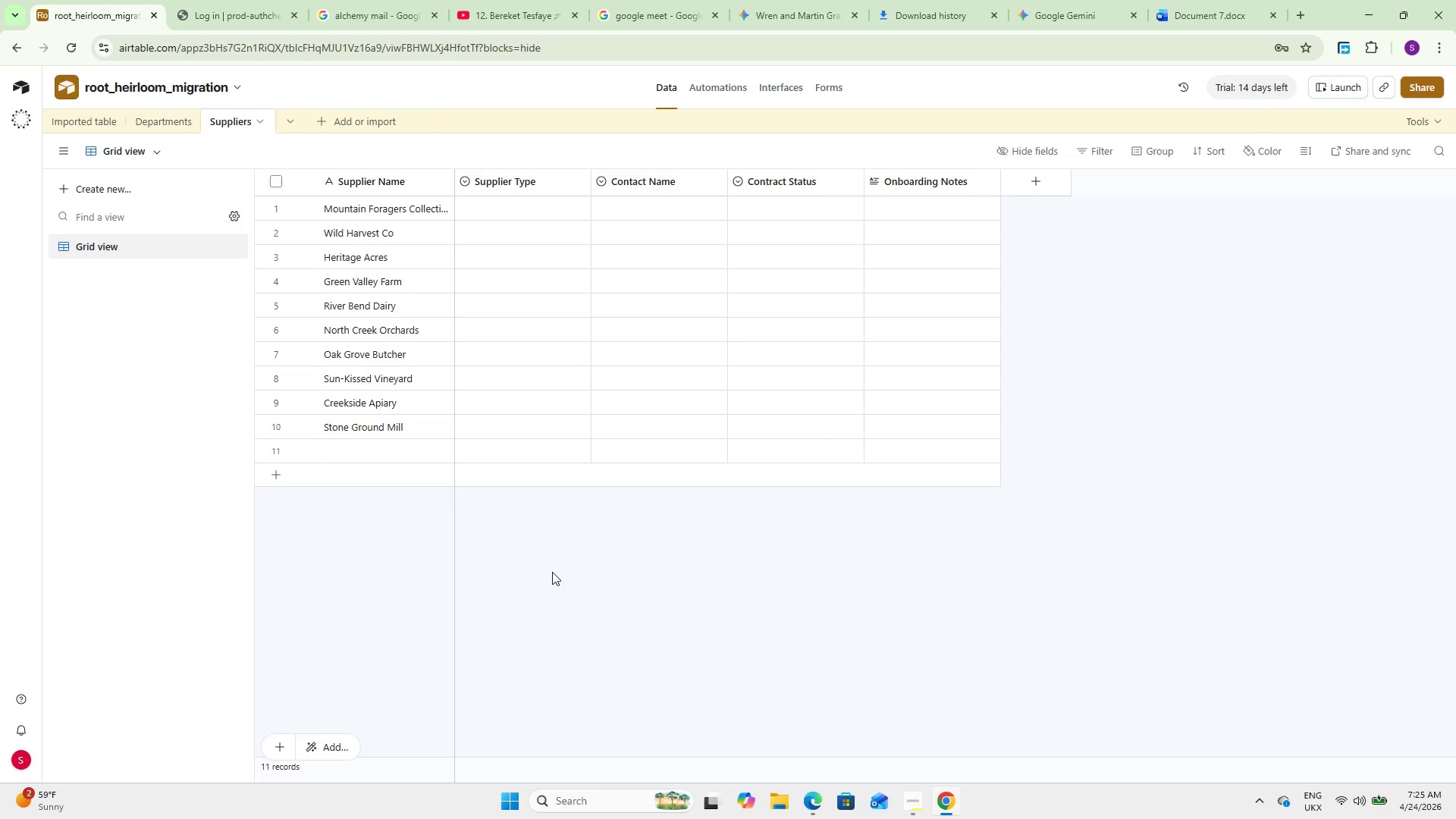 
wait(20.0)
 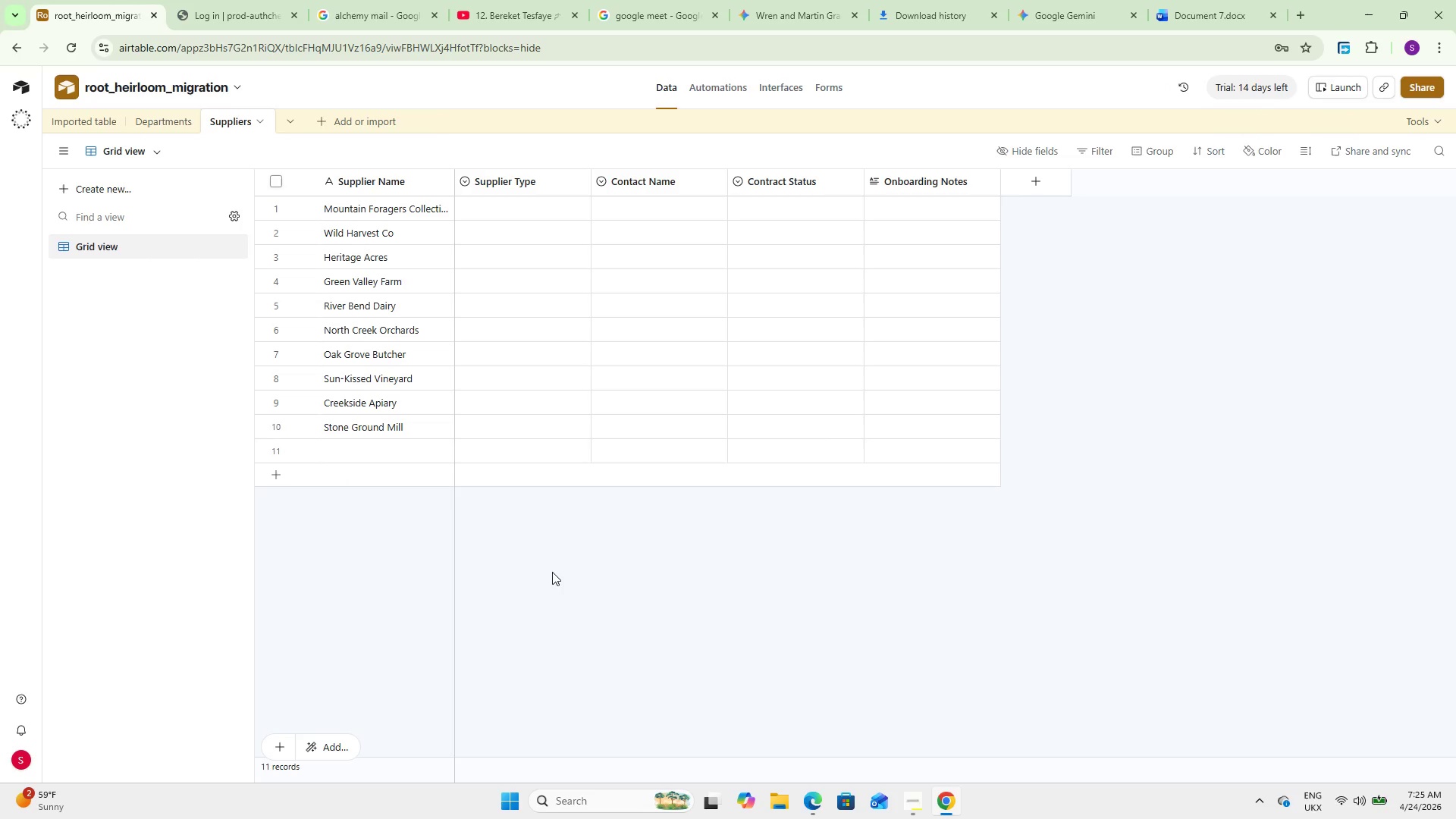 
double_click([512, 206])
 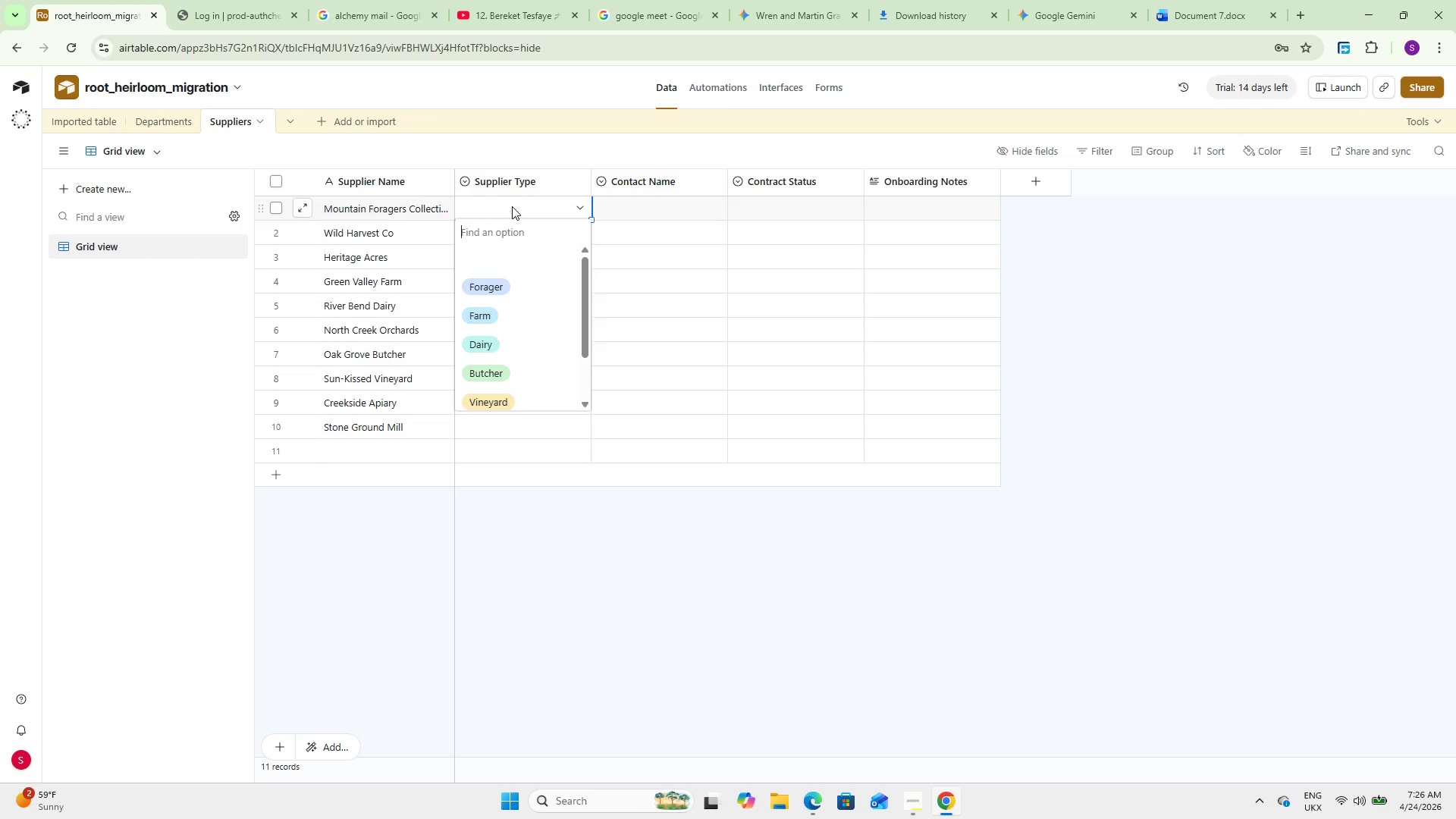 
left_click([501, 287])
 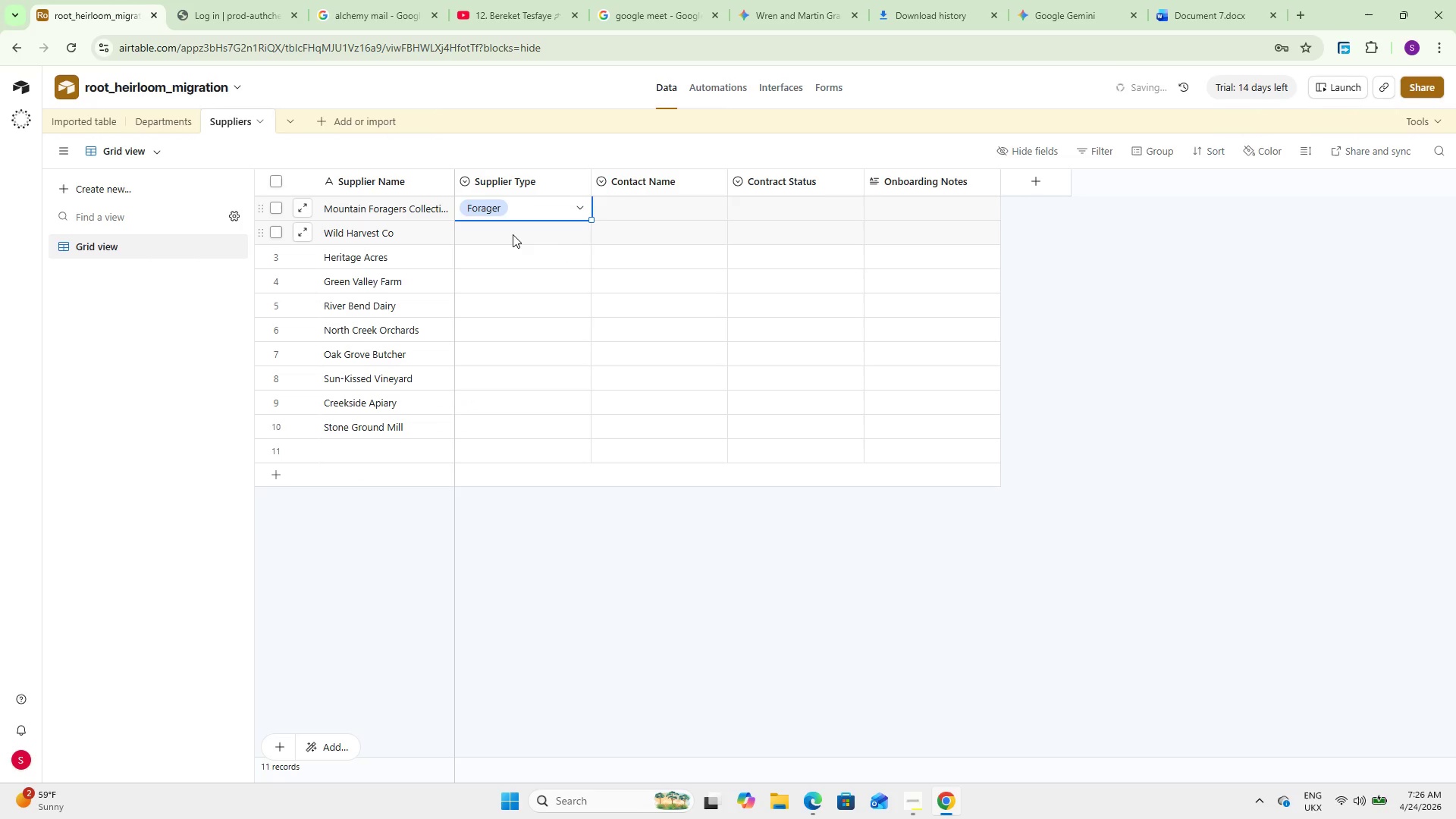 
left_click([514, 233])
 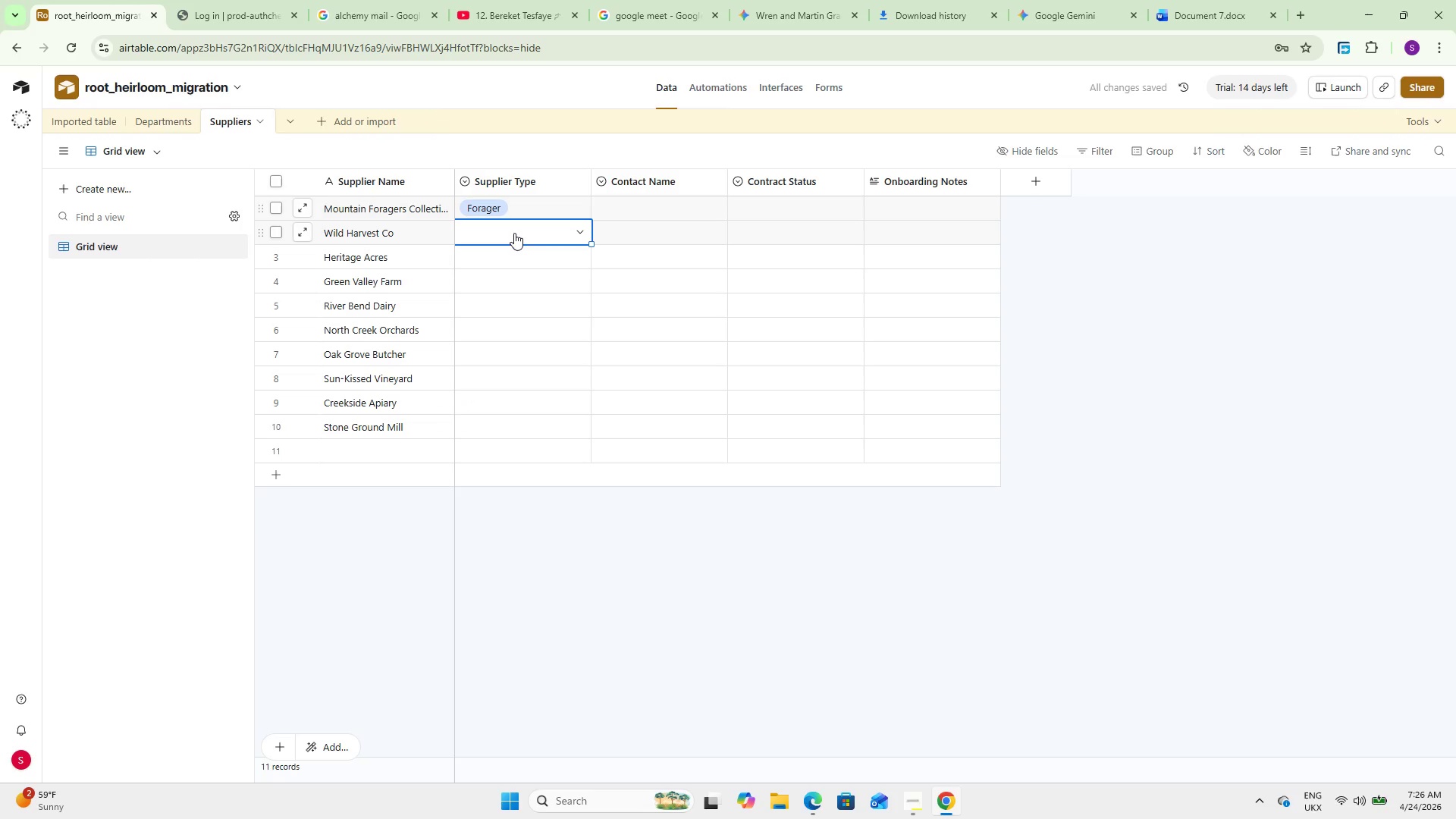 
left_click([514, 233])
 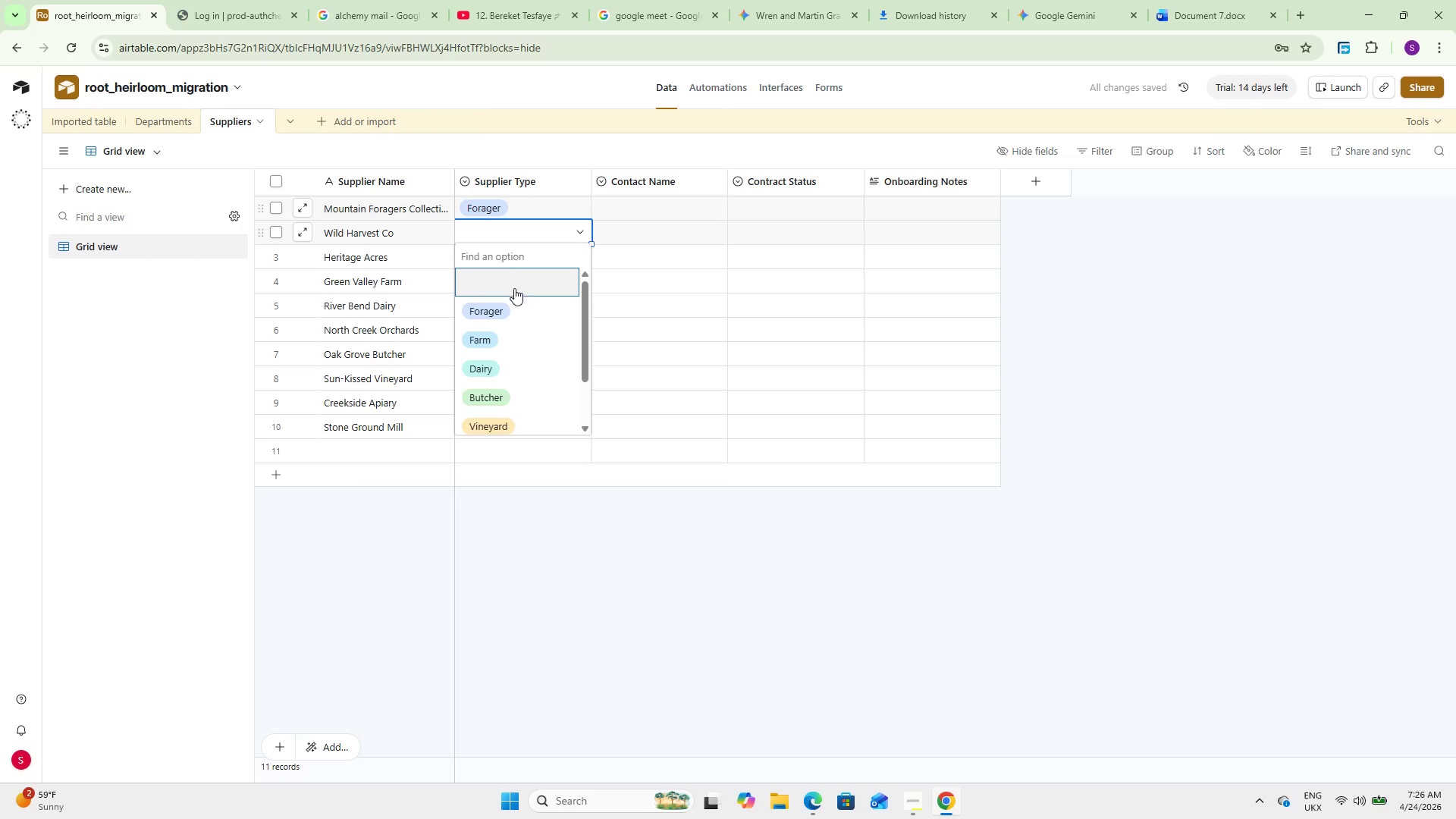 
left_click([507, 302])
 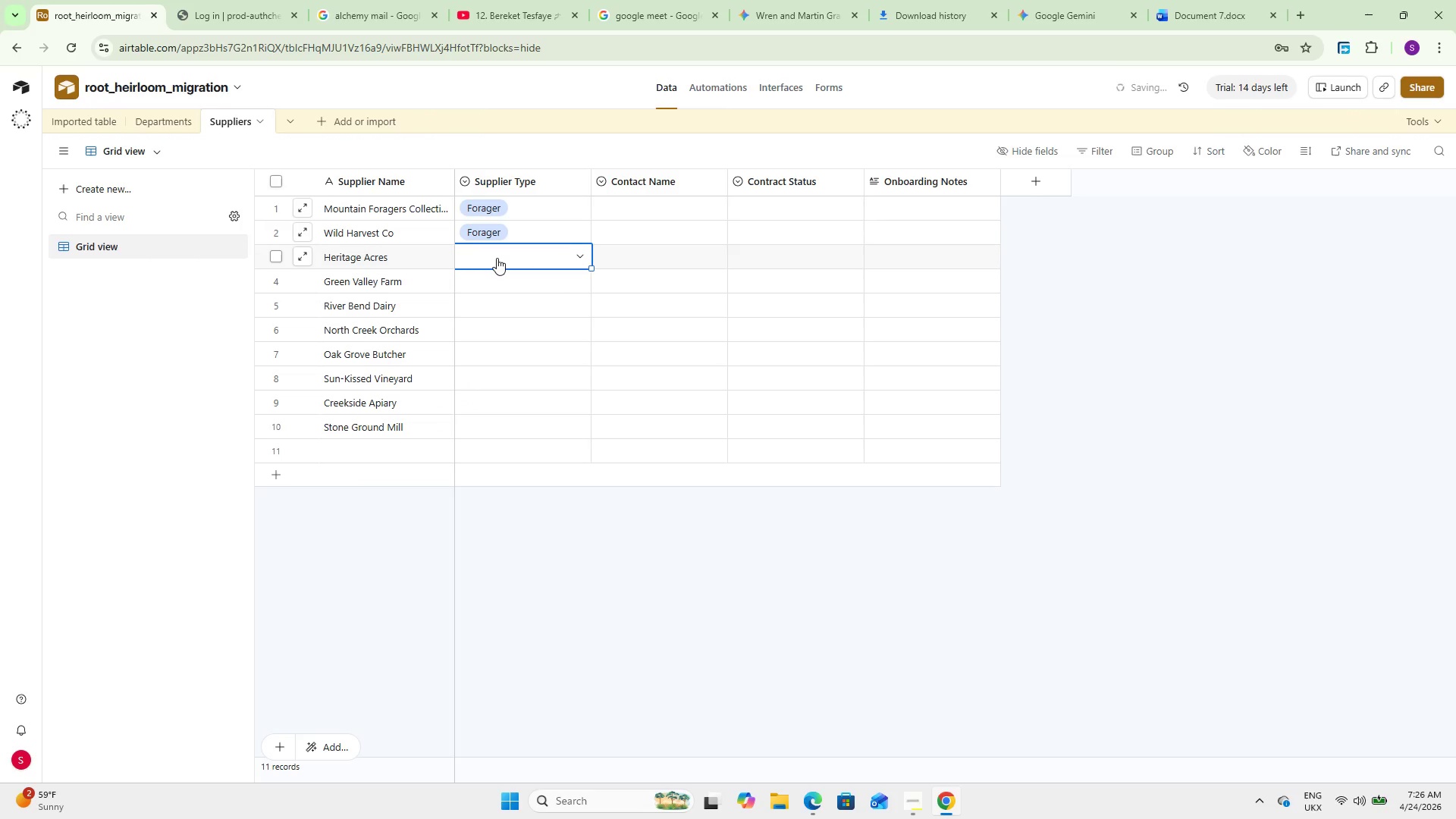 
double_click([497, 258])
 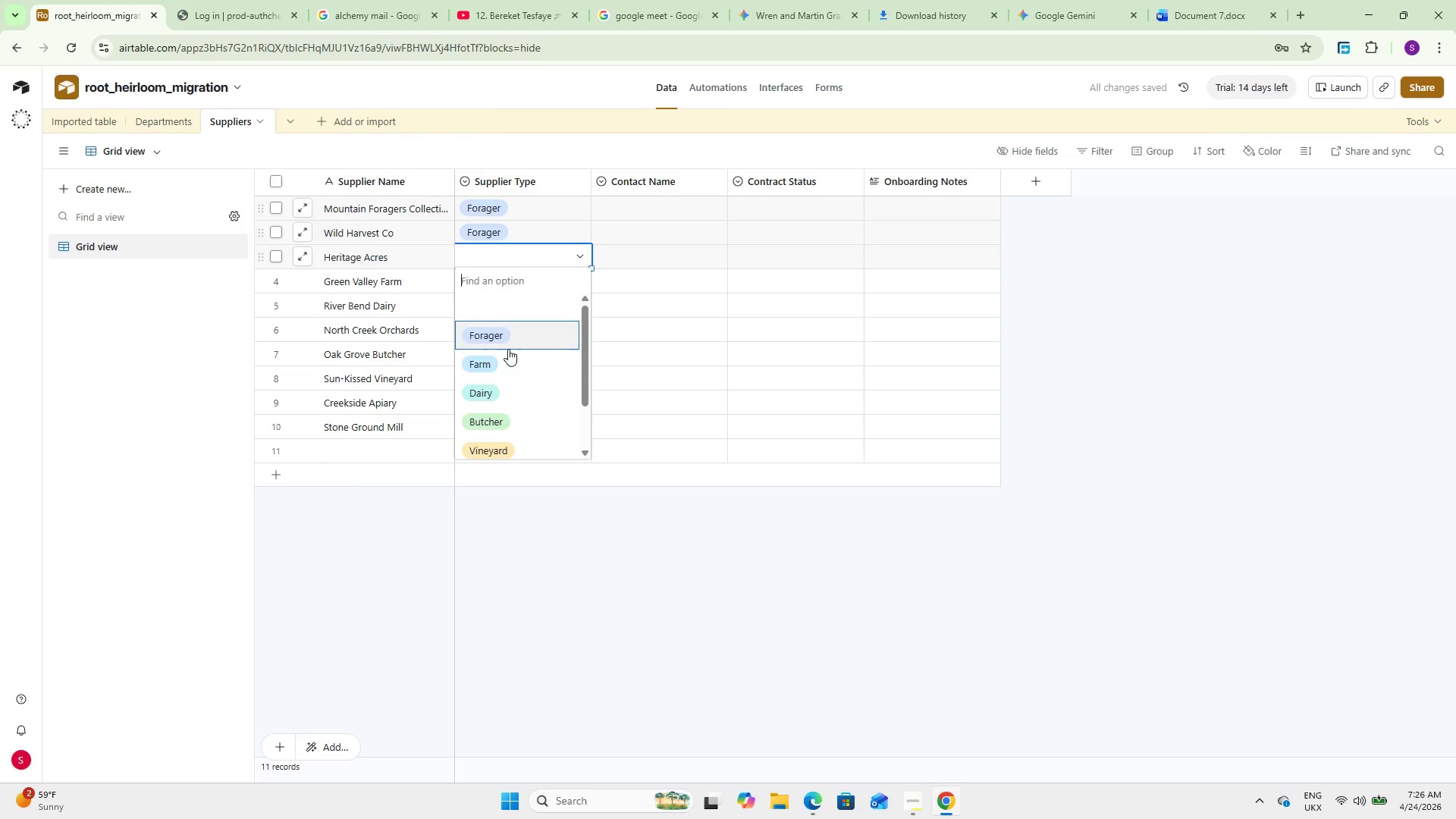 
left_click([509, 355])
 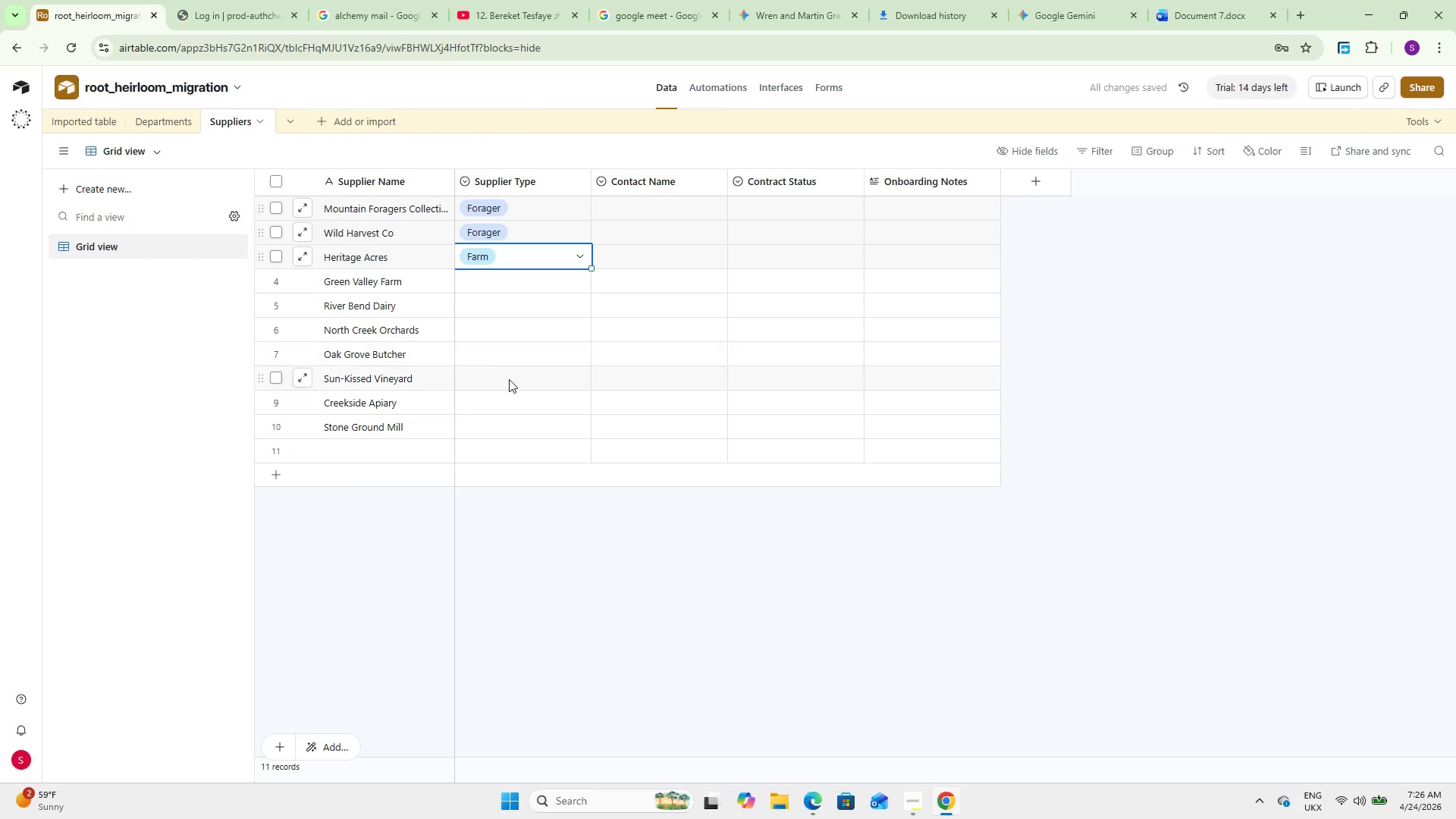 
double_click([506, 277])
 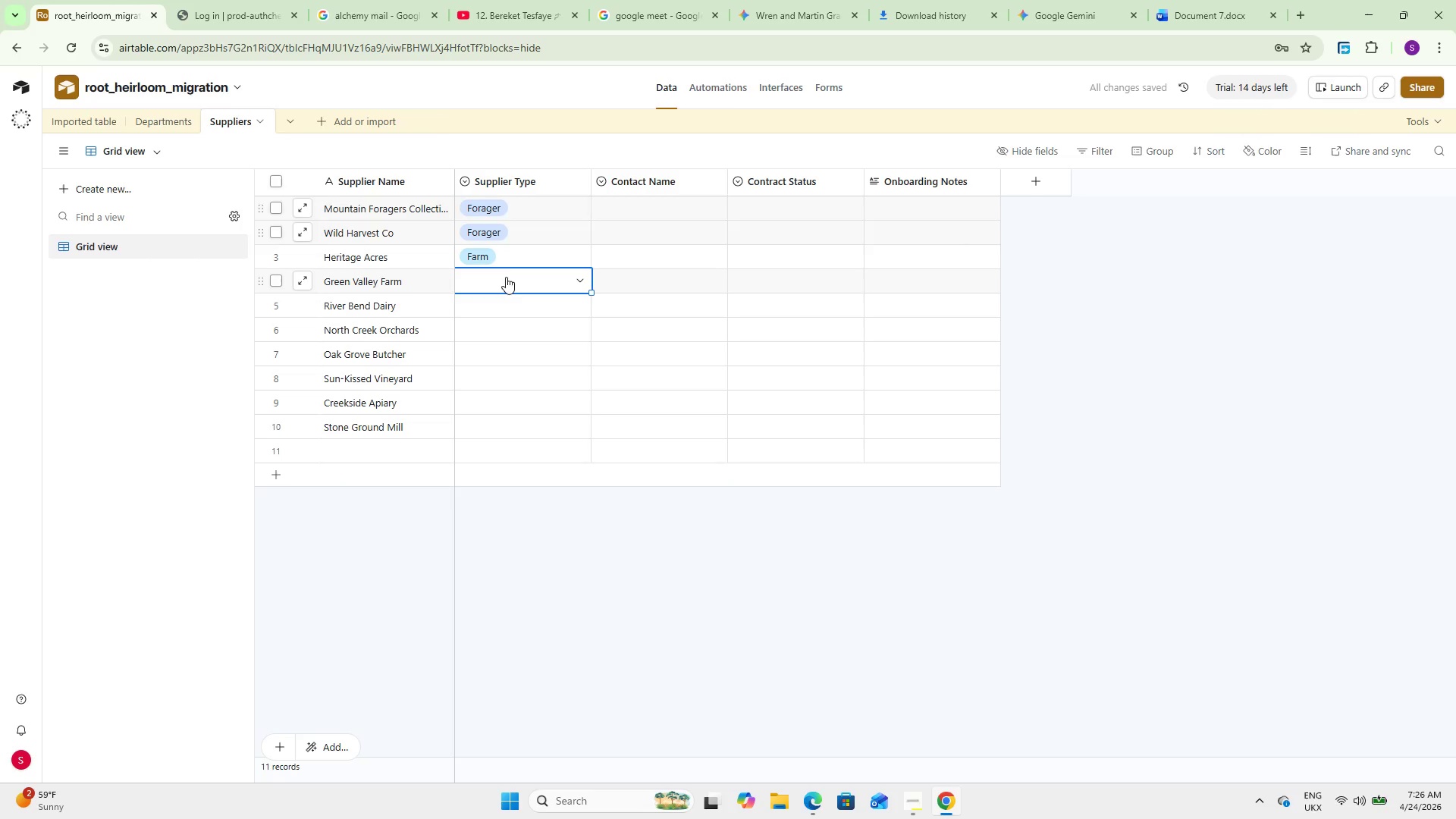 
triple_click([506, 277])
 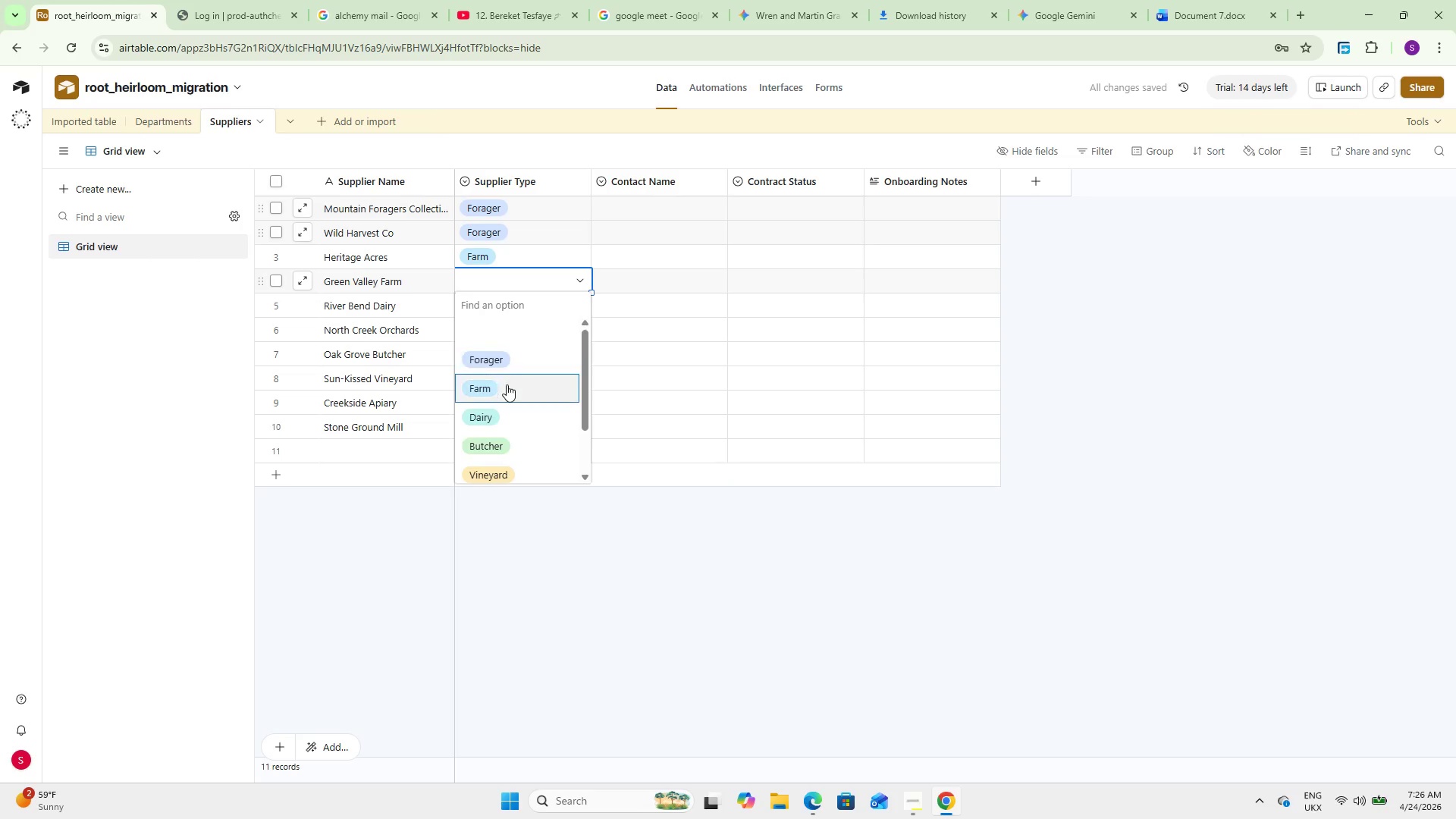 
left_click([507, 384])
 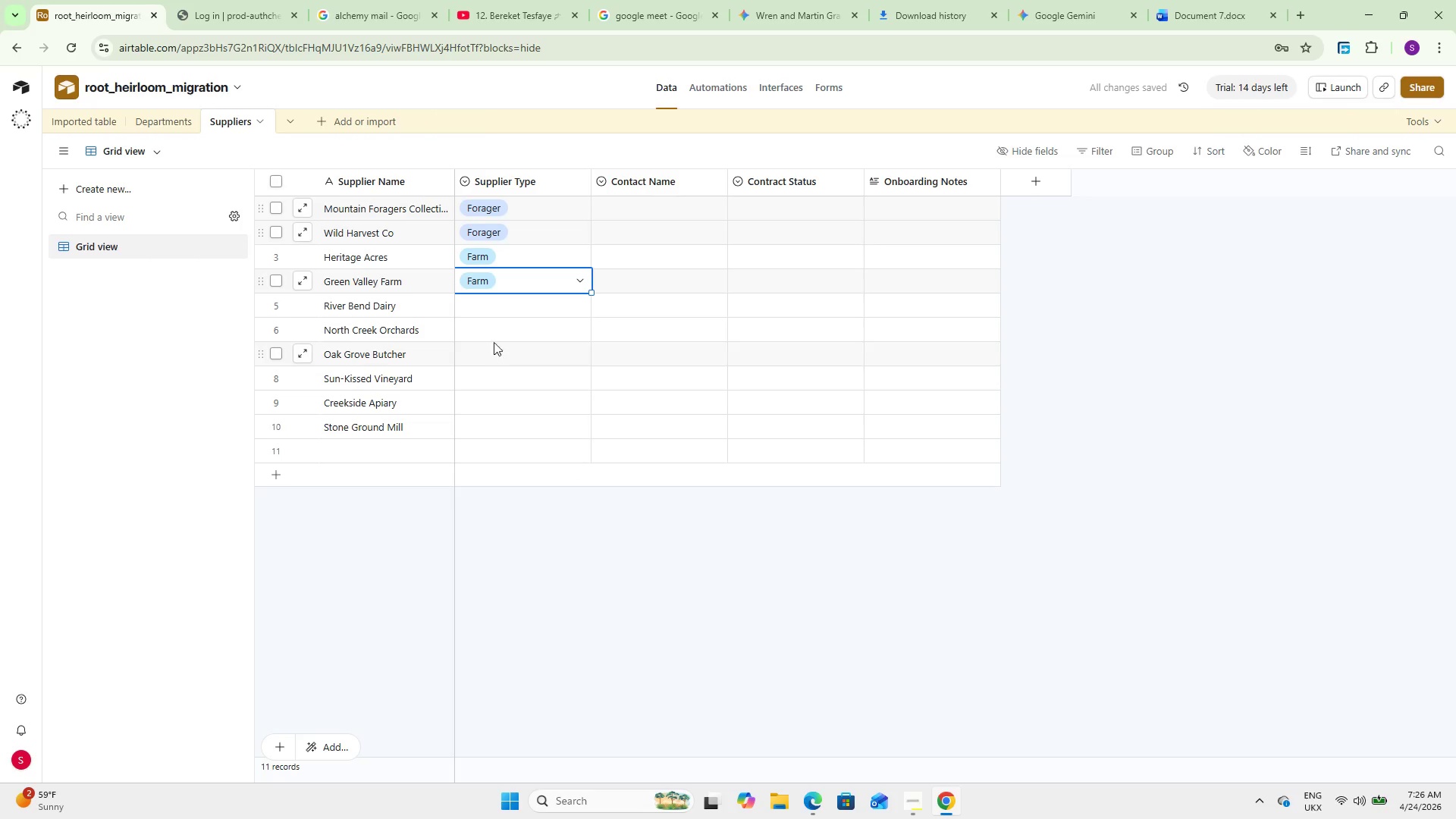 
double_click([494, 305])
 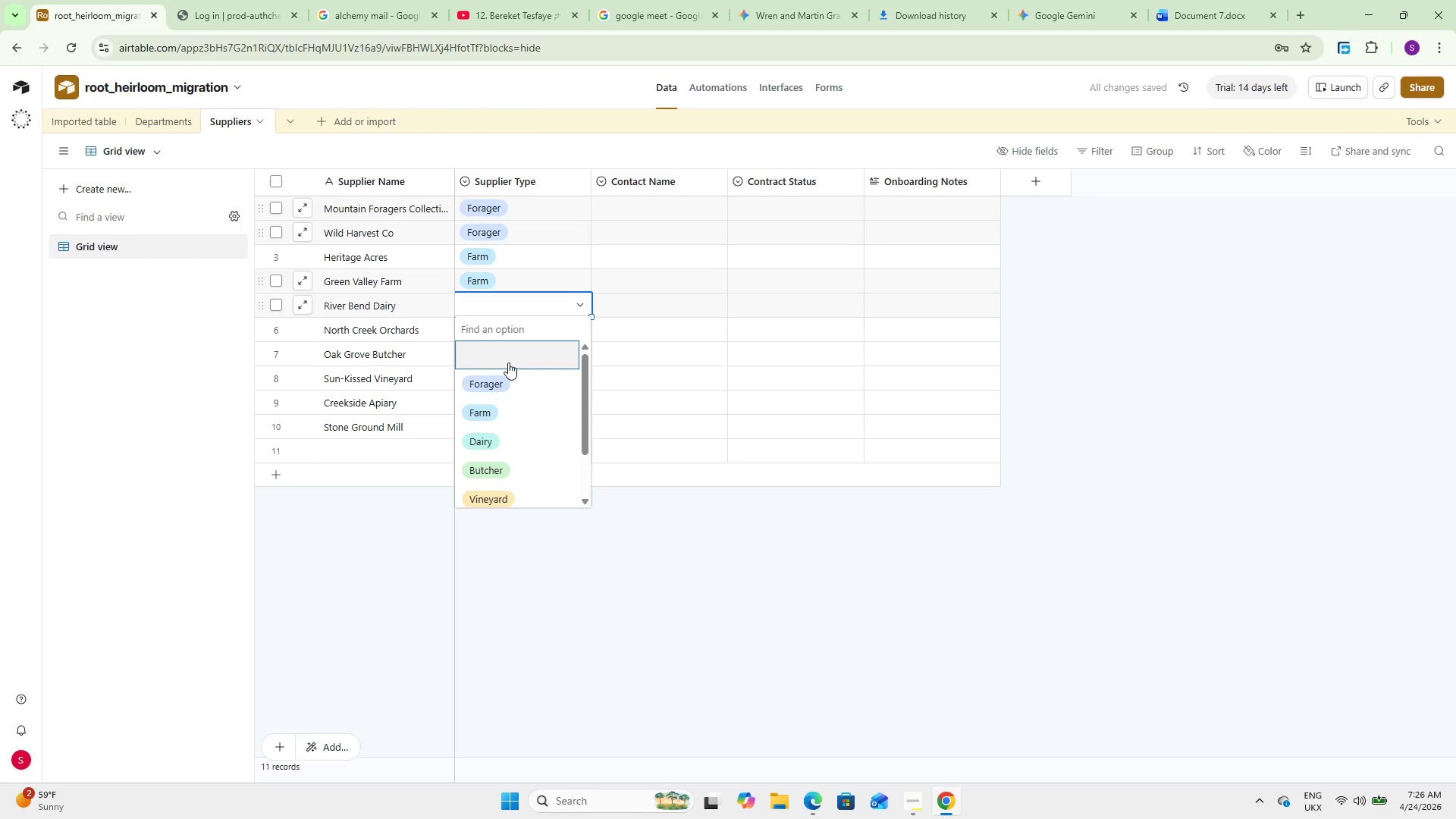 
left_click([500, 434])
 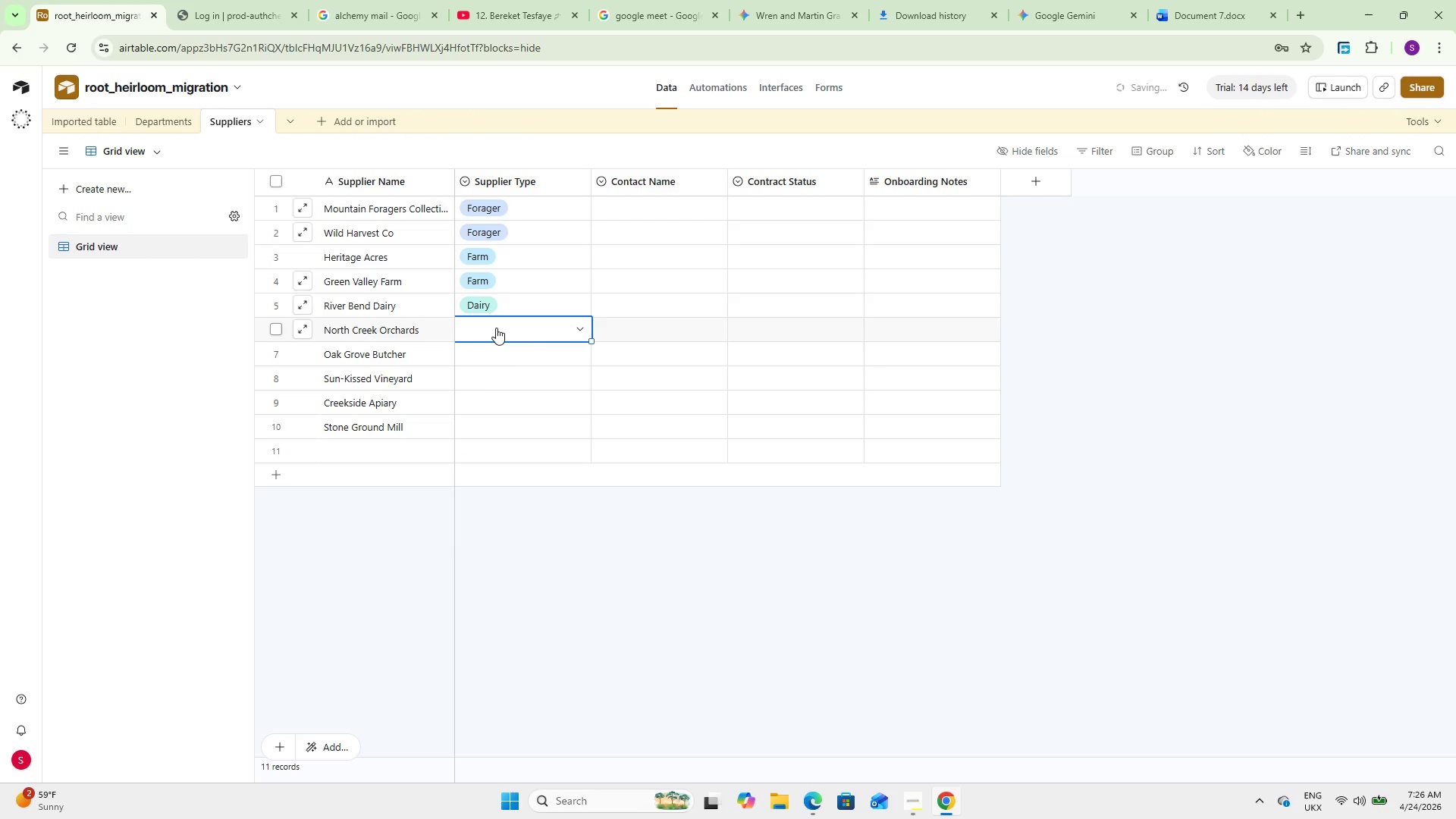 
double_click([496, 328])
 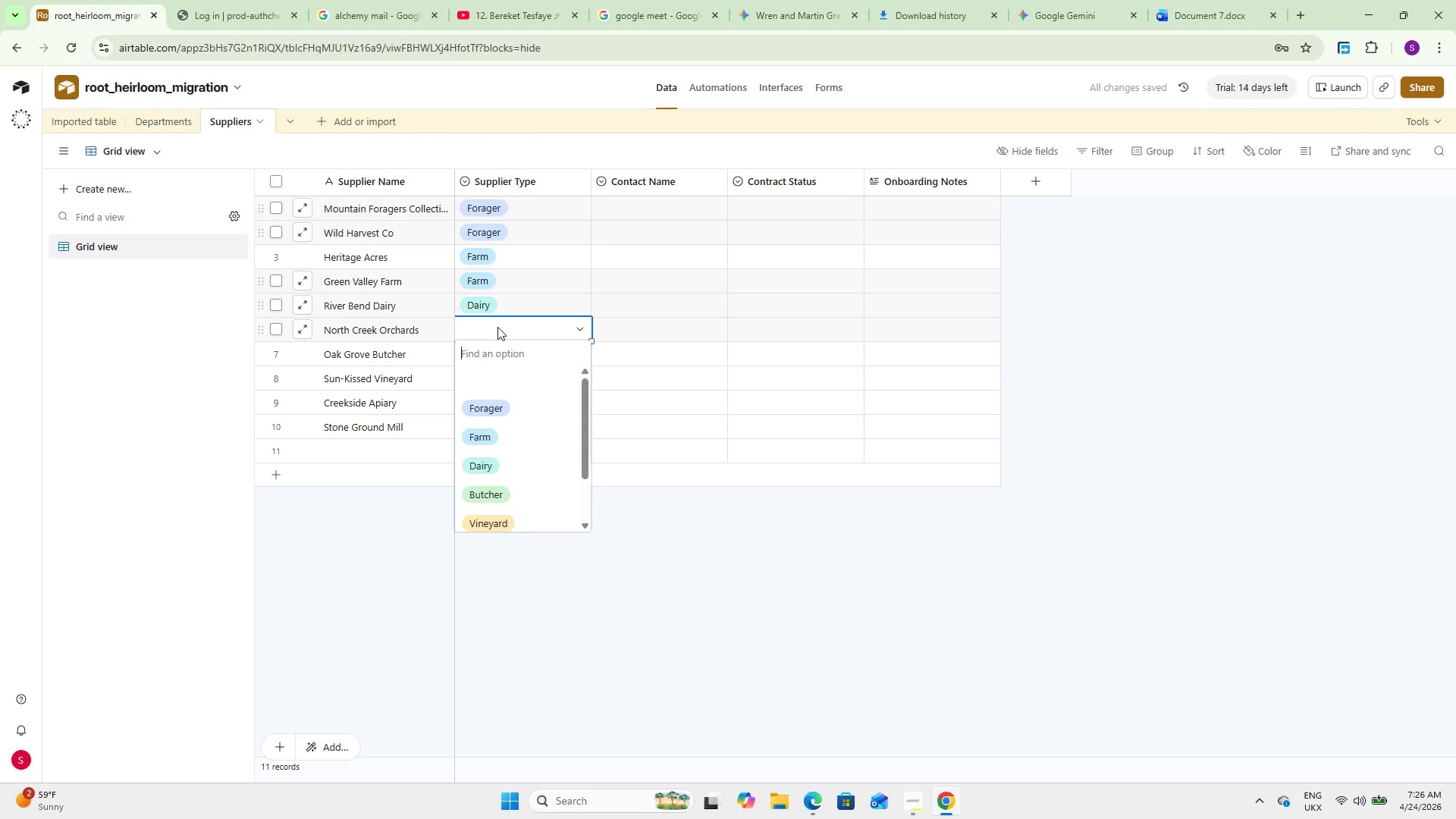 
scroll: coordinate [488, 384], scroll_direction: down, amount: 3.0
 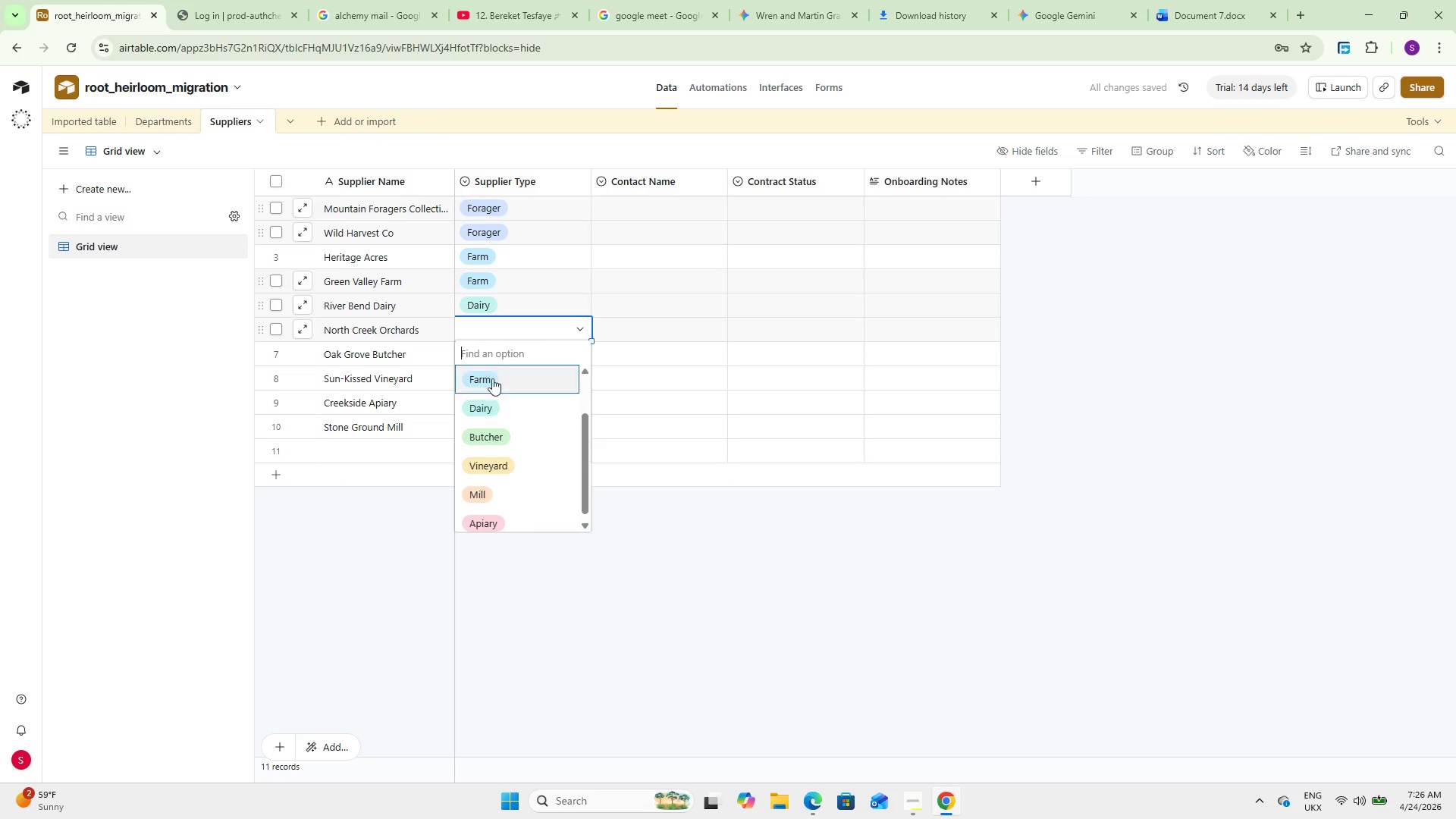 
left_click([495, 373])
 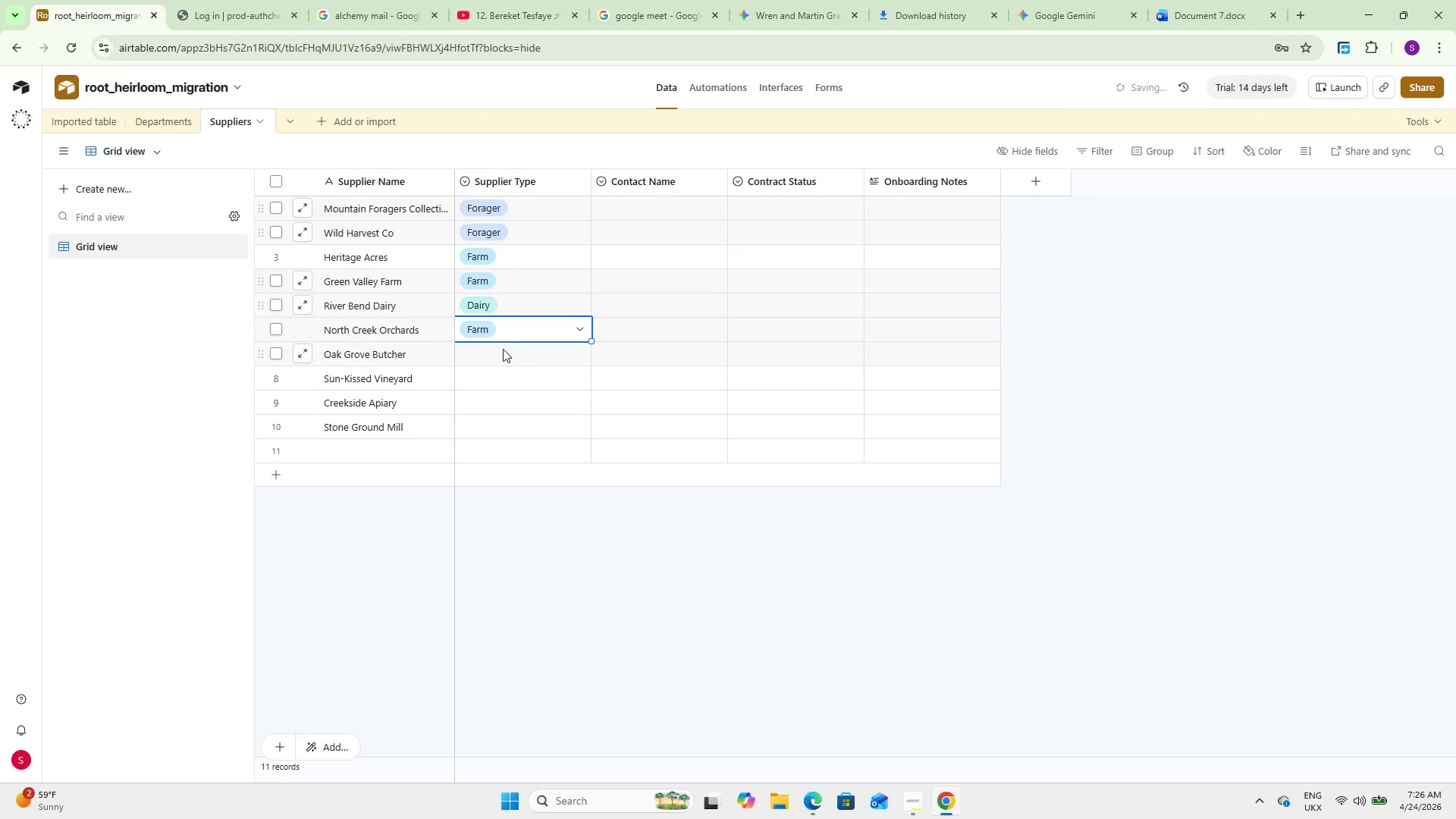 
left_click([503, 350])
 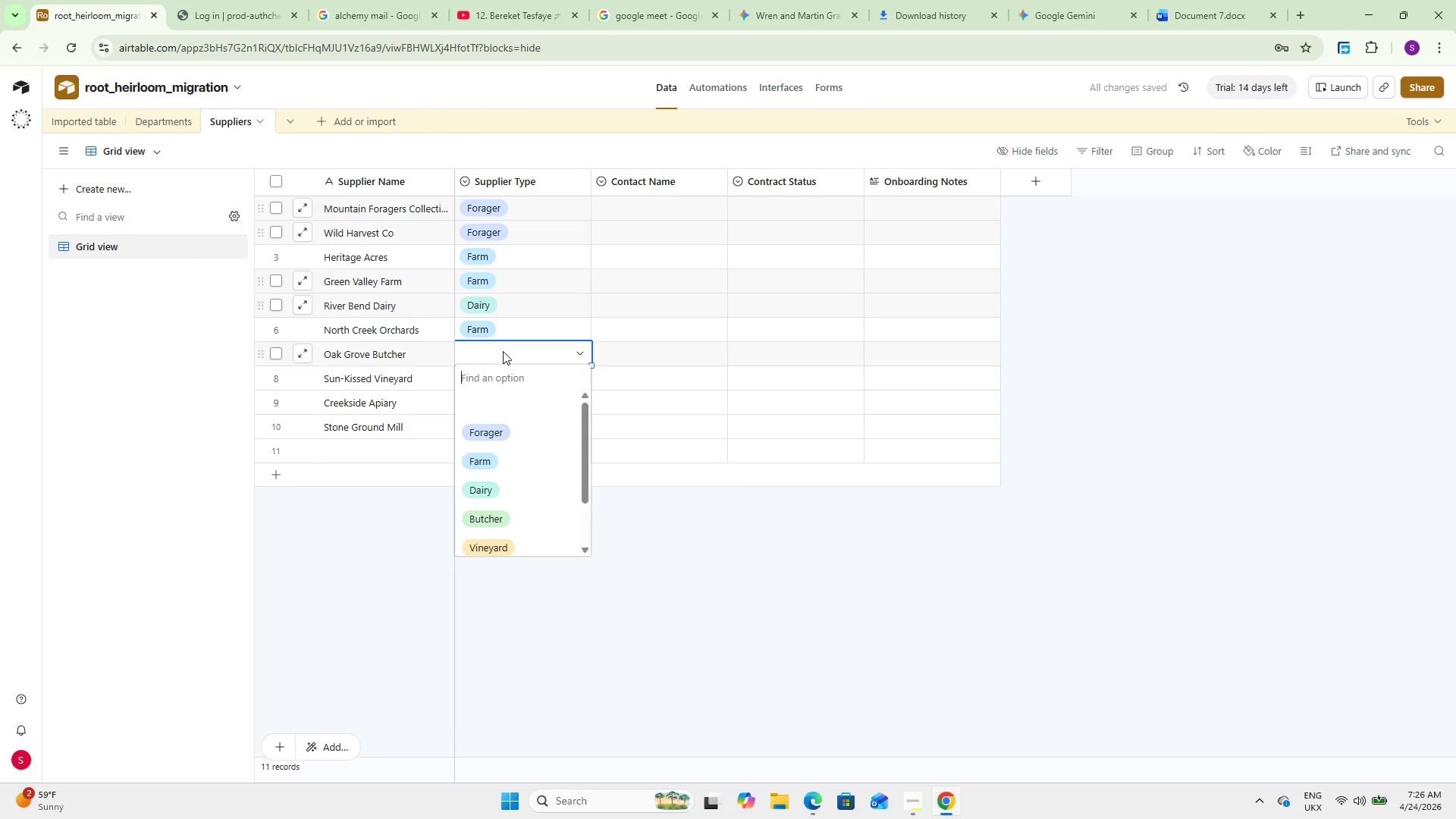 
scroll: coordinate [503, 421], scroll_direction: down, amount: 3.0
 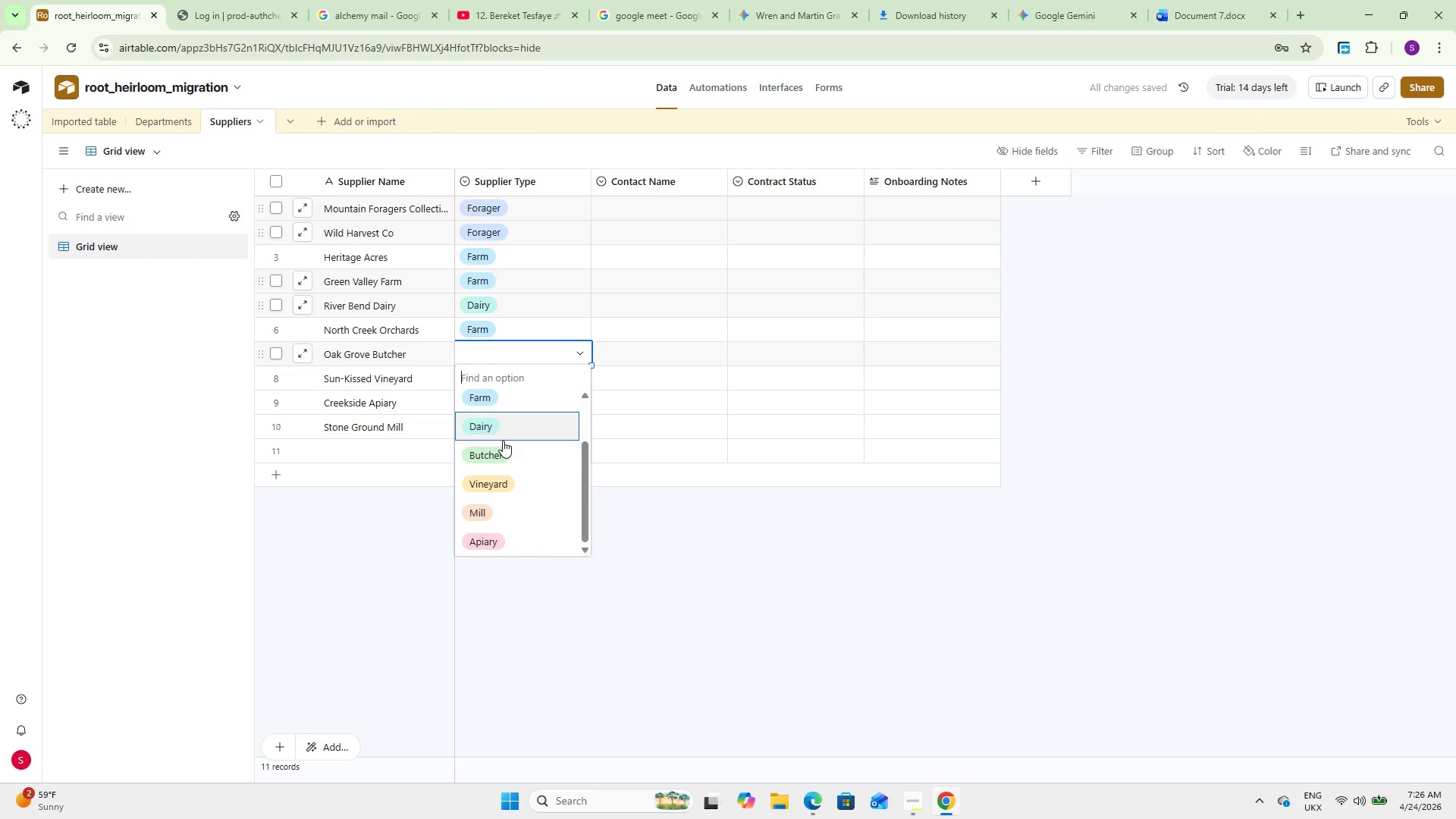 
left_click([503, 441])
 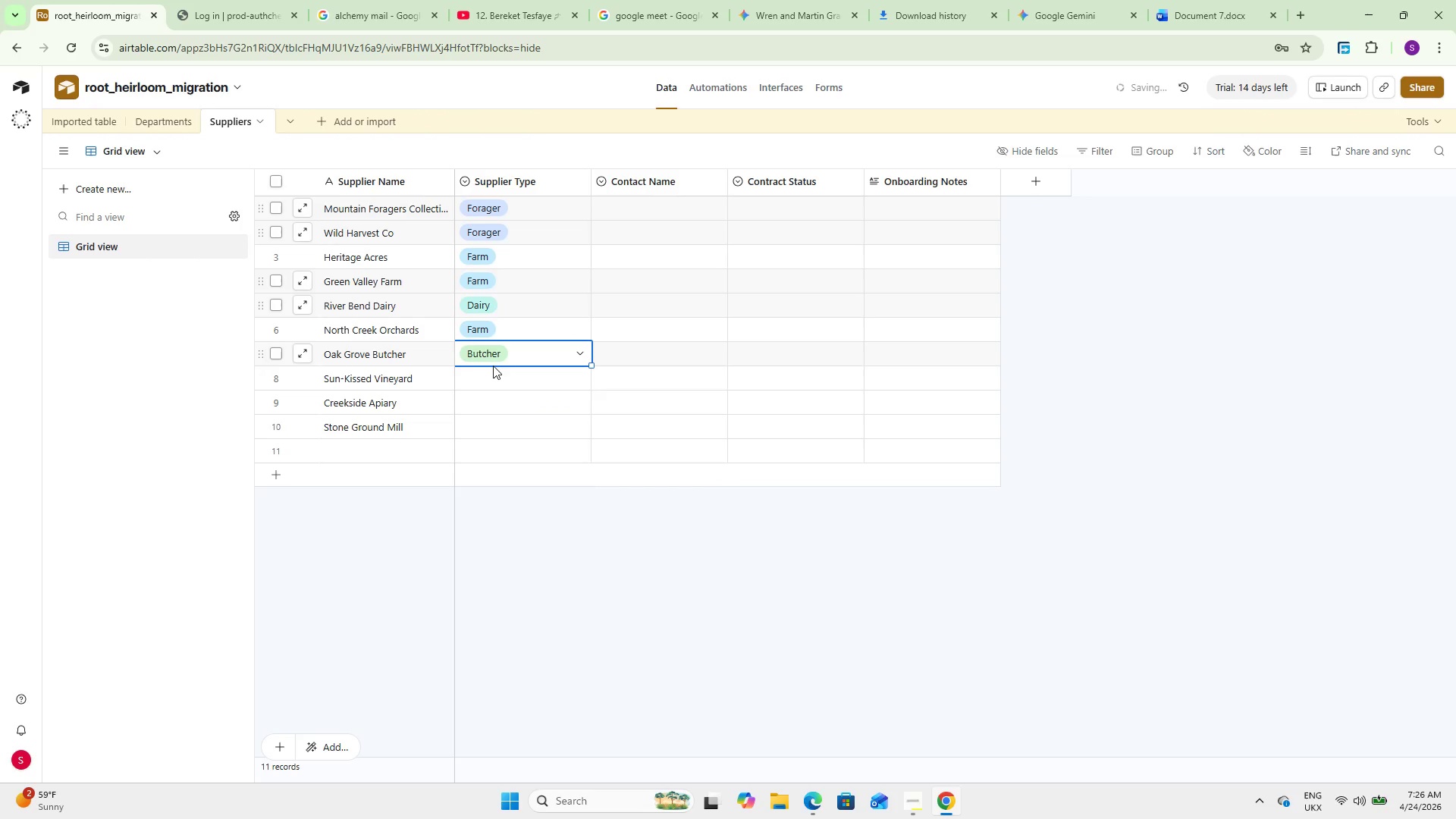 
double_click([492, 378])
 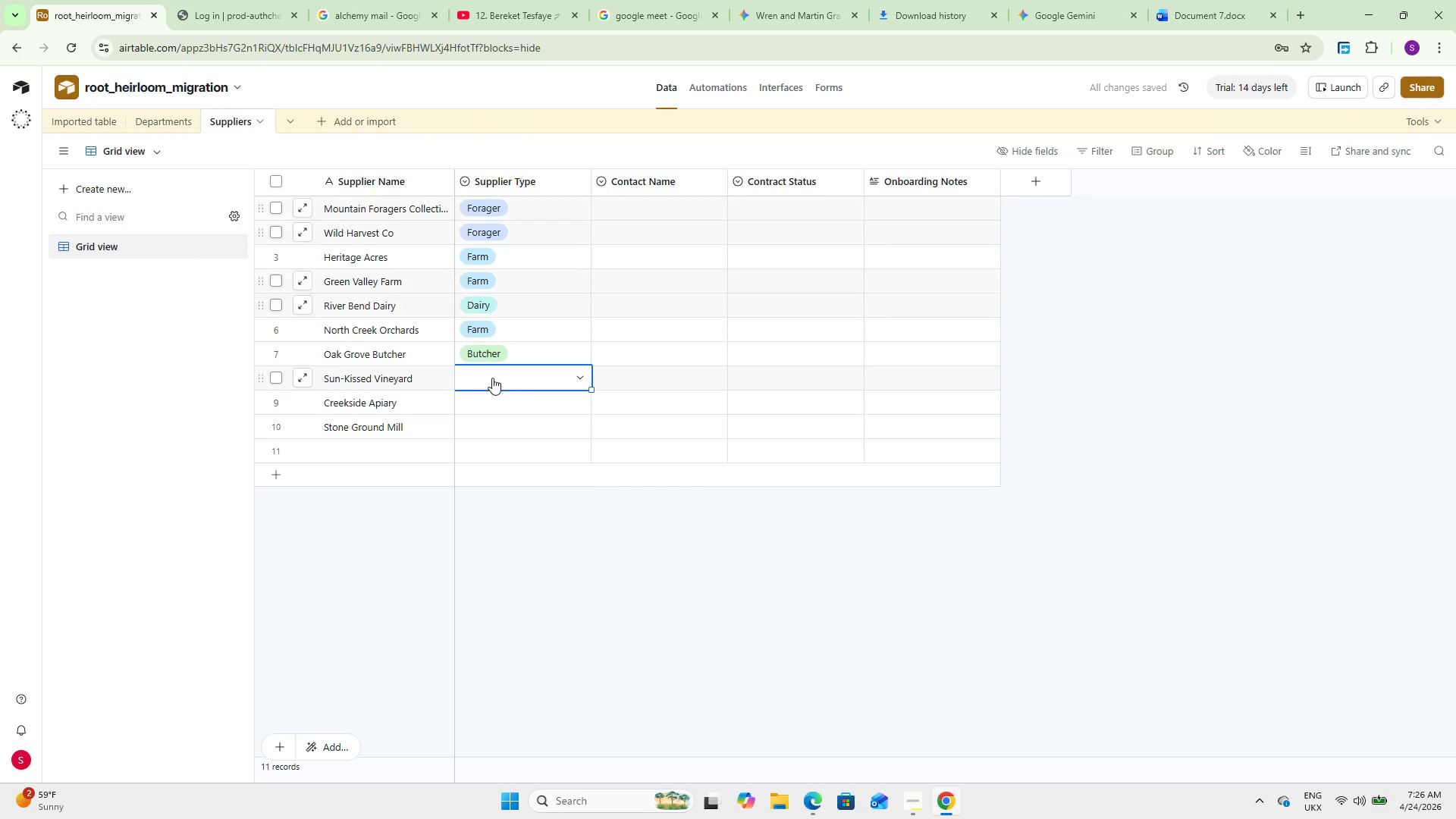 
triple_click([492, 378])
 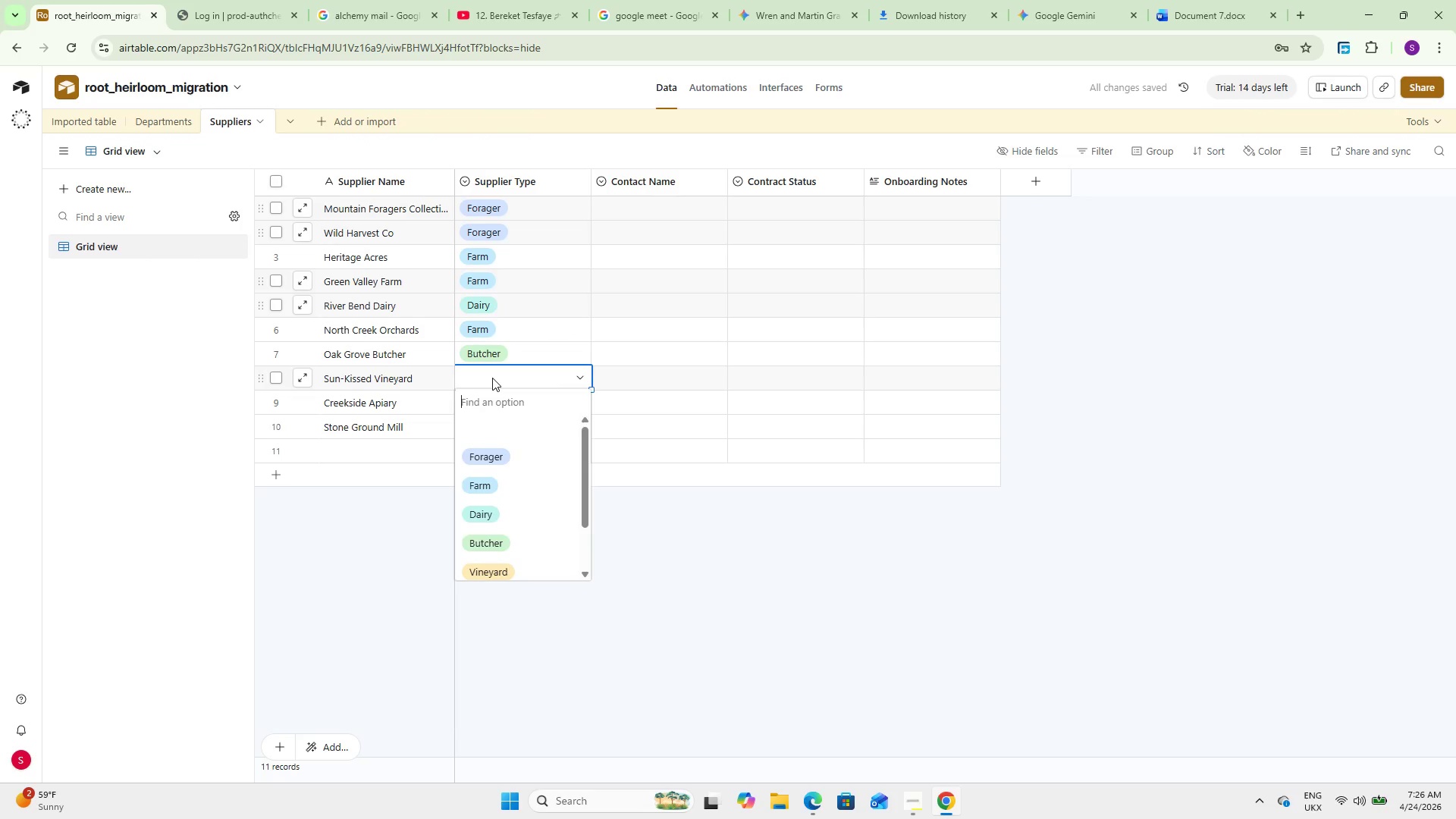 
scroll: coordinate [480, 435], scroll_direction: down, amount: 6.0
 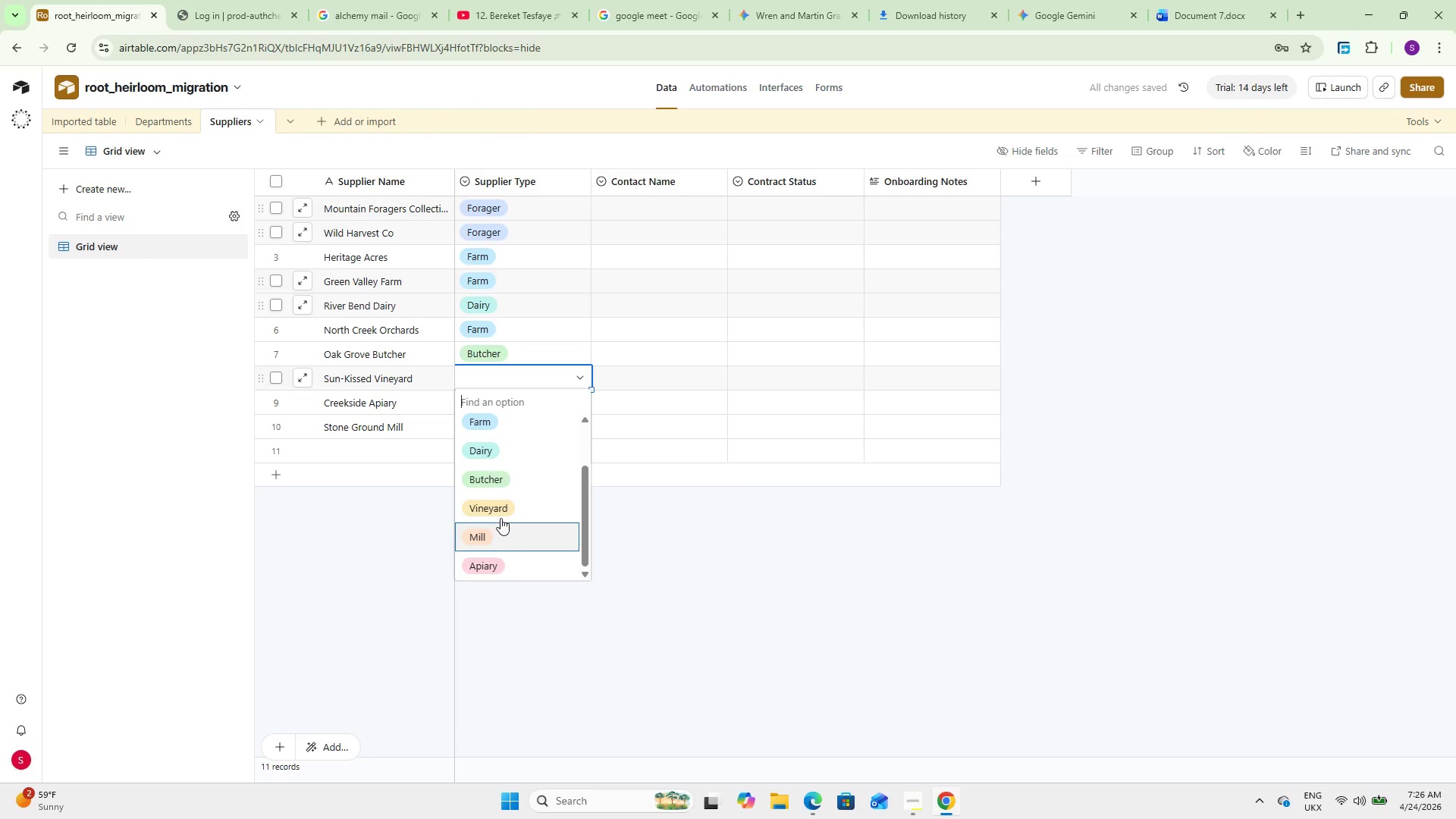 
left_click([499, 504])
 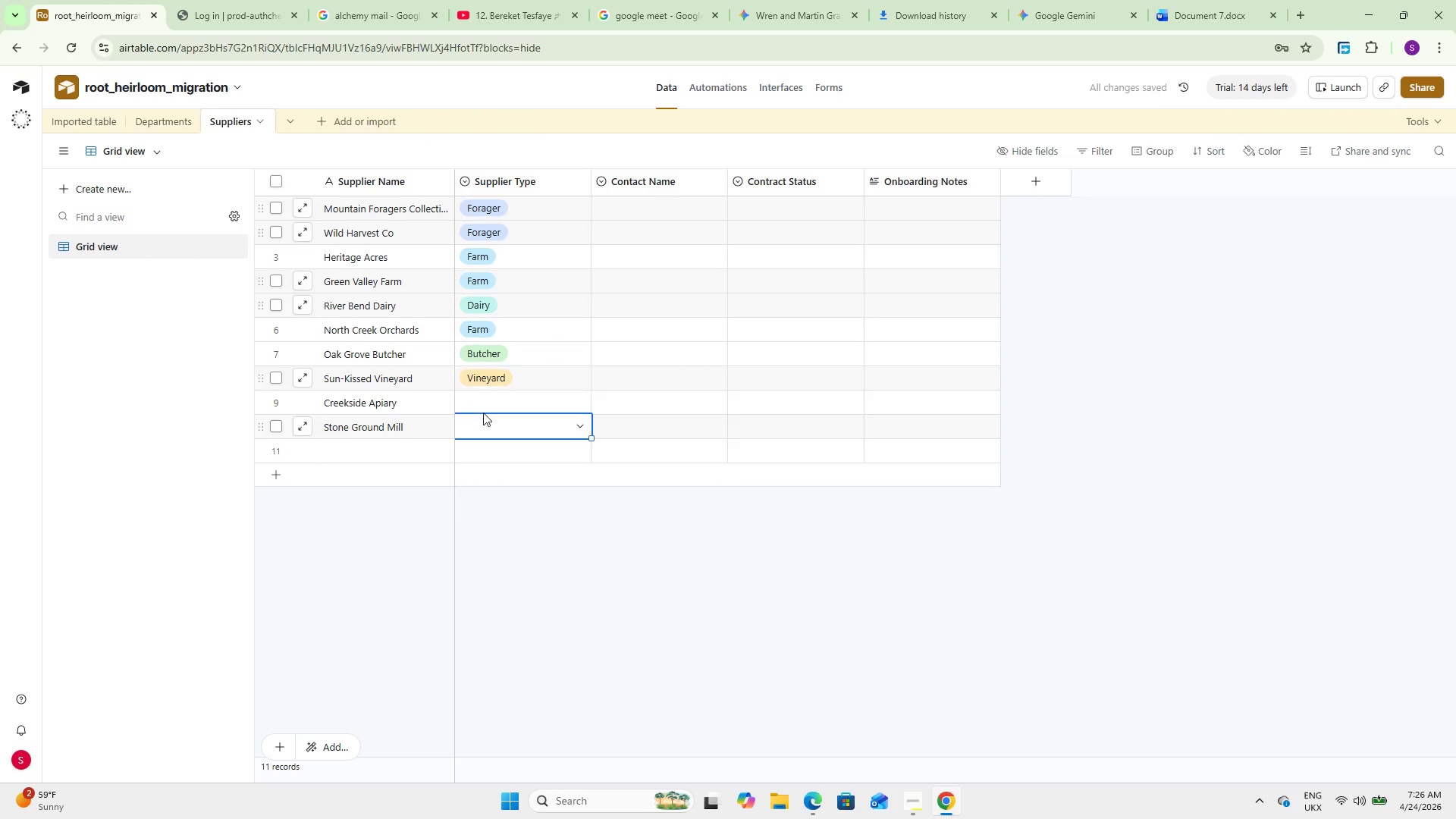 
double_click([488, 406])
 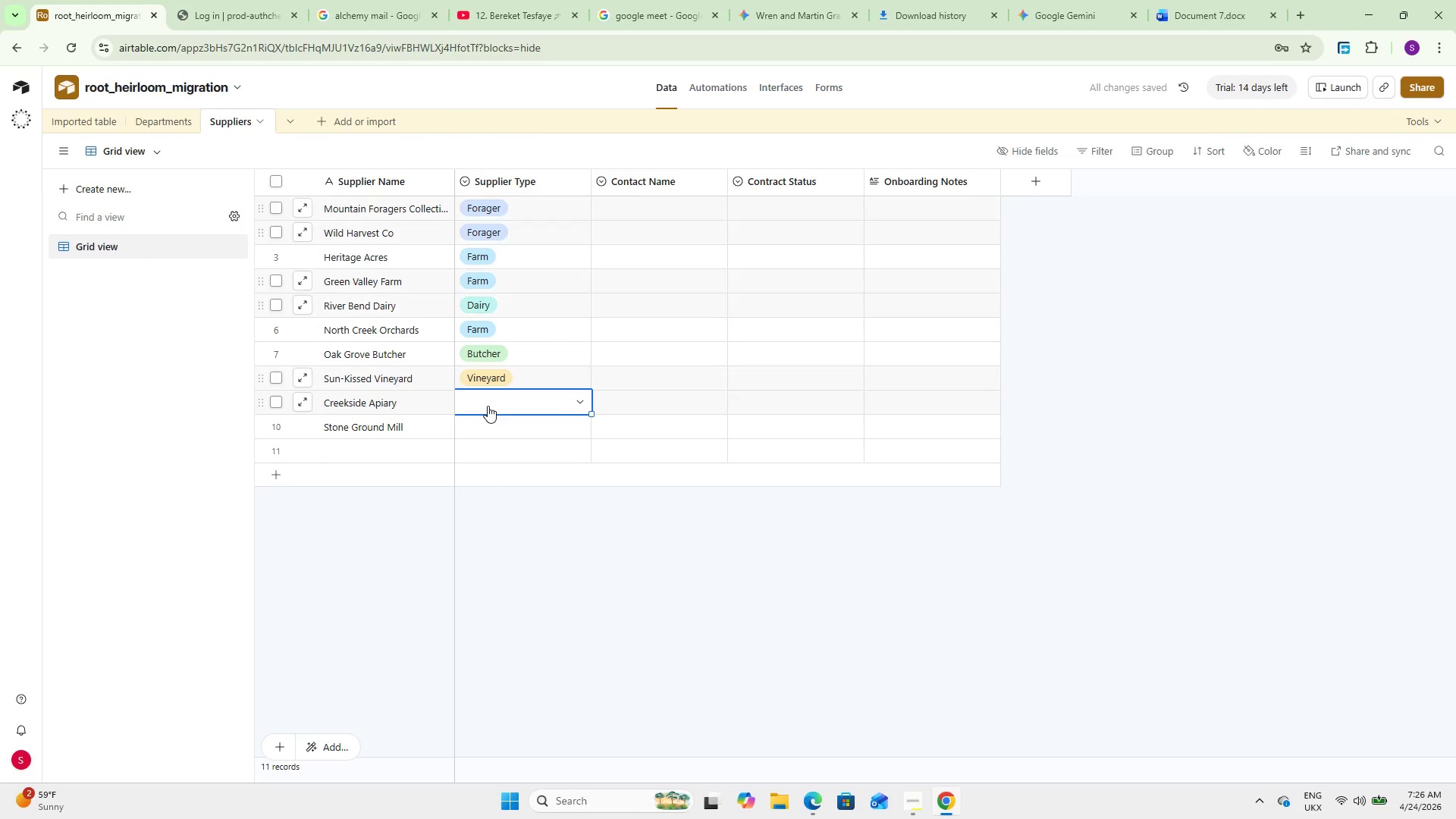 
triple_click([488, 406])
 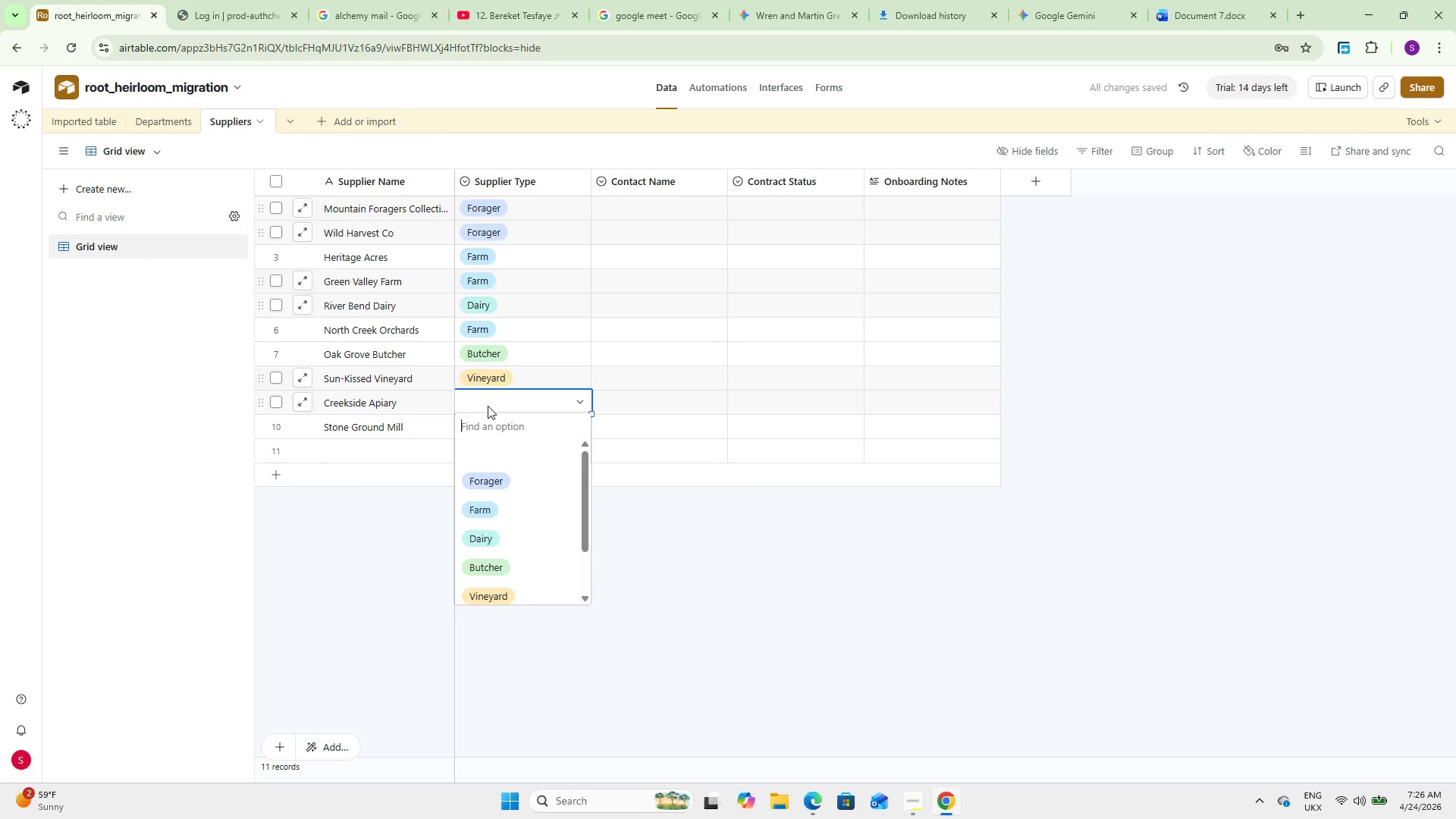 
scroll: coordinate [487, 564], scroll_direction: down, amount: 12.0
 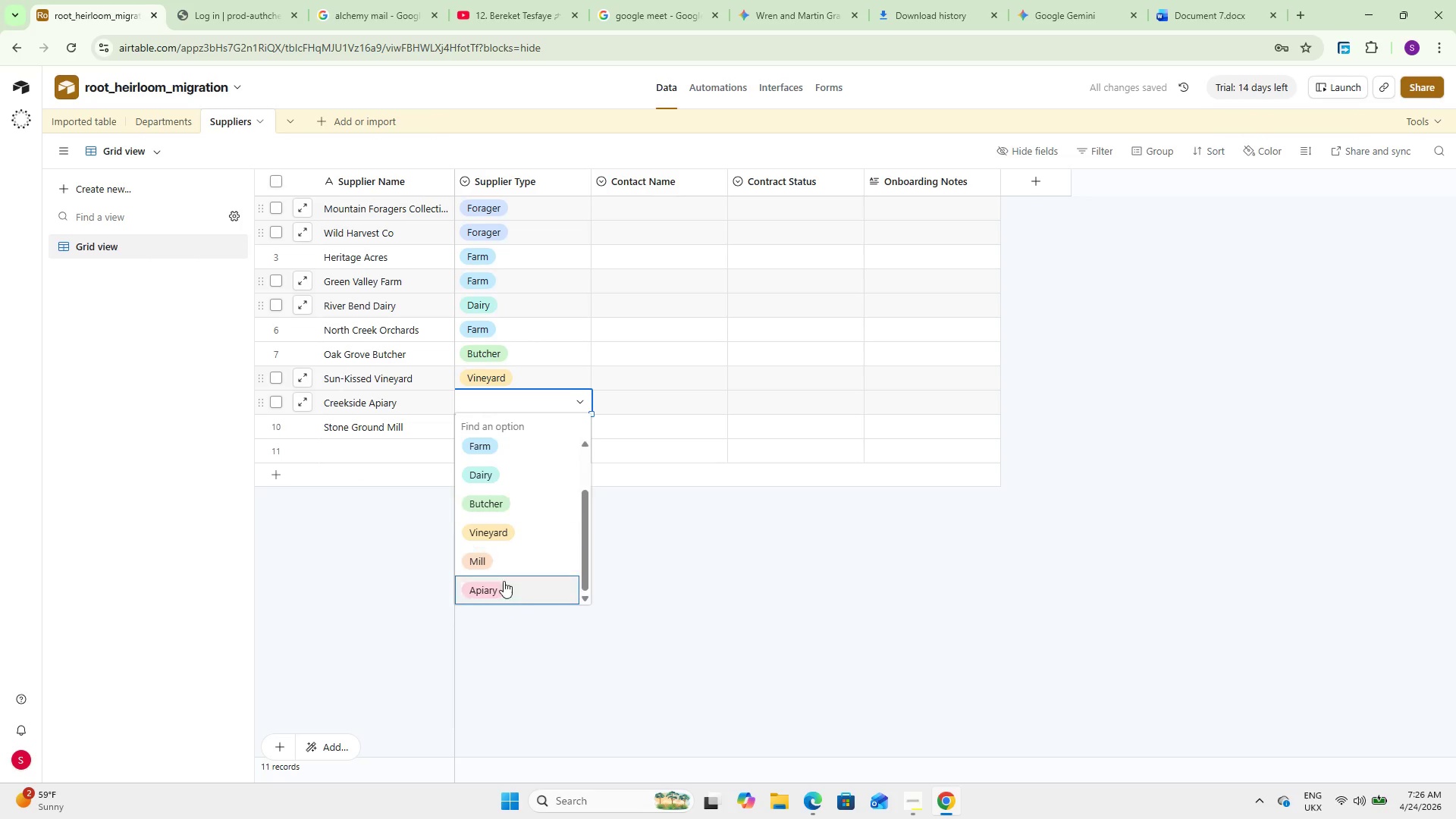 
left_click([504, 582])
 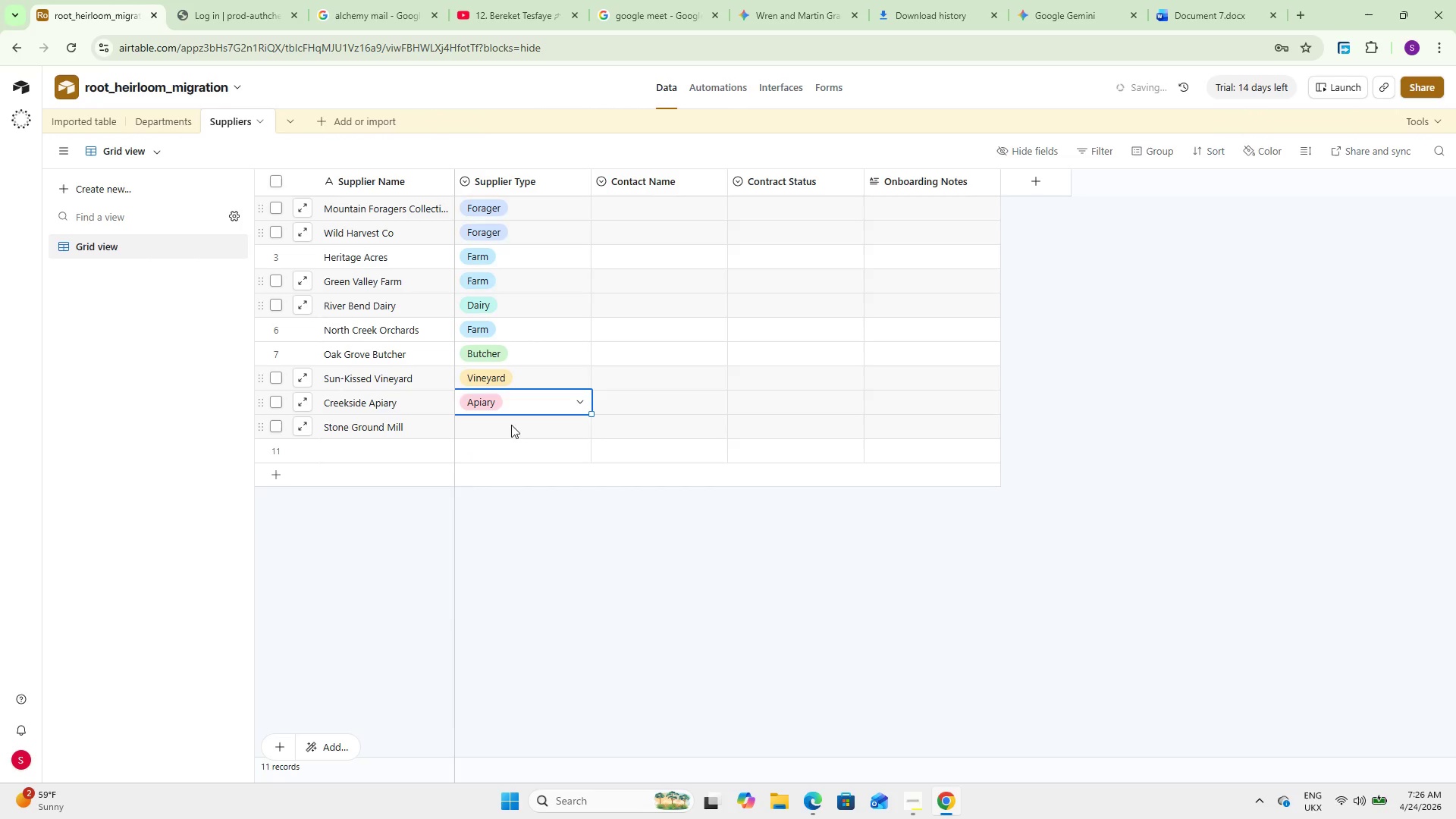 
double_click([511, 425])
 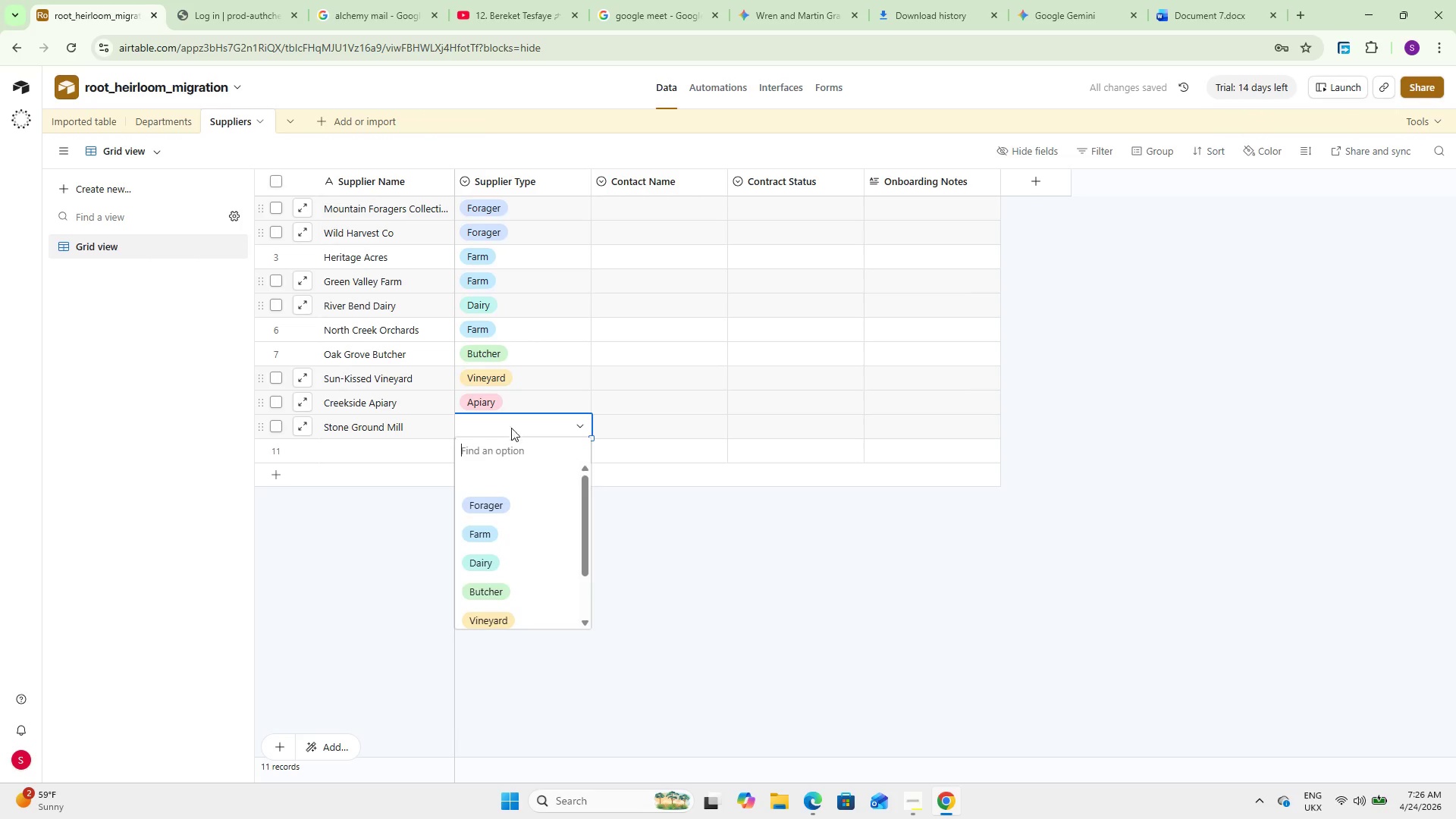 
scroll: coordinate [494, 488], scroll_direction: down, amount: 4.0
 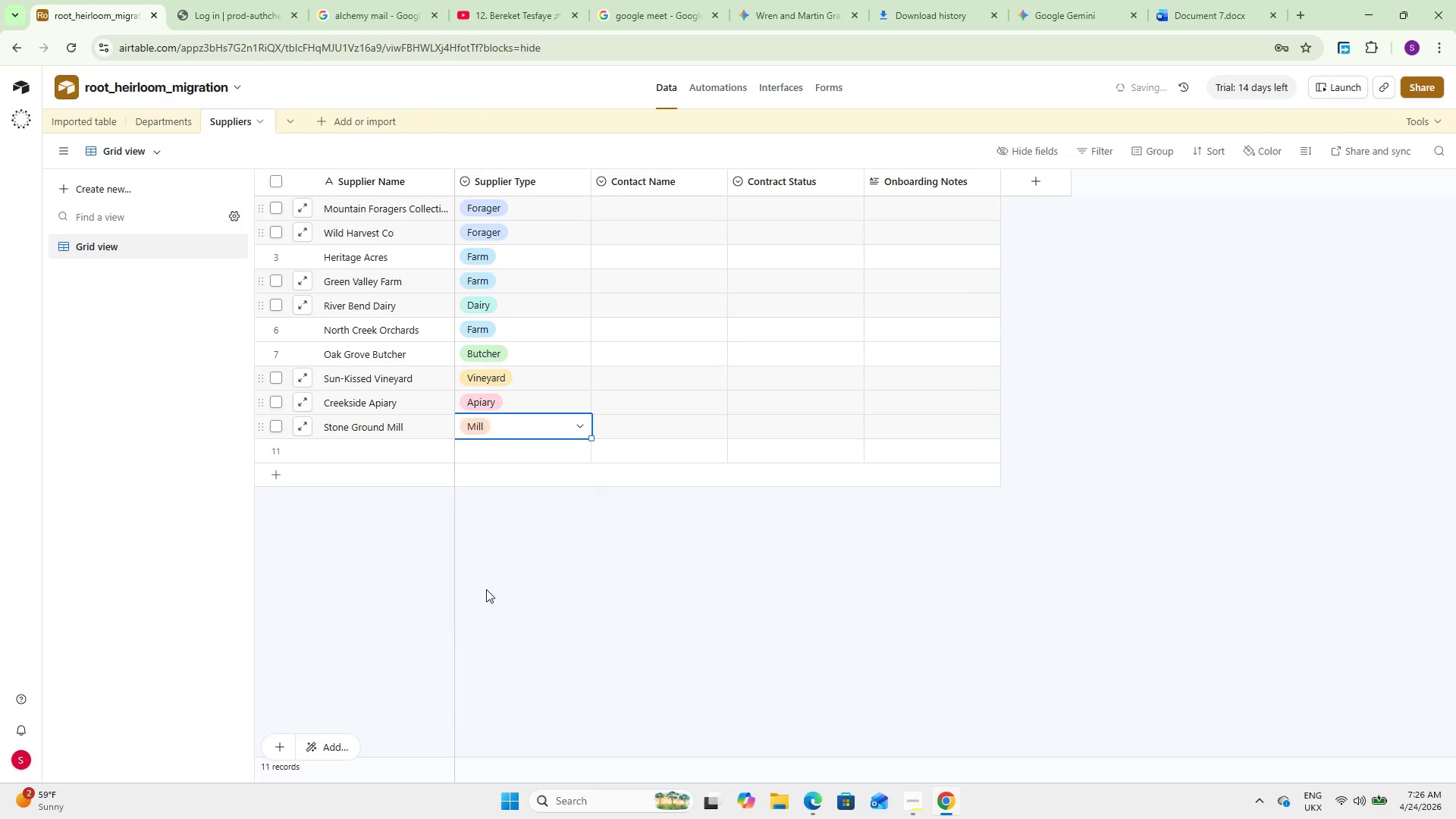 
double_click([479, 580])
 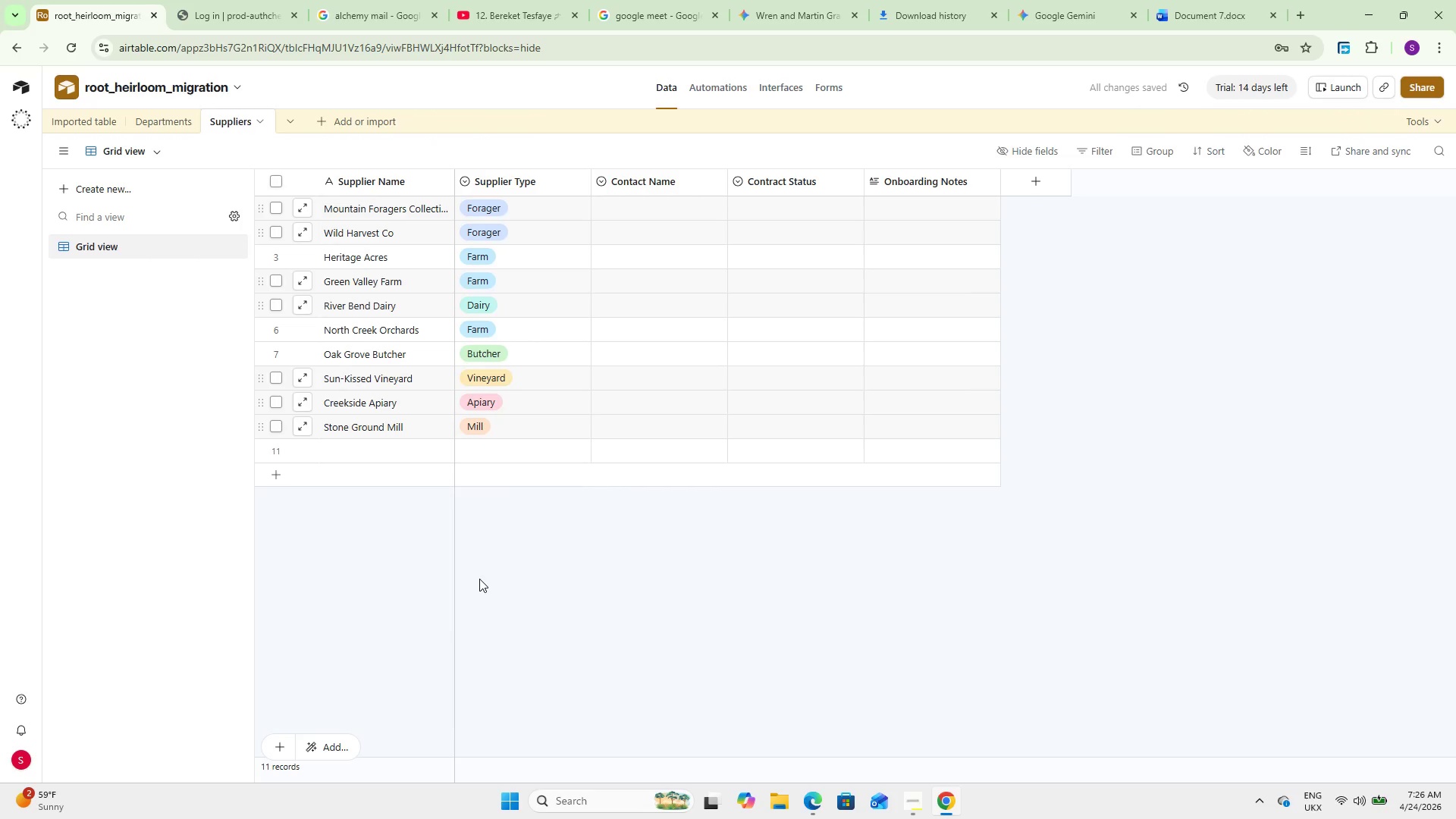 
wait(10.25)
 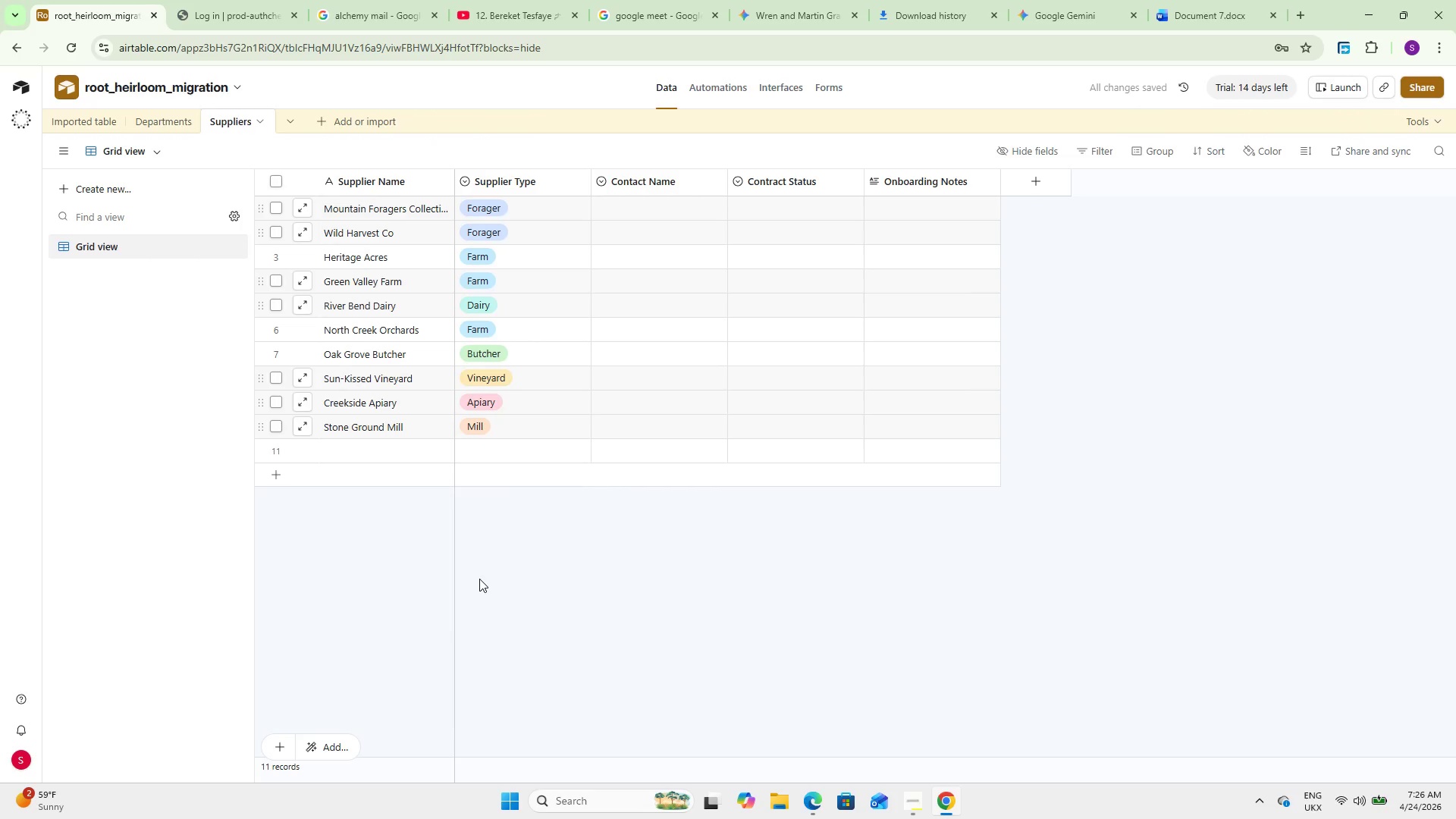 
left_click([318, 118])
 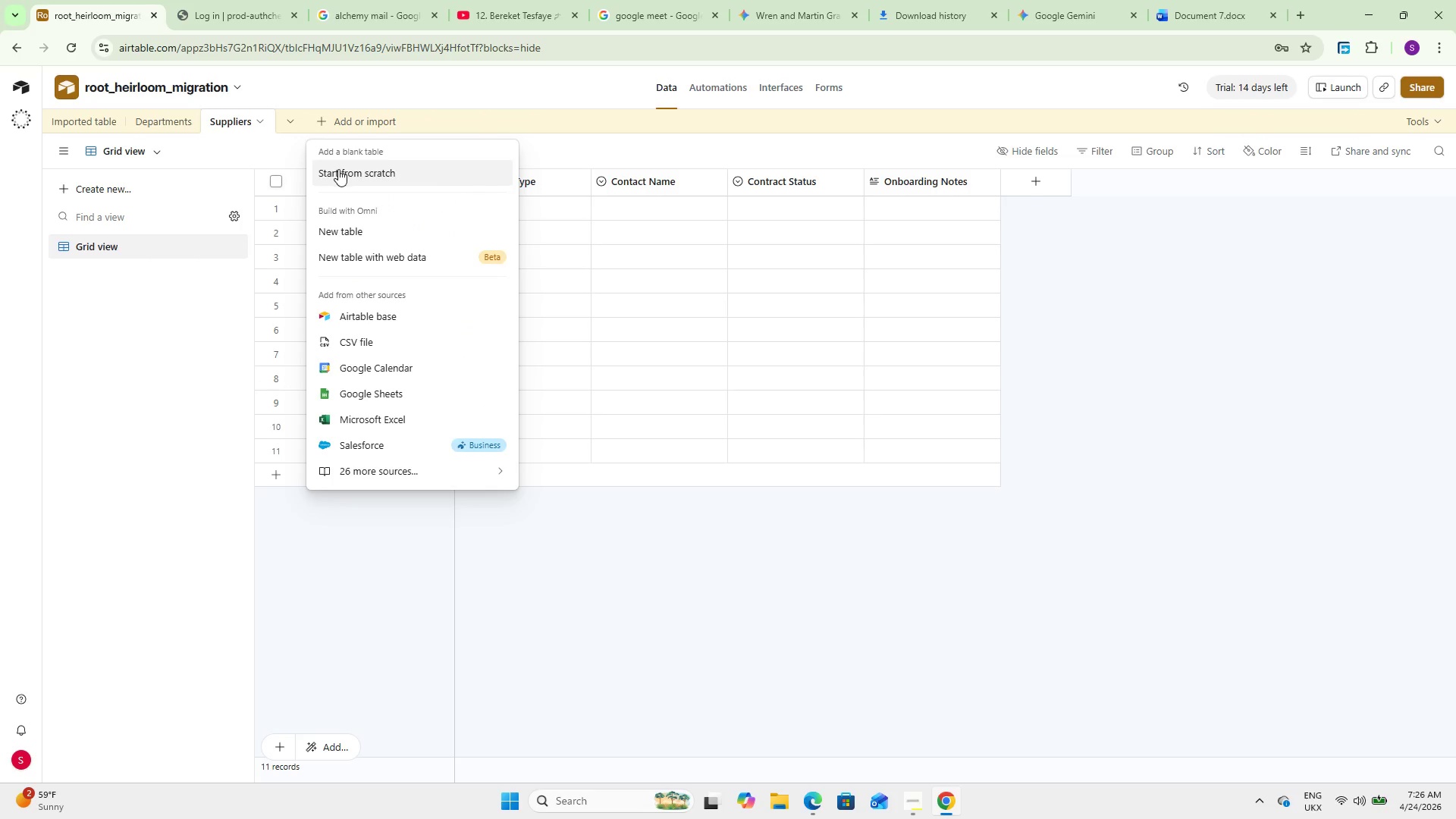 
left_click([338, 169])
 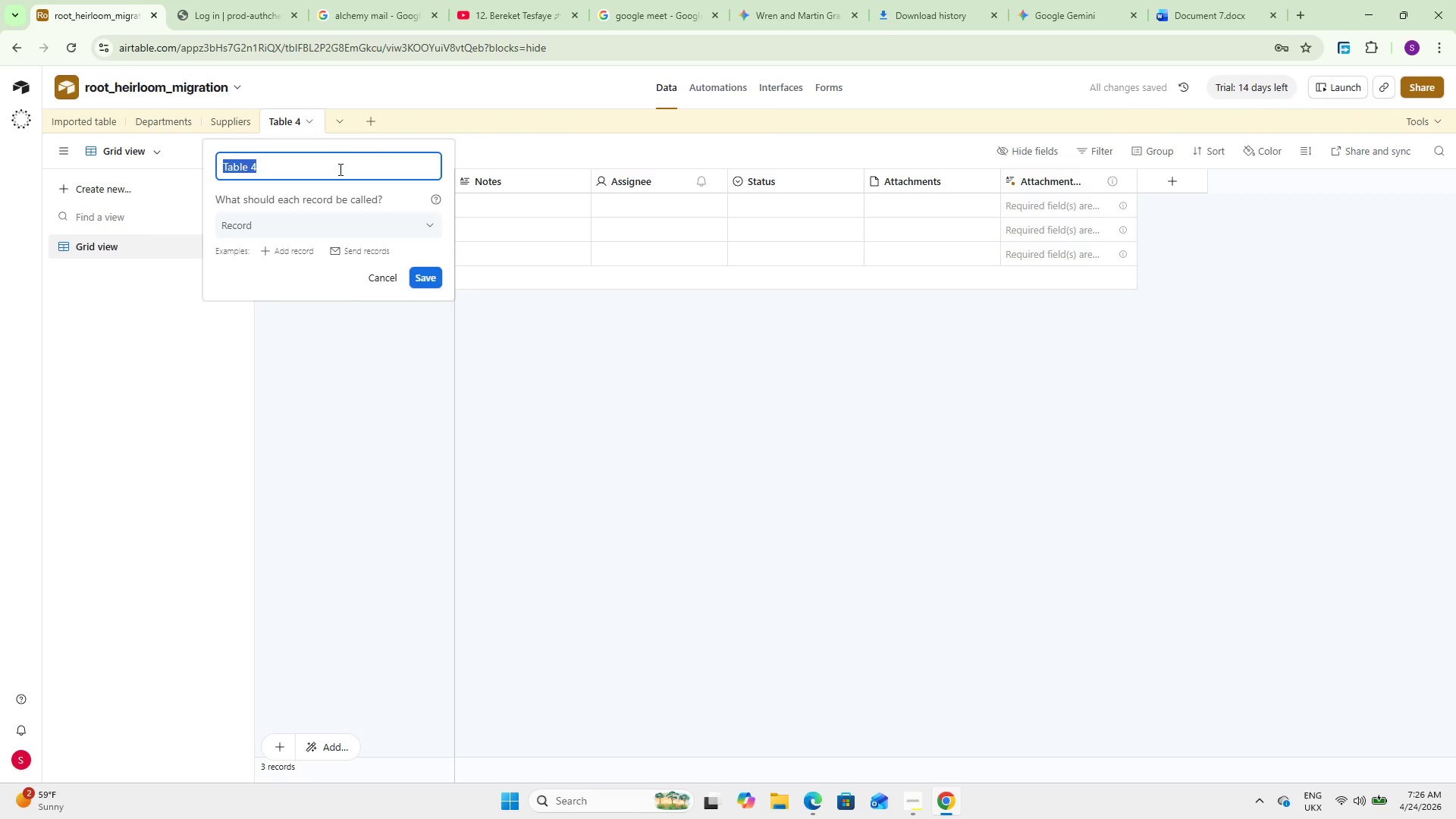 
wait(6.42)
 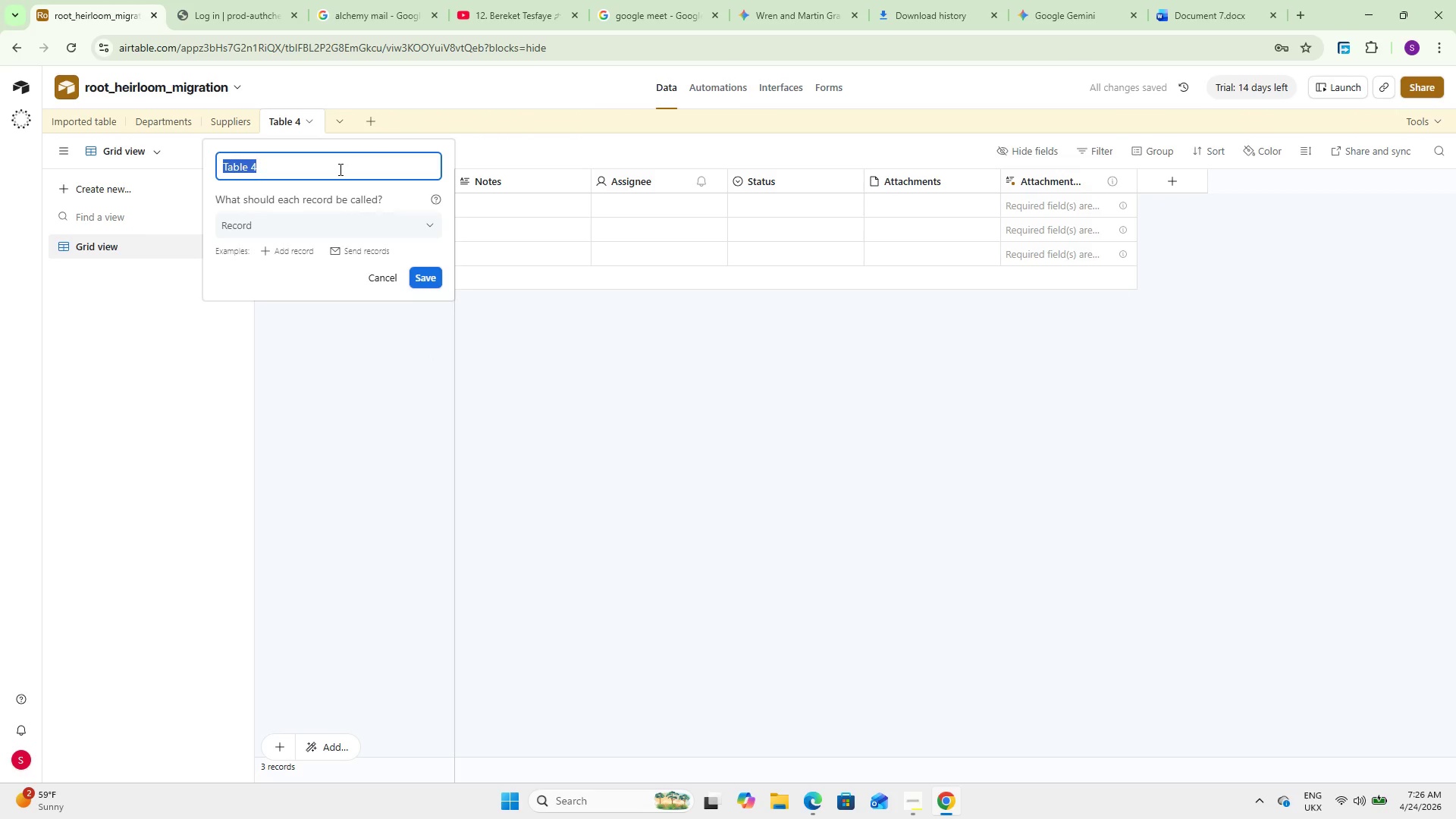 
type(Ingredients)
 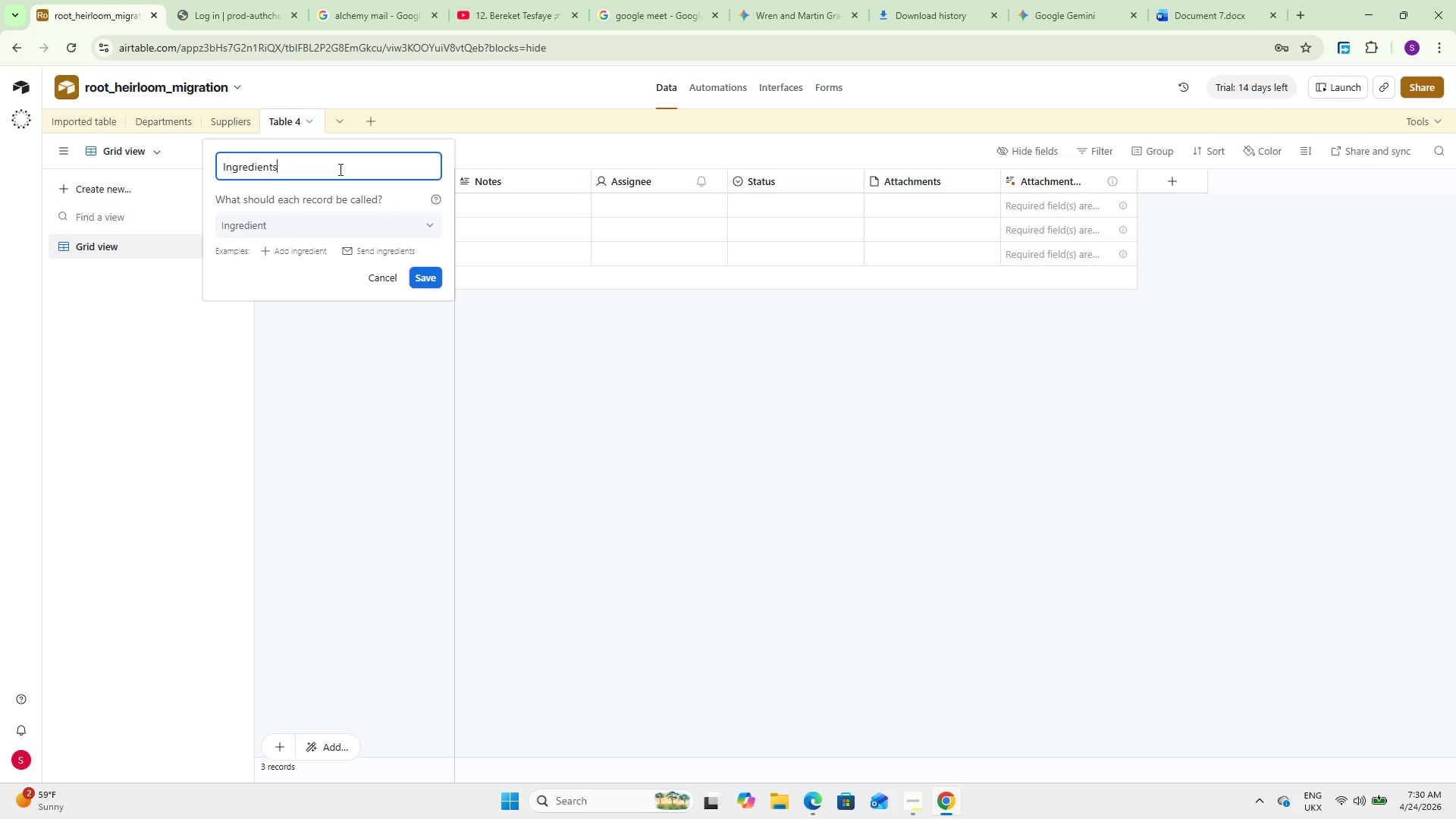 
wait(191.52)
 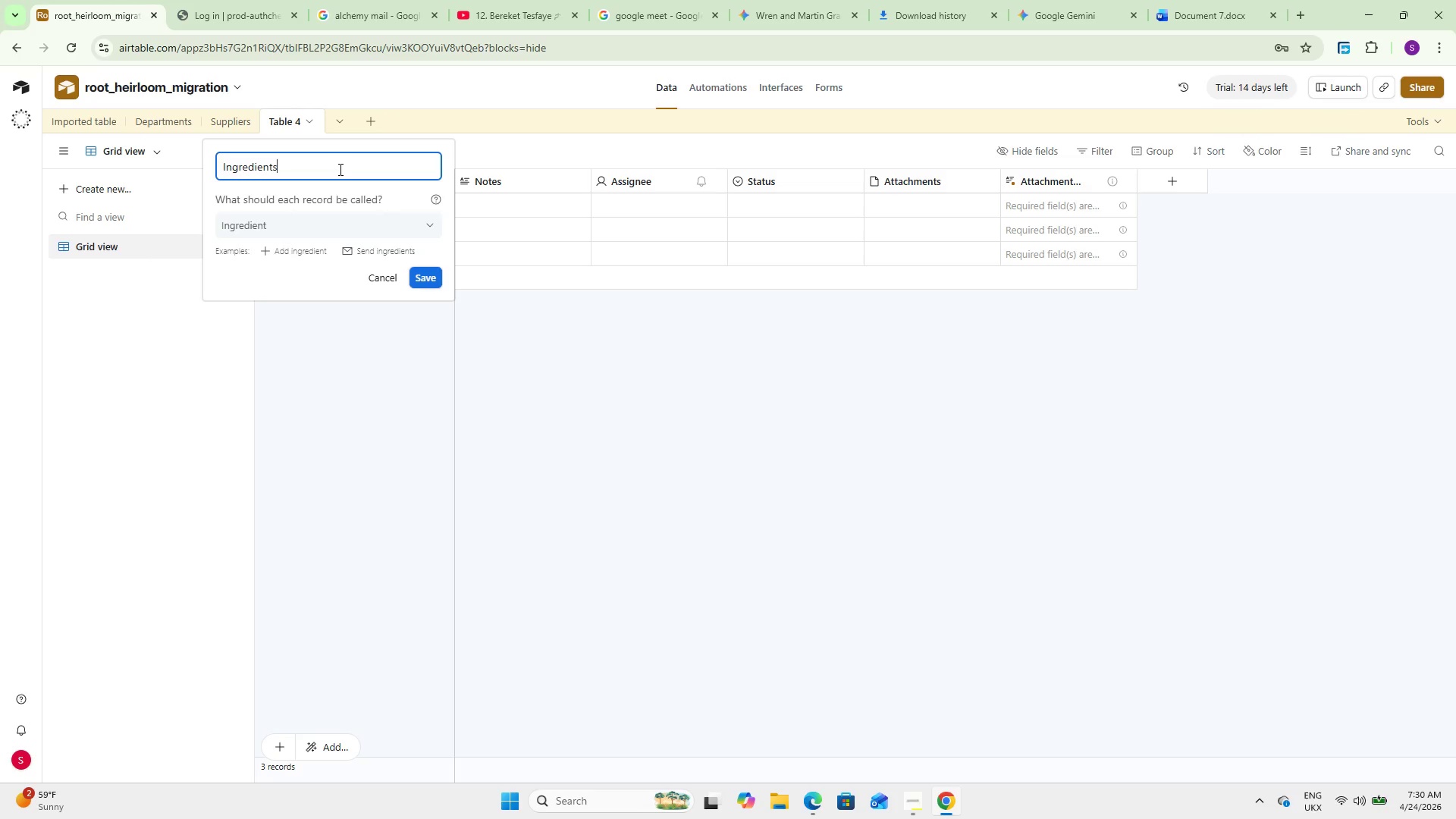 
left_click_drag(start_coordinate=[433, 260], to_coordinate=[433, 264])
 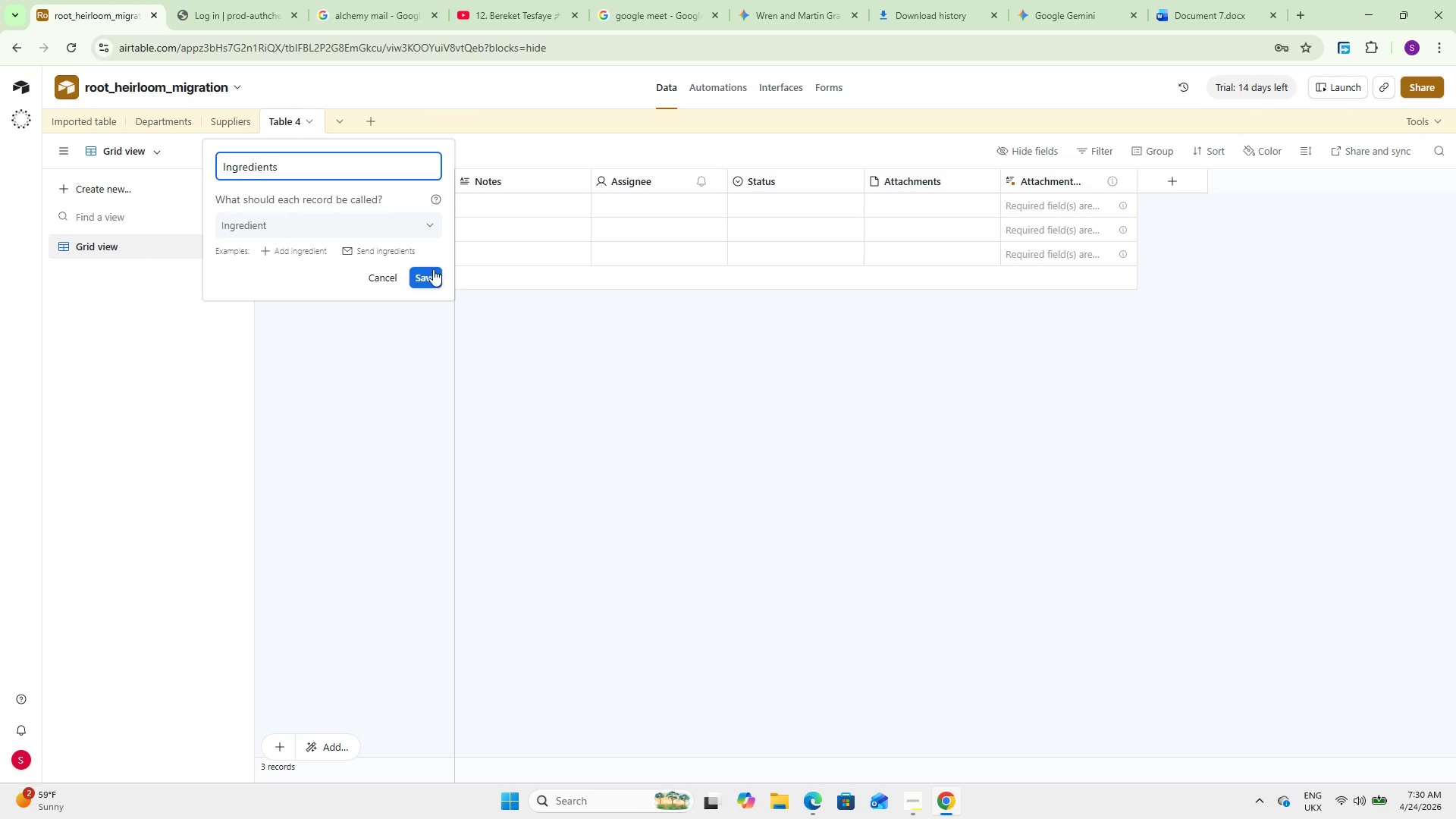 
double_click([433, 270])
 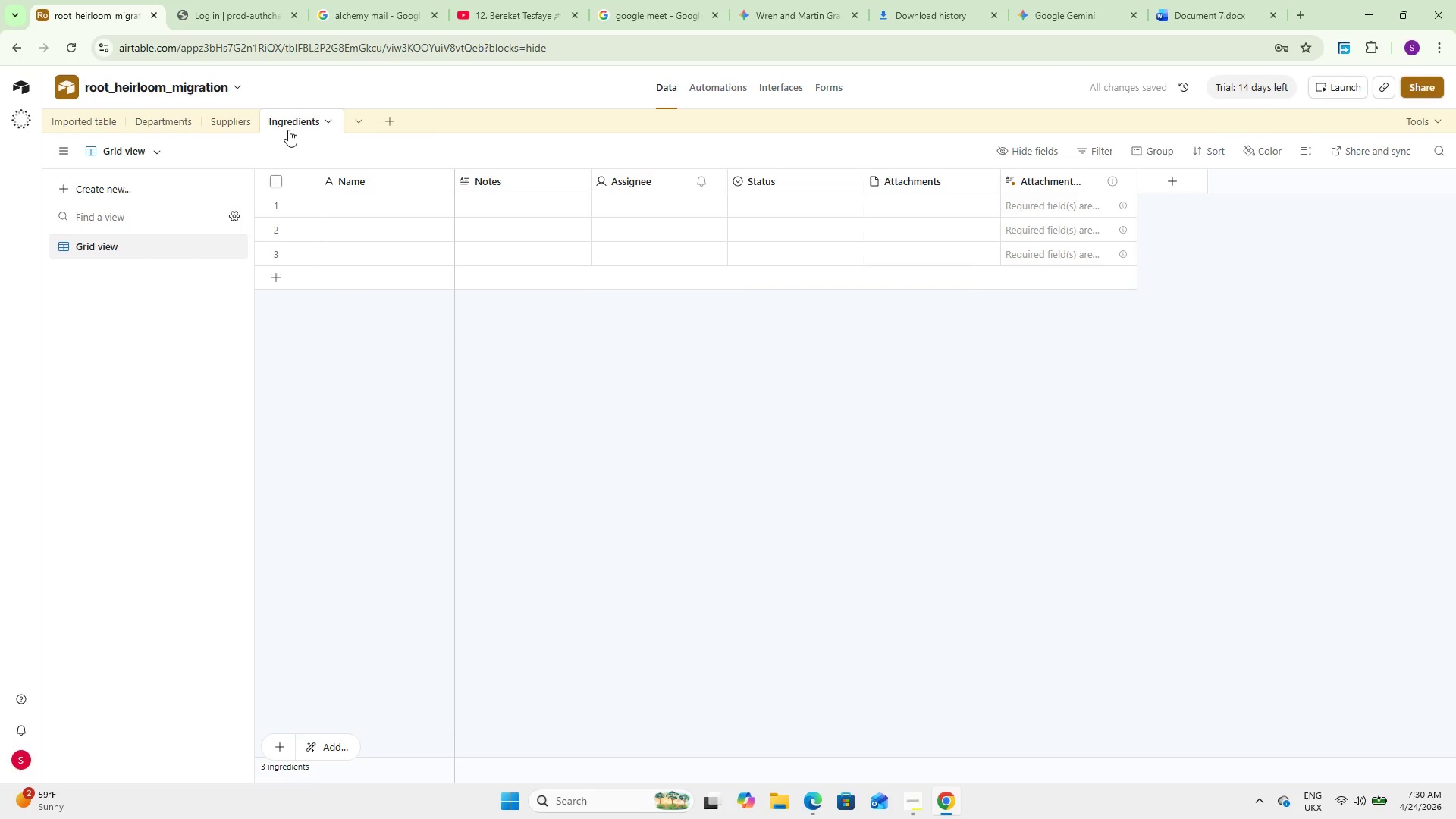 
double_click([357, 189])
 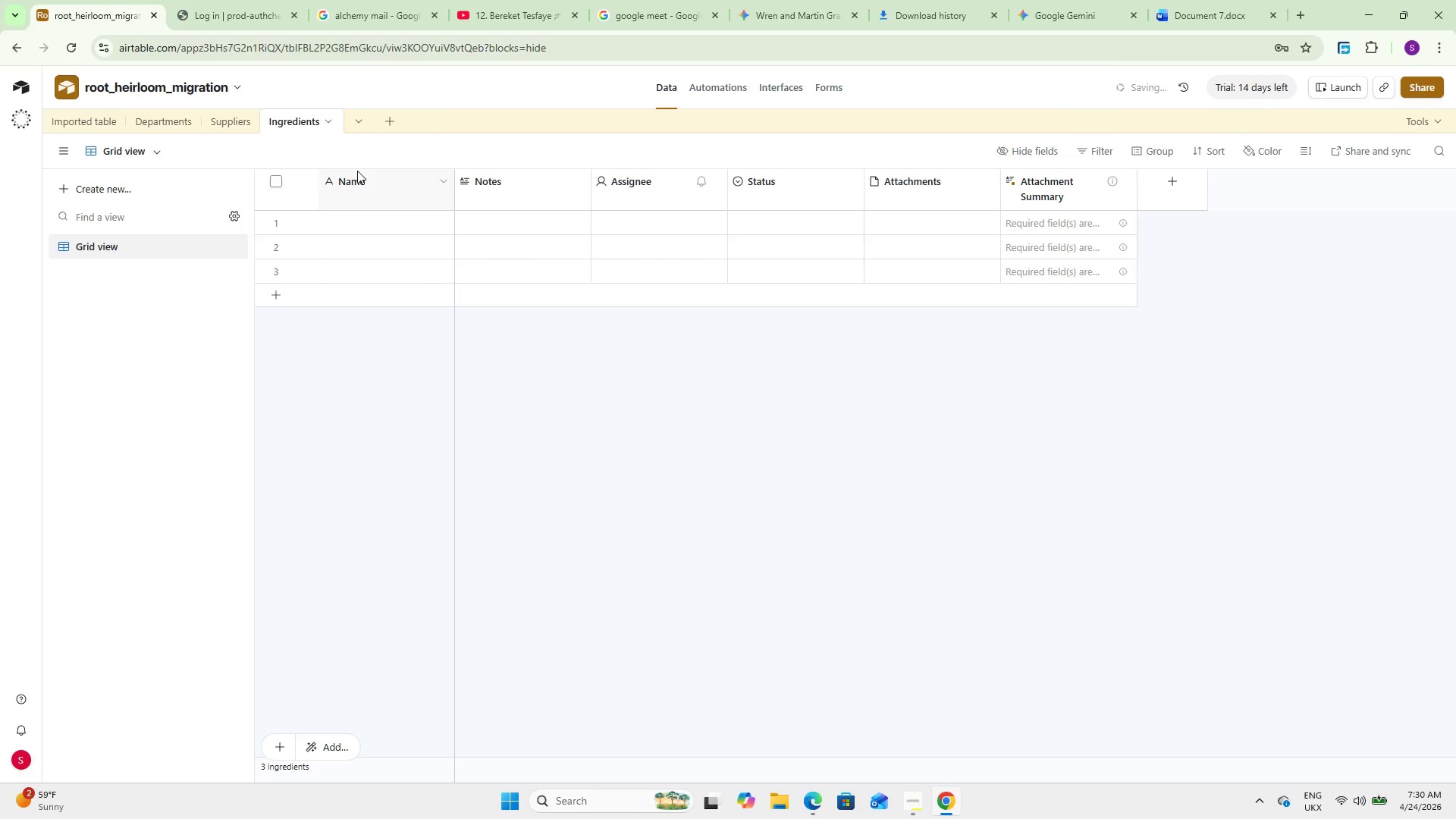 
double_click([357, 171])
 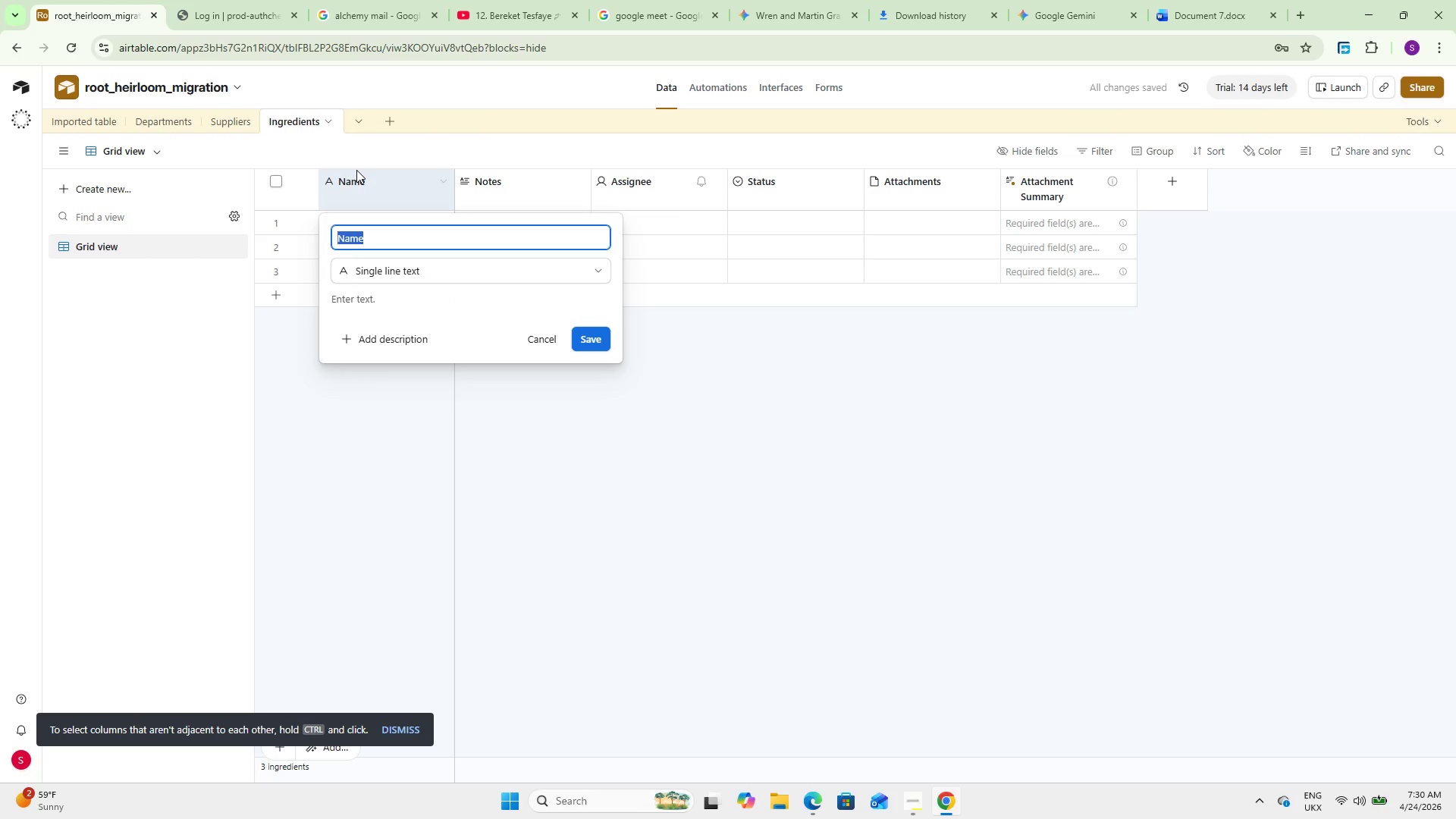 
hold_key(key=ShiftLeft, duration=0.42)
 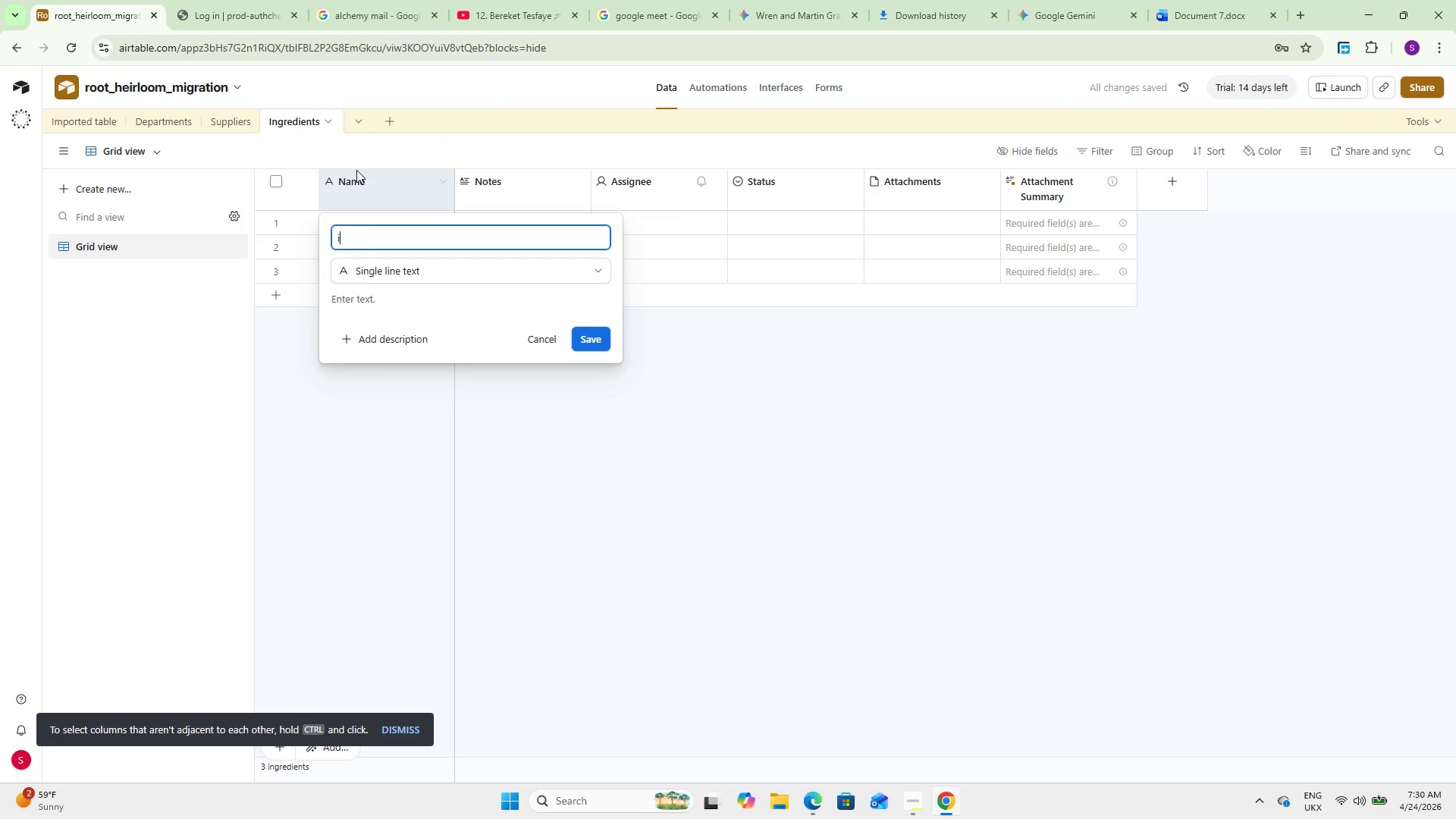 
type(i)
key(Backspace)
key(Backspace)
type(Ing)
 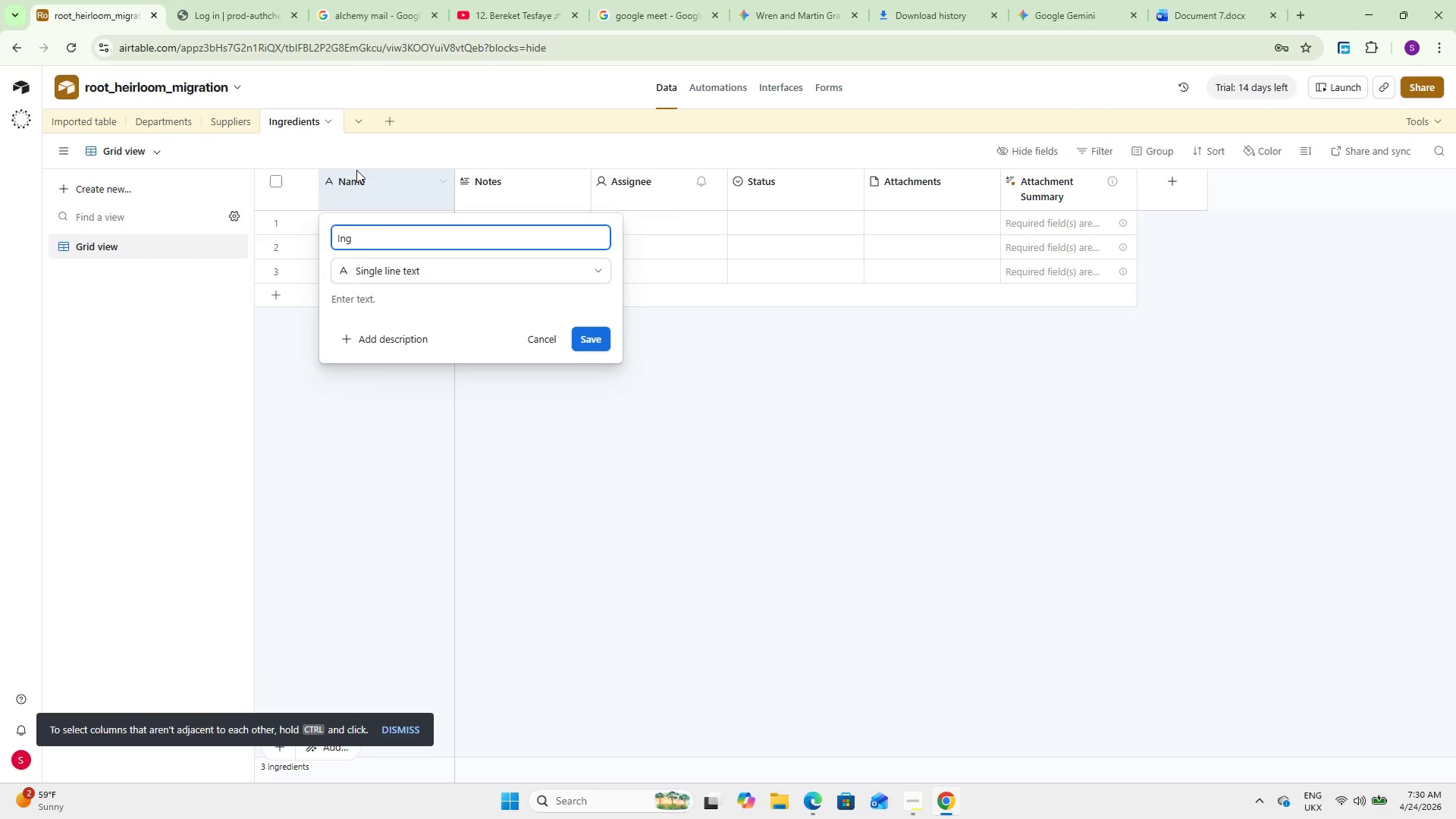 
wait(9.77)
 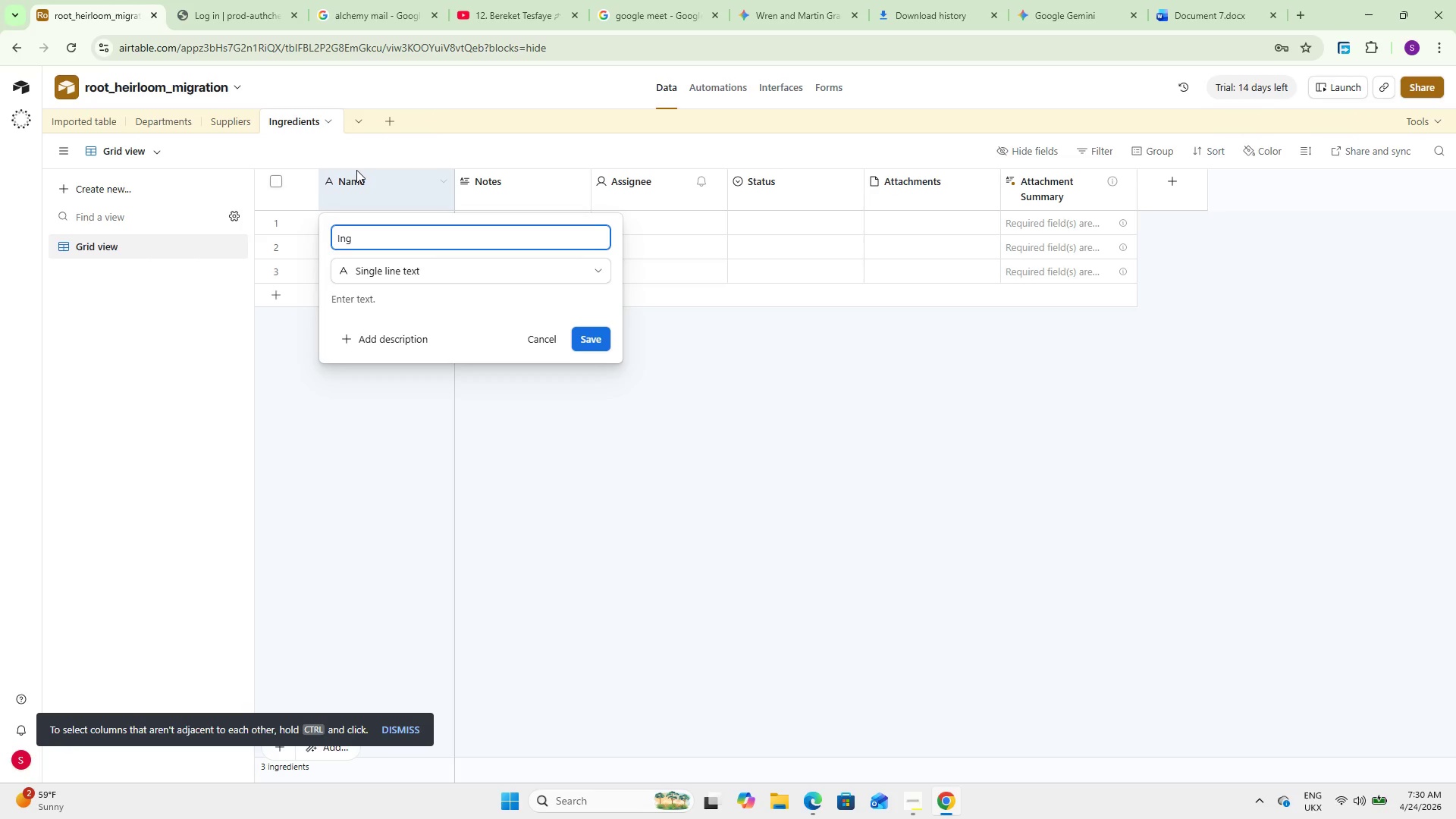 
type(redients)
key(Backspace)
type( Name)
 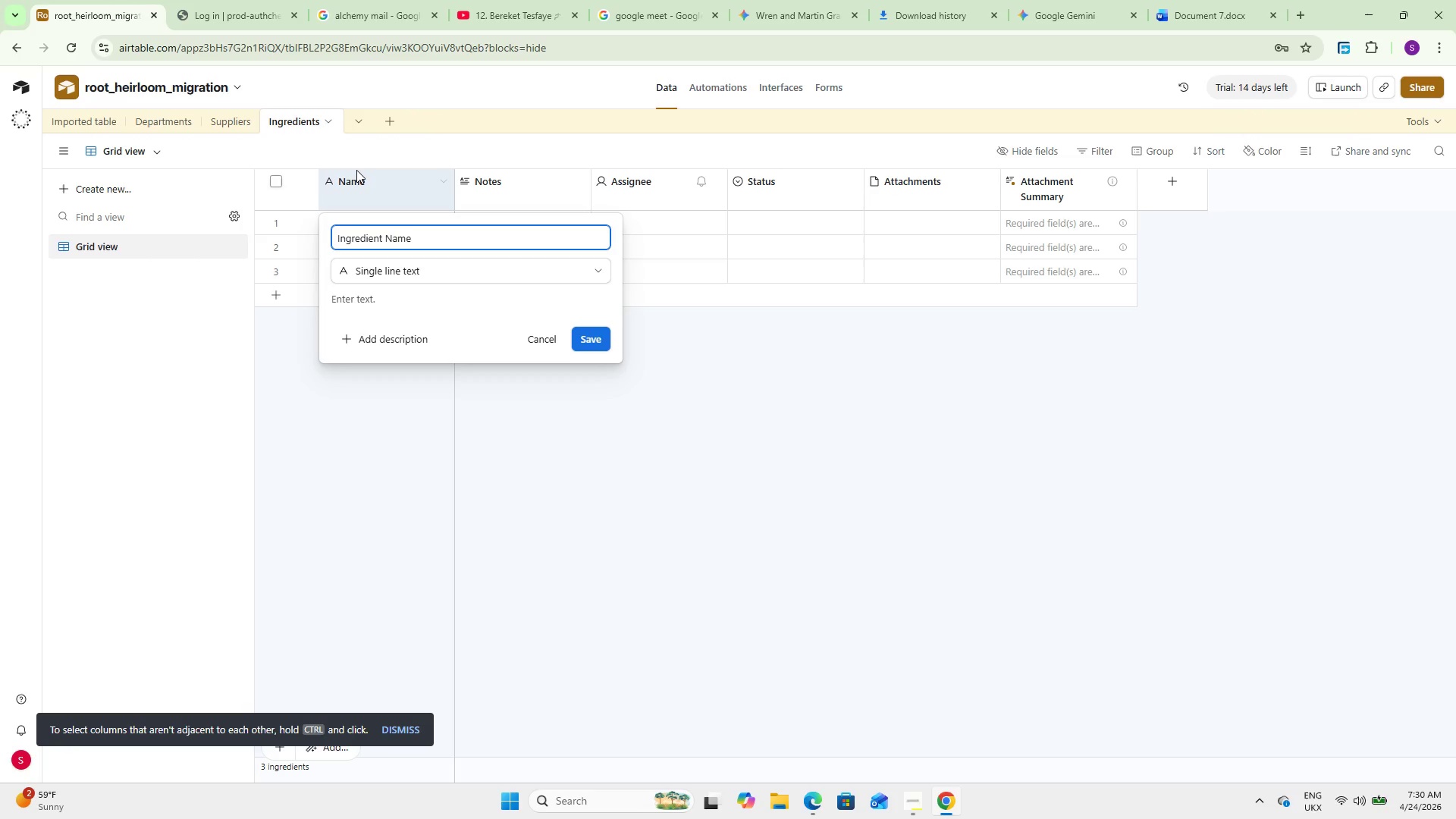 
left_click([592, 345])
 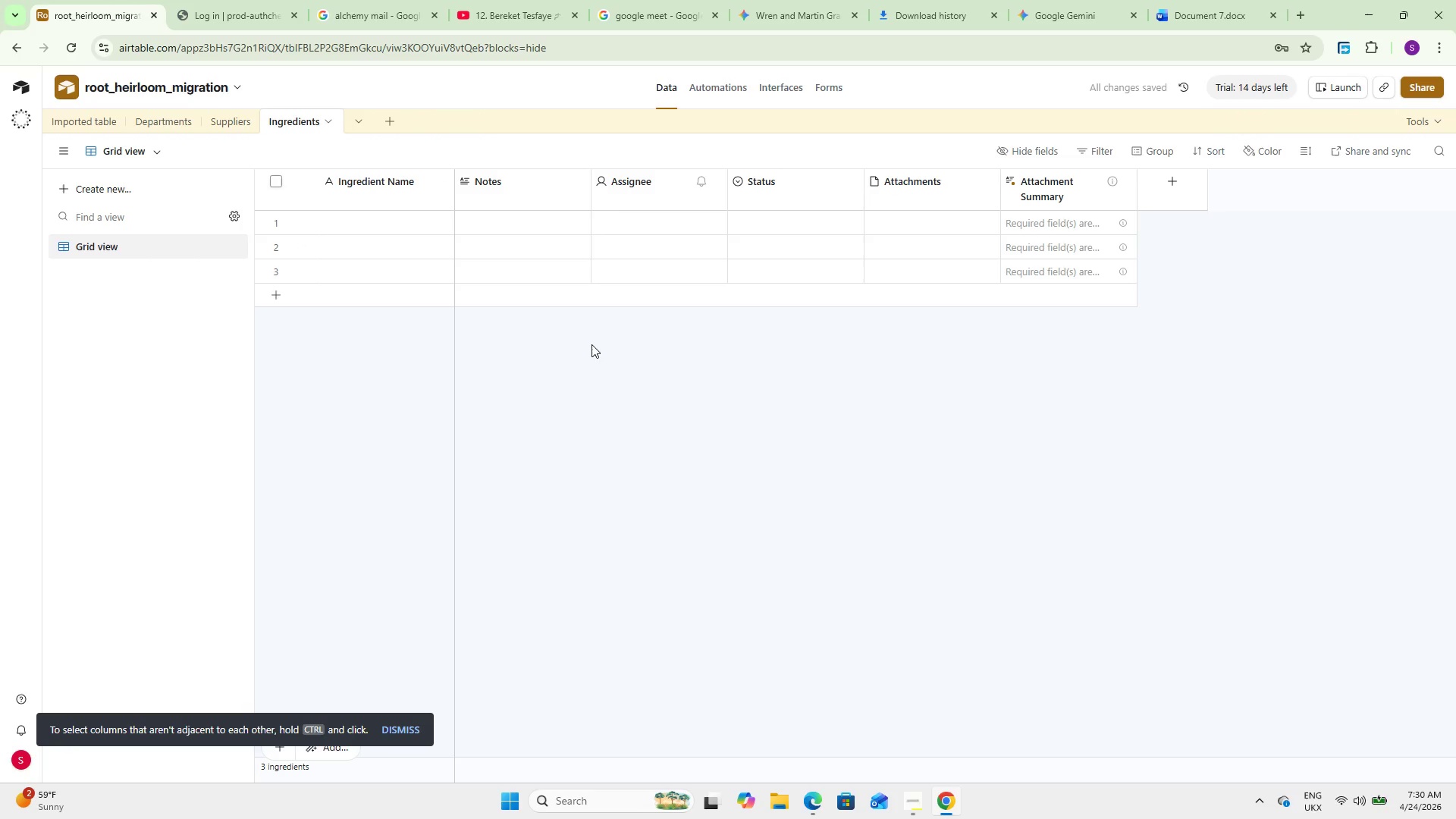 
wait(7.58)
 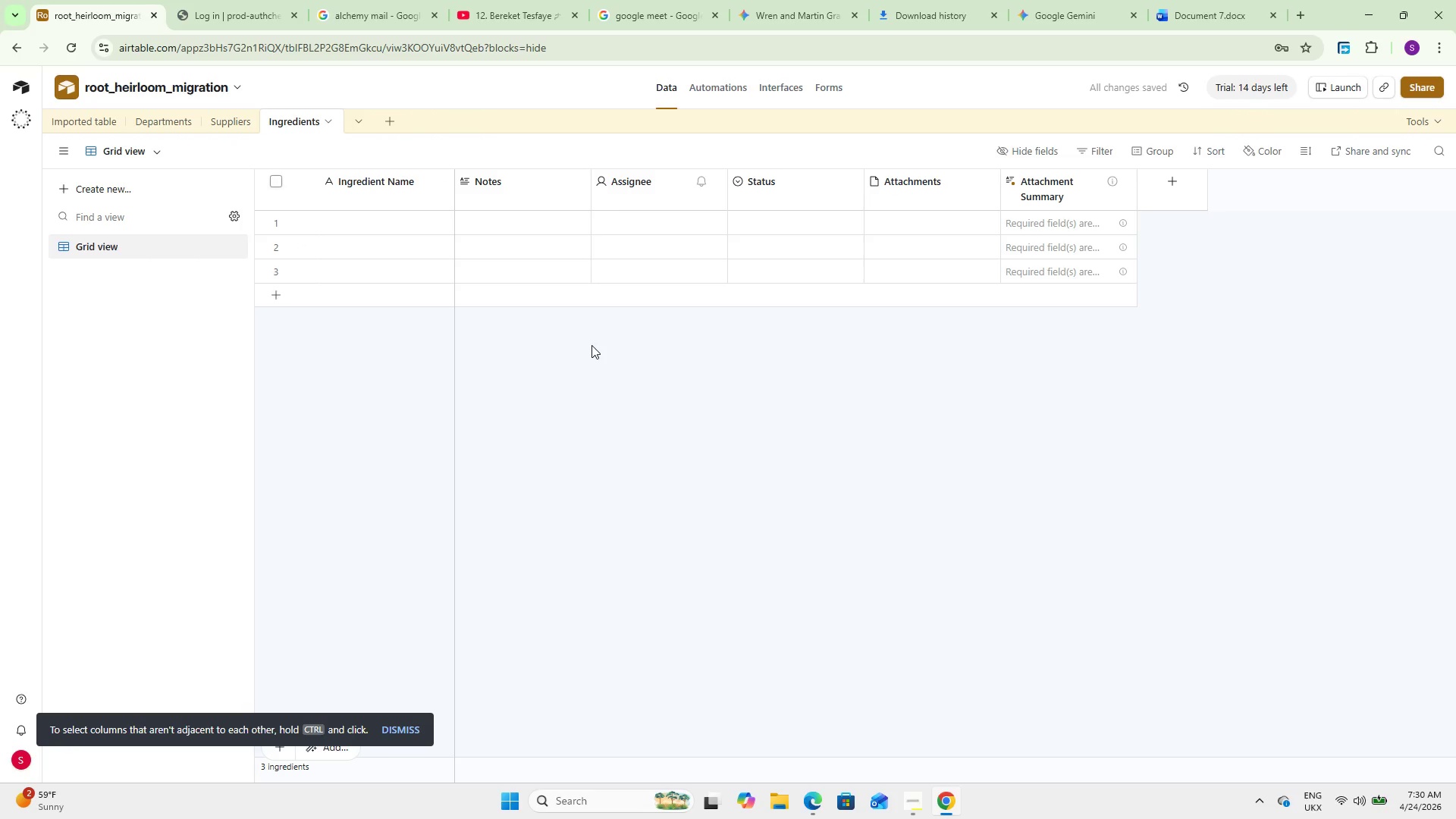 
double_click([511, 177])
 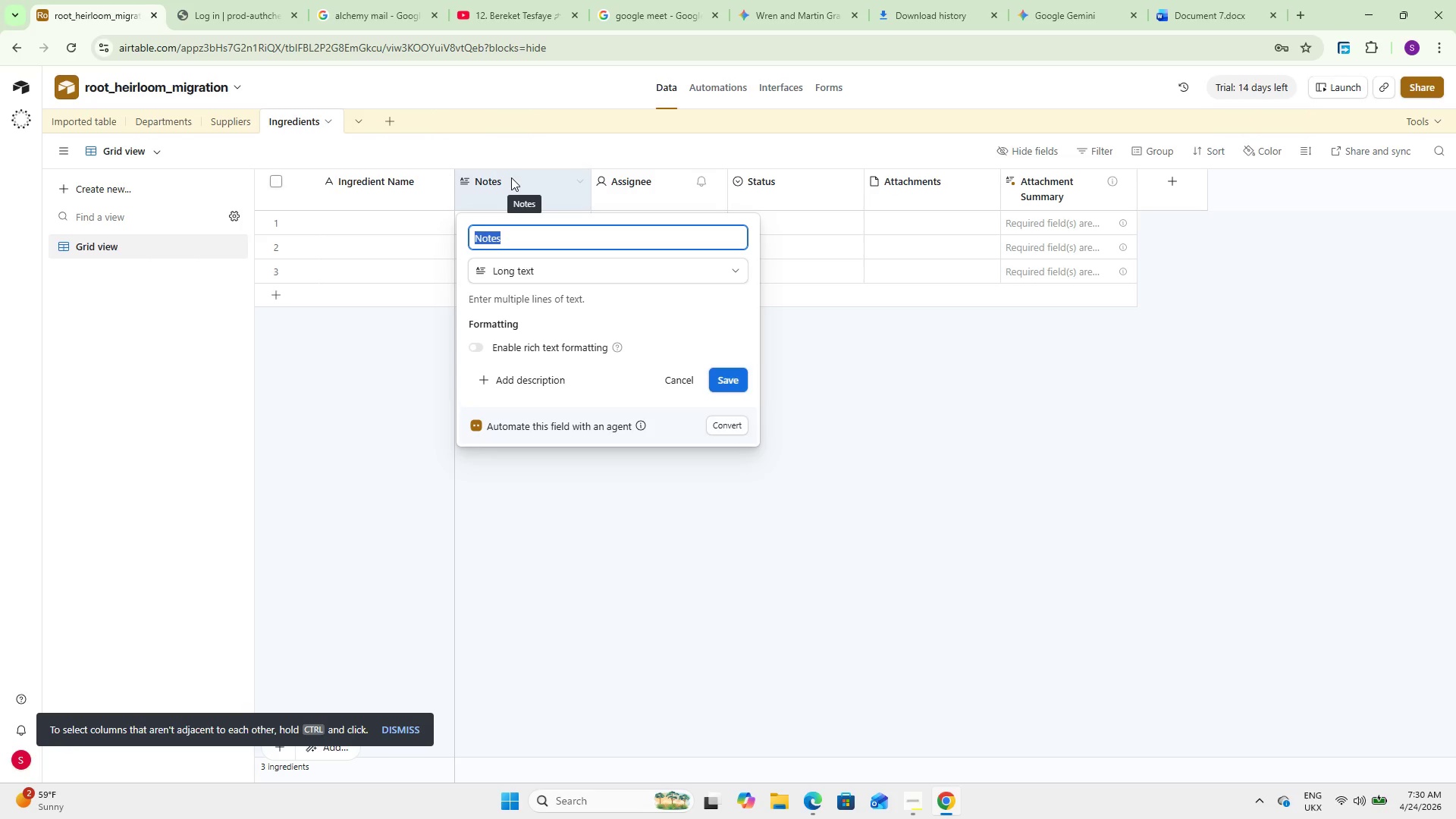 
type(Primary Supplier)
 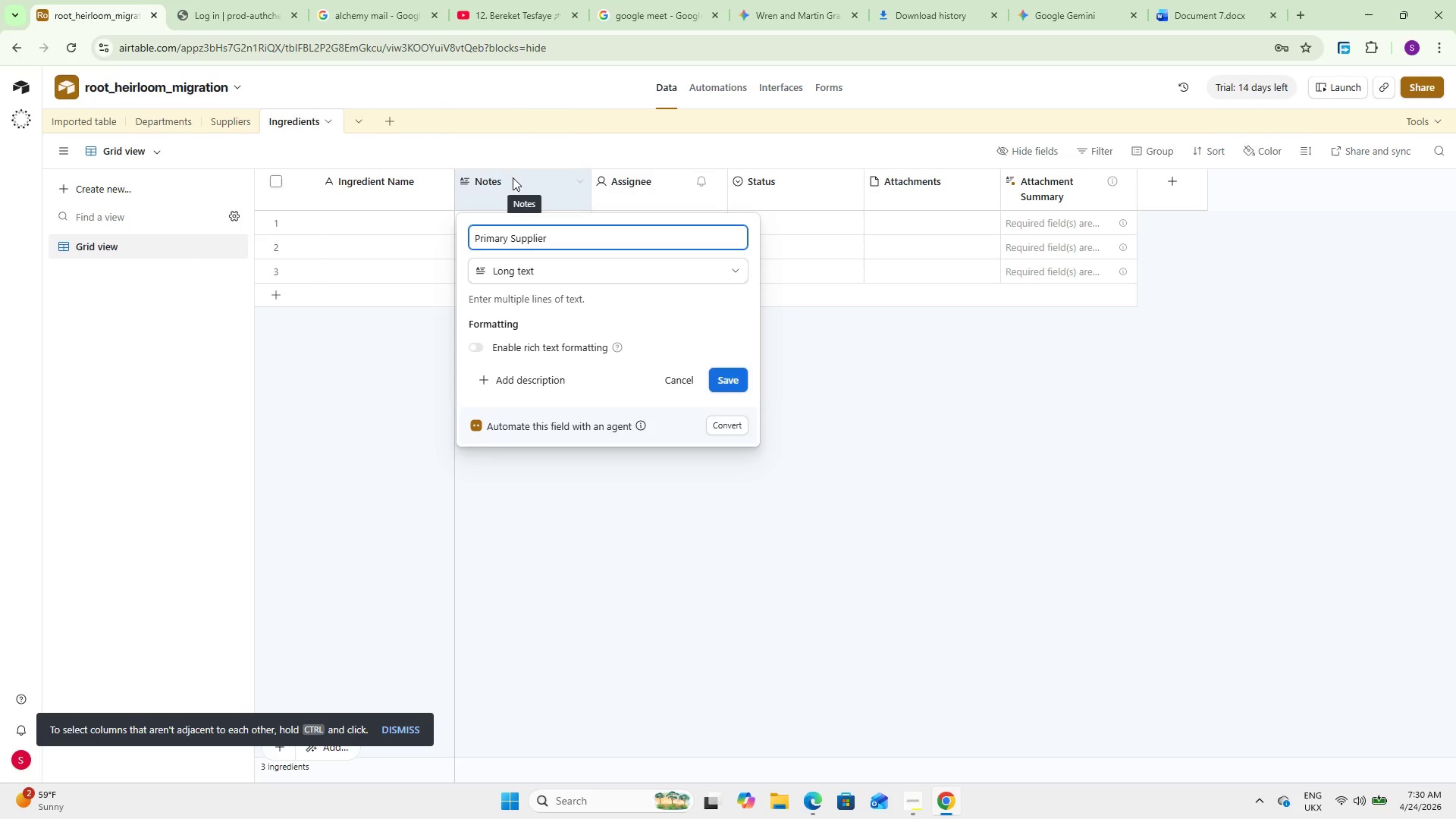 
left_click([529, 276])
 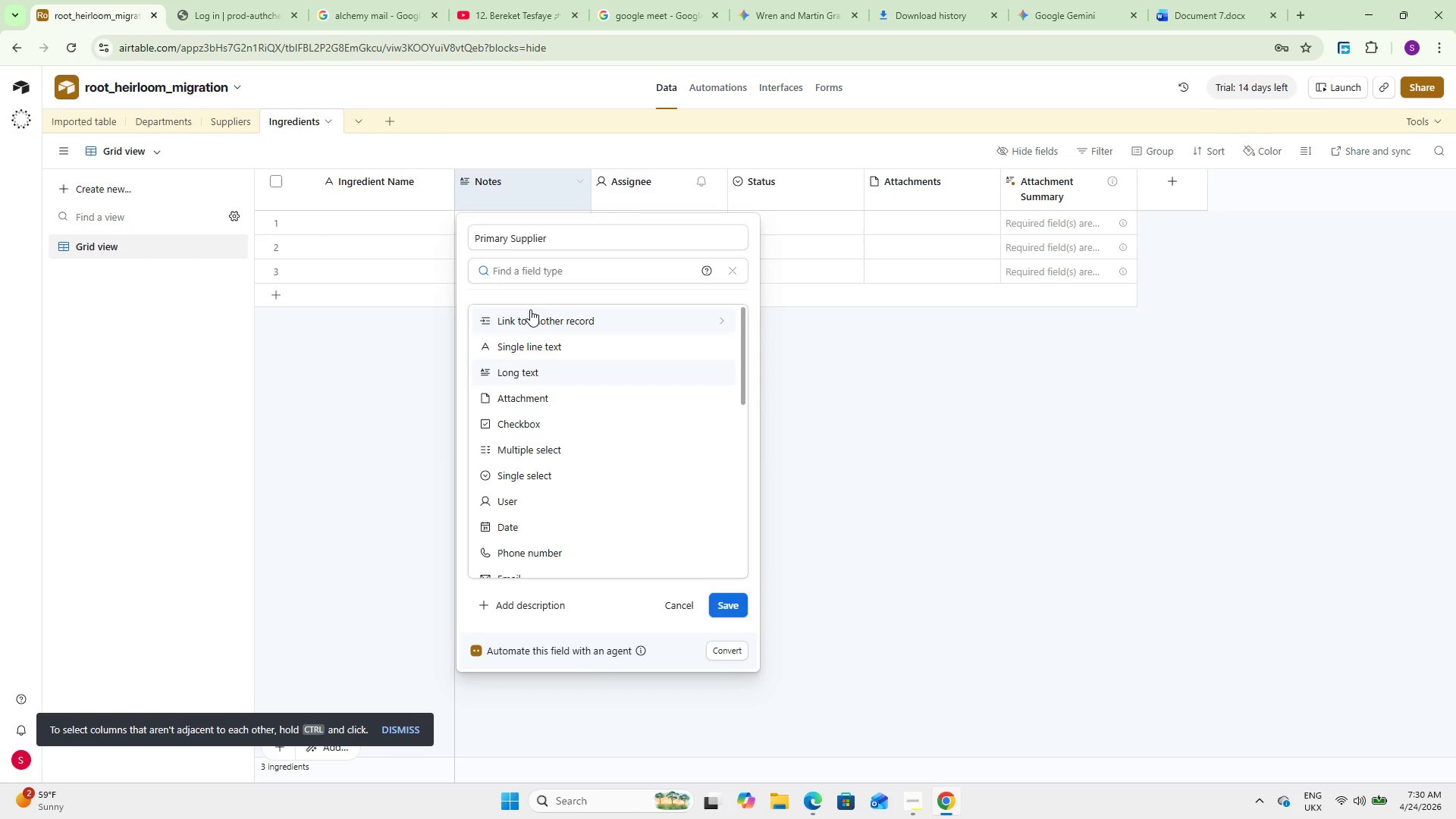 
left_click([530, 310])
 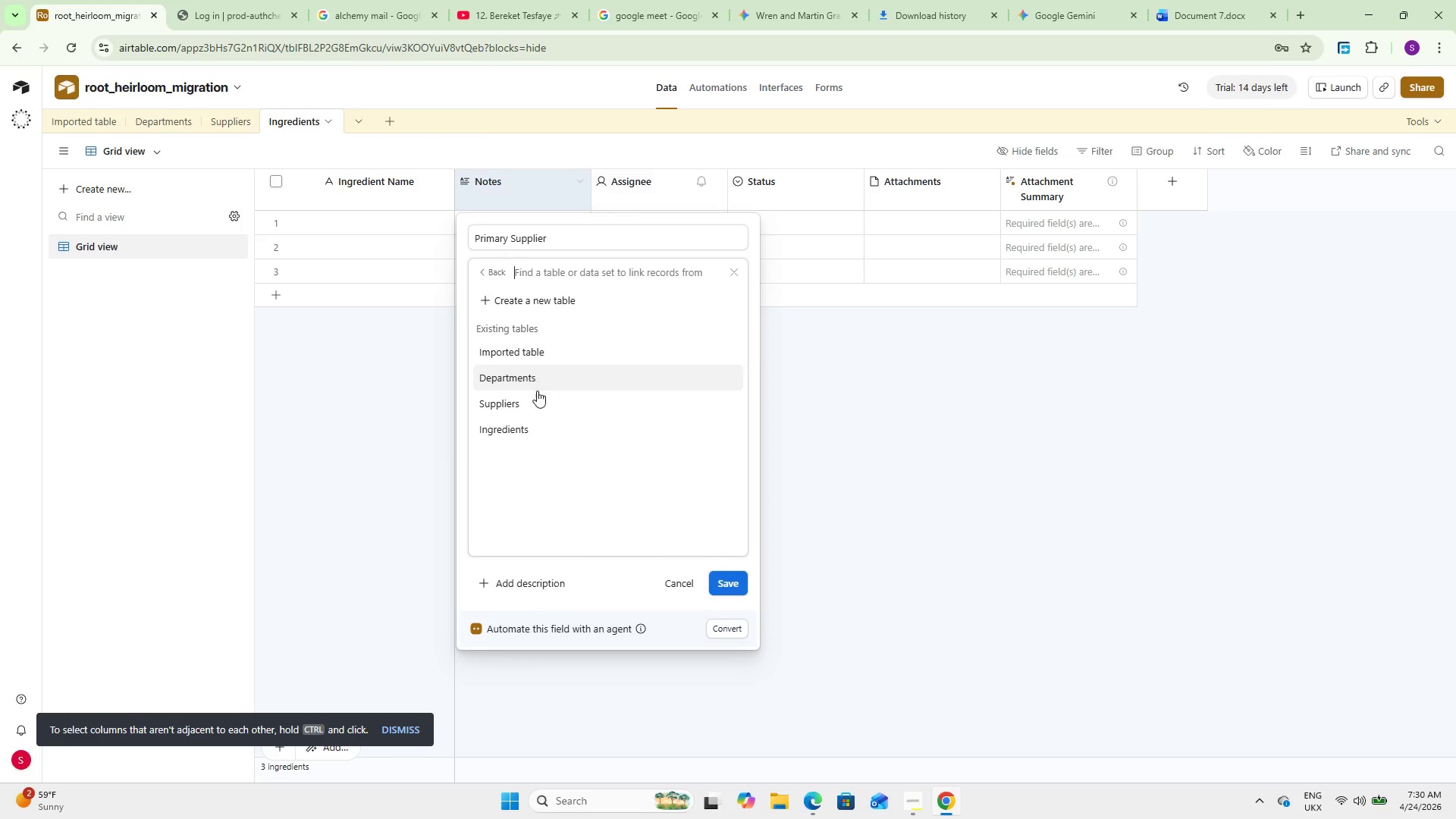 
left_click([537, 393])
 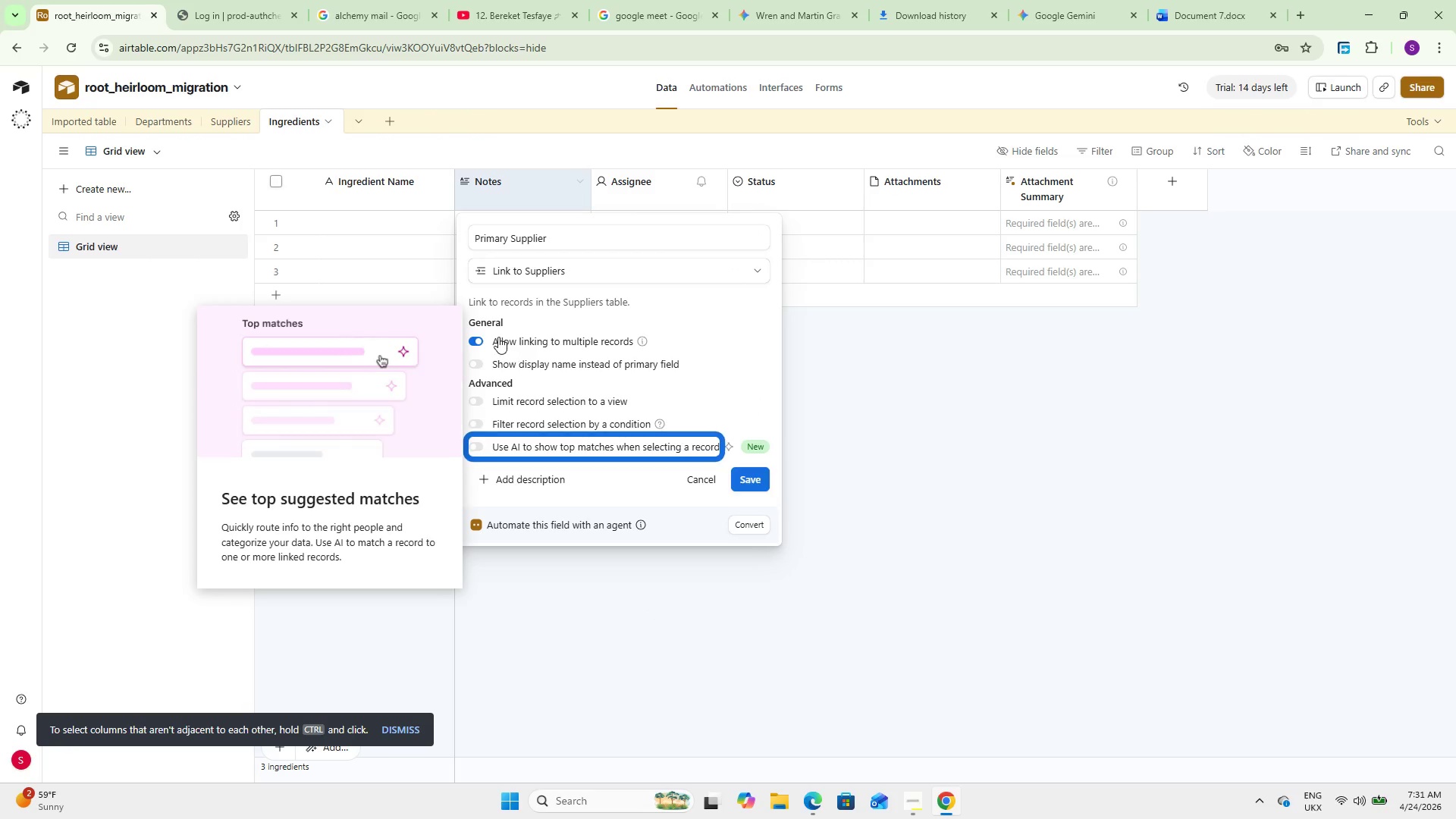 
left_click([483, 337])
 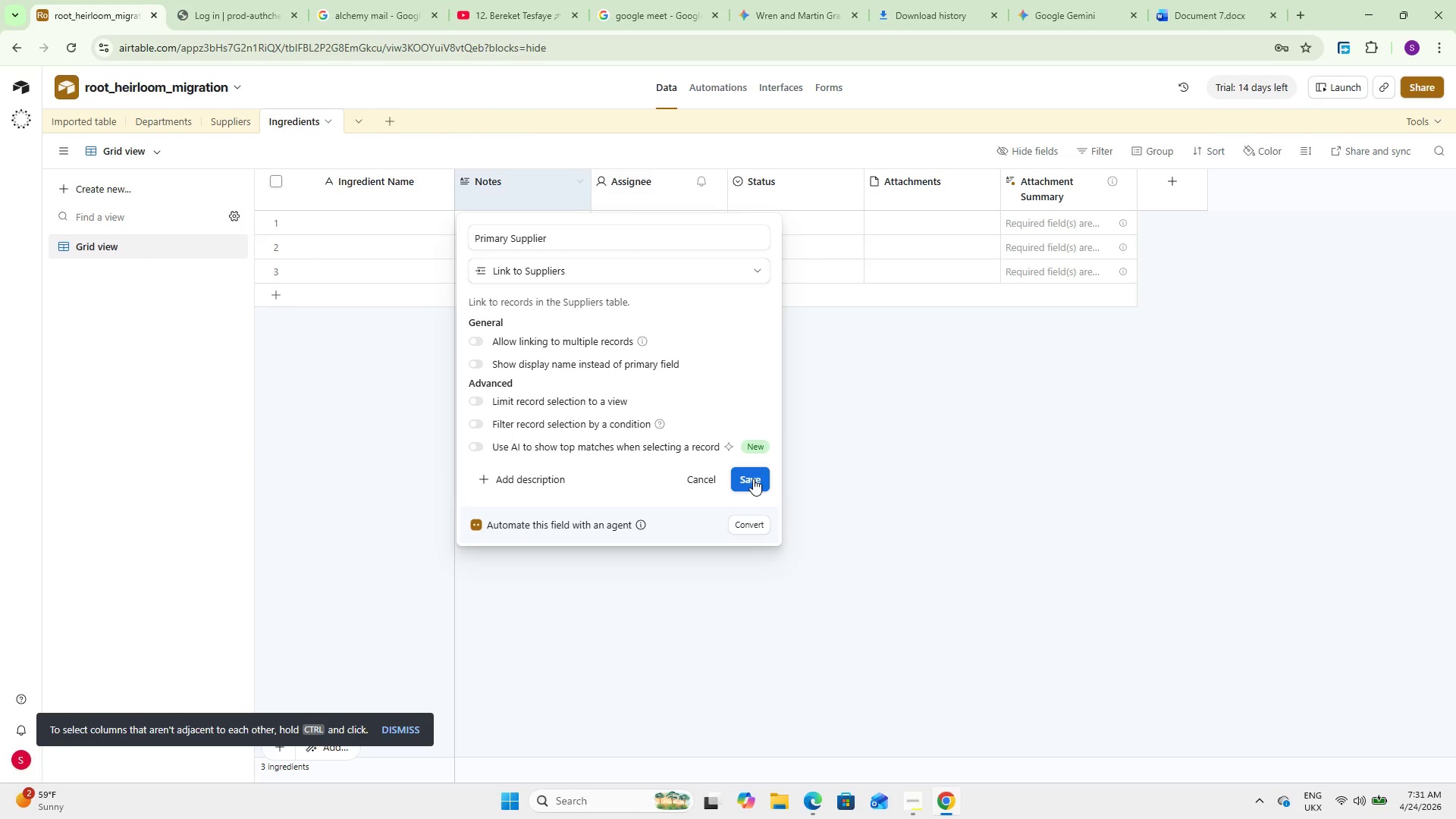 
left_click([745, 480])
 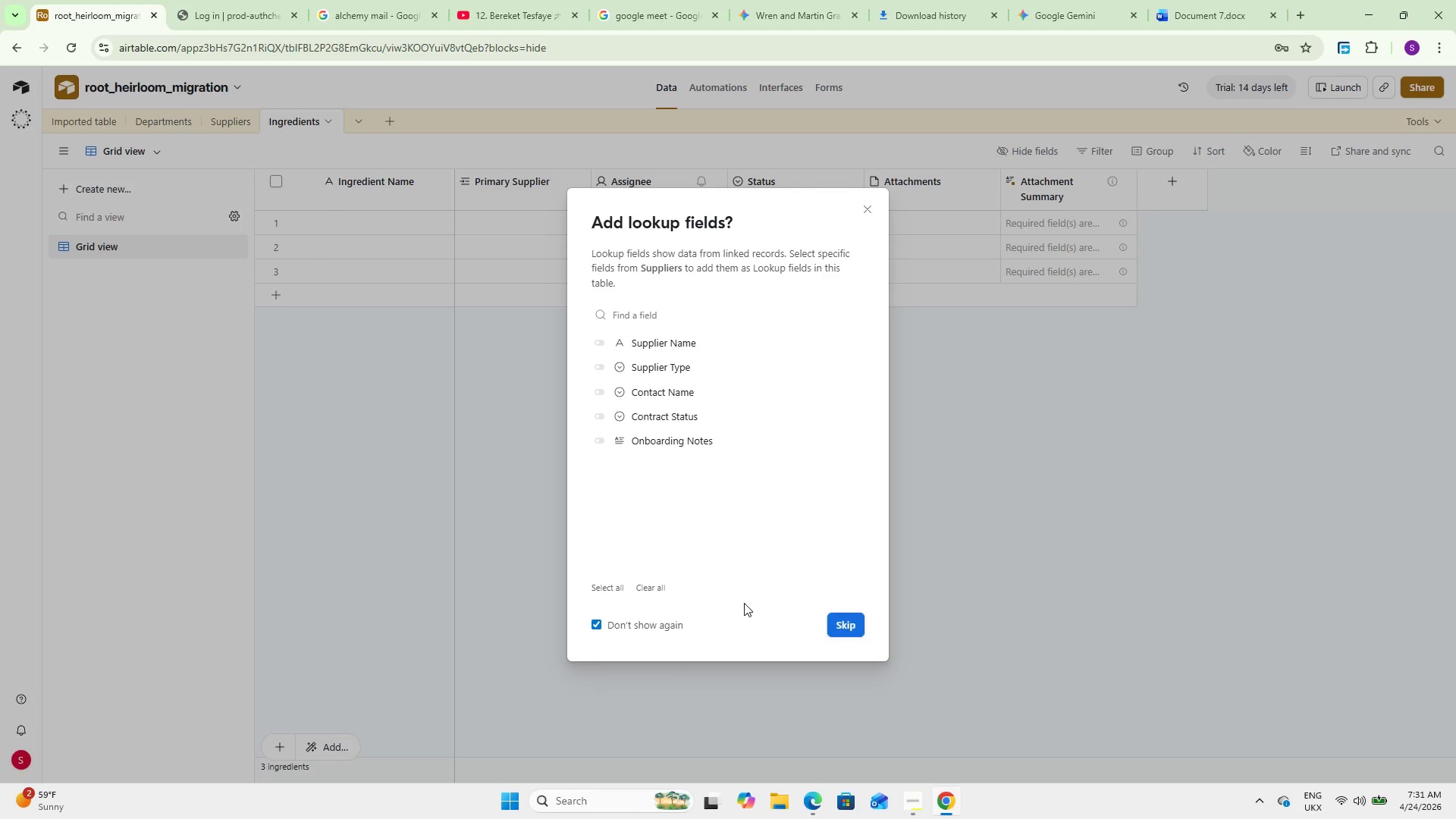 
wait(18.19)
 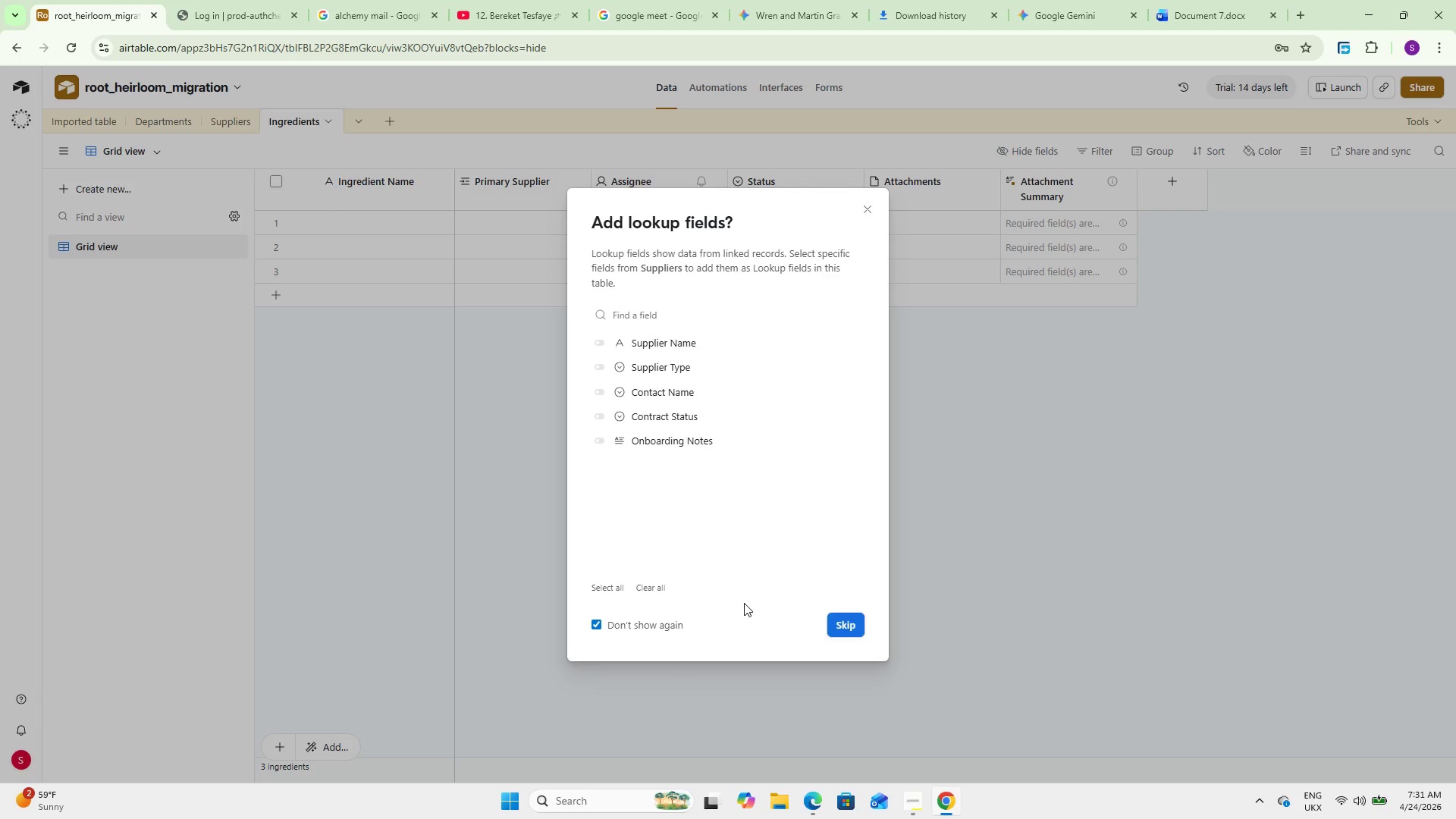 
left_click([673, 347])
 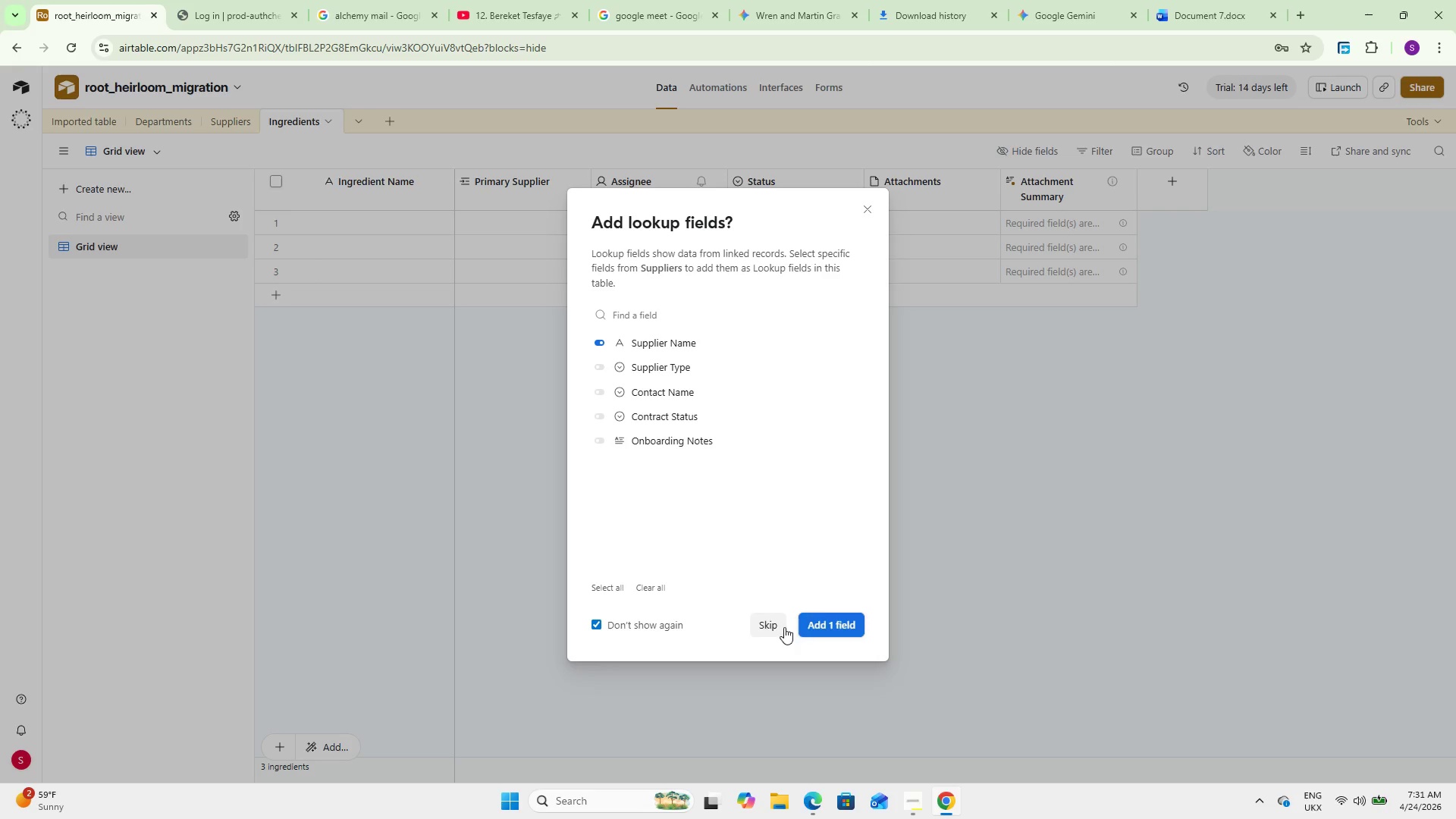 
left_click([821, 621])
 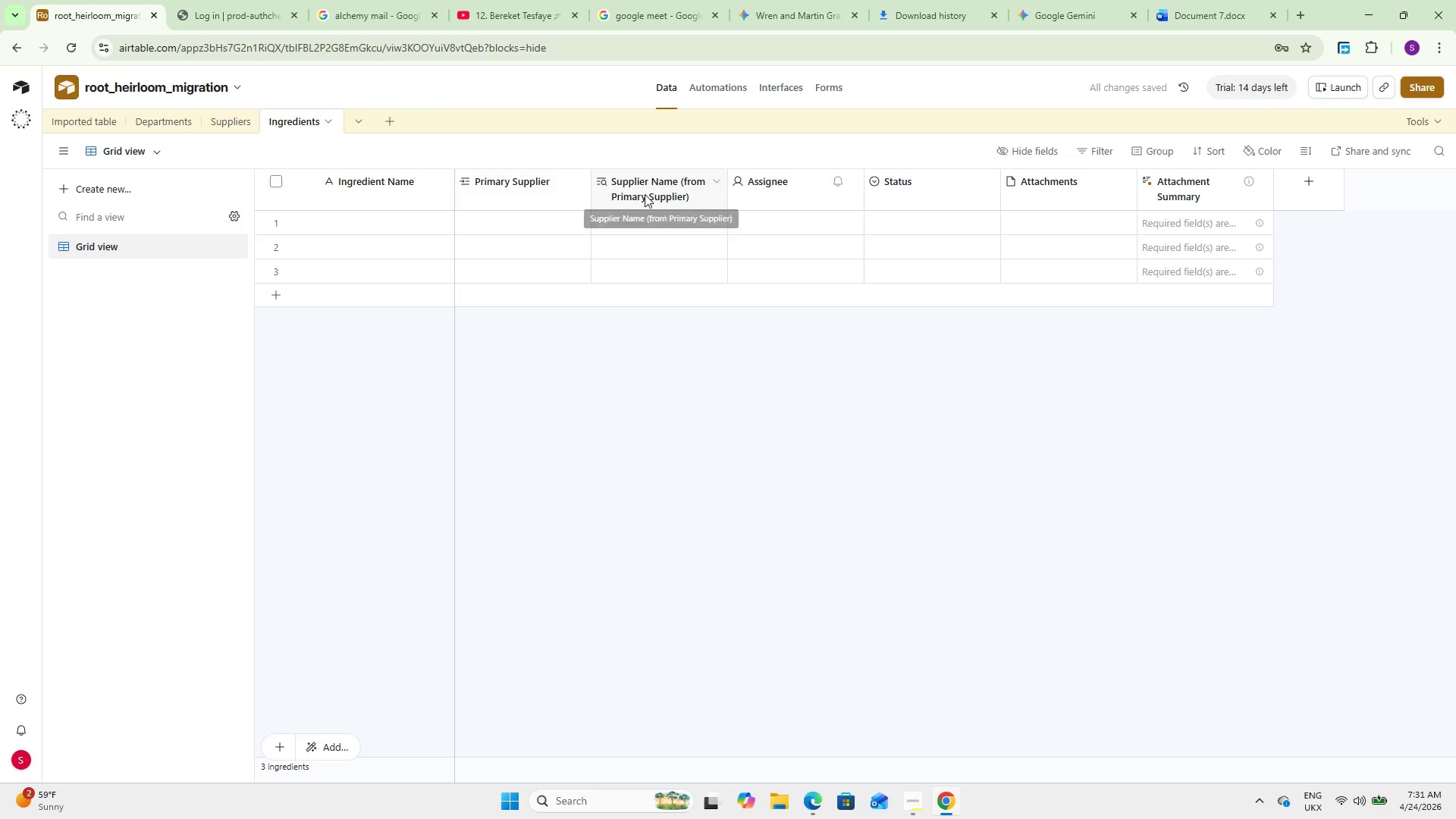 
right_click([651, 193])
 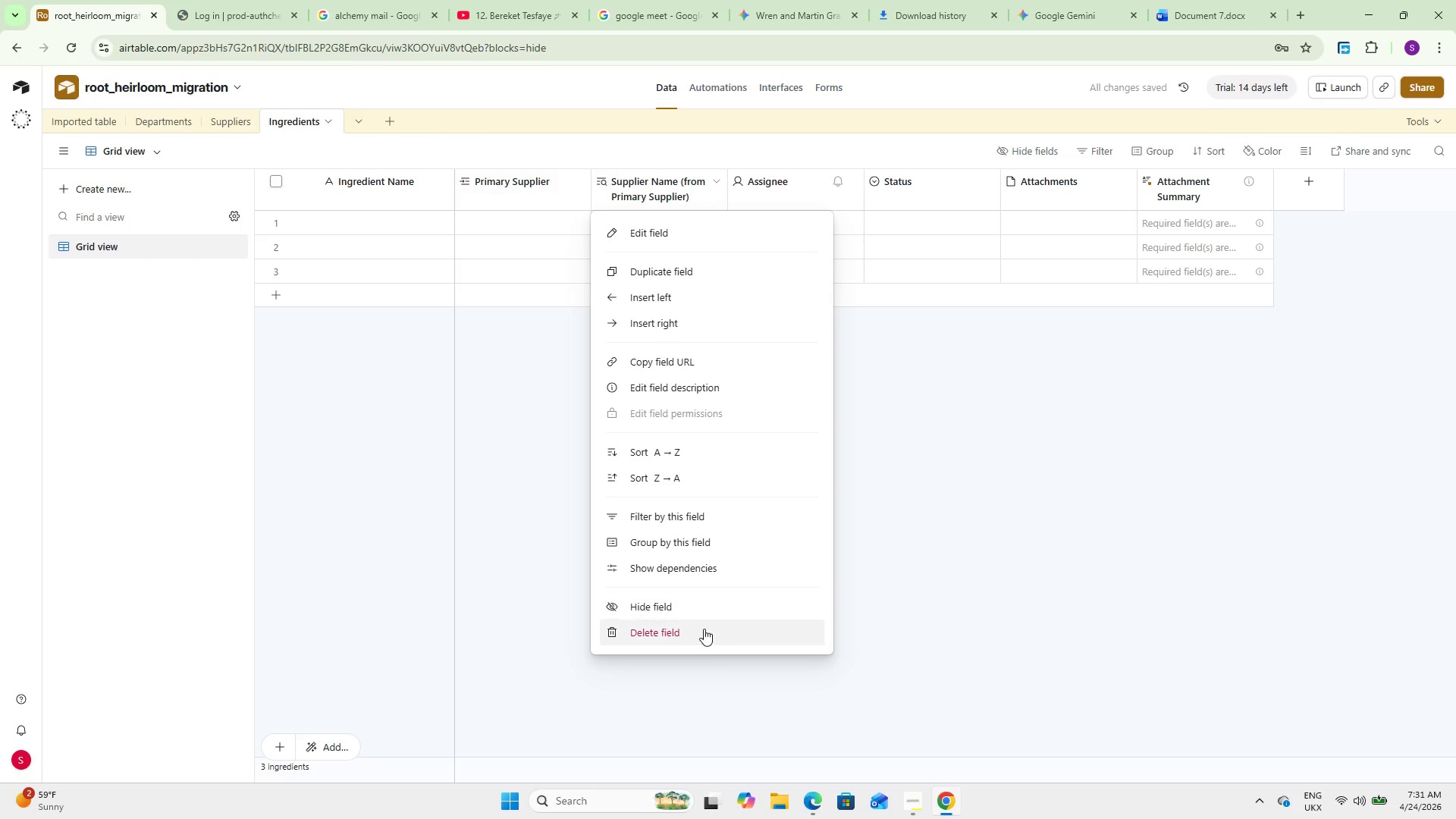 
left_click([703, 629])
 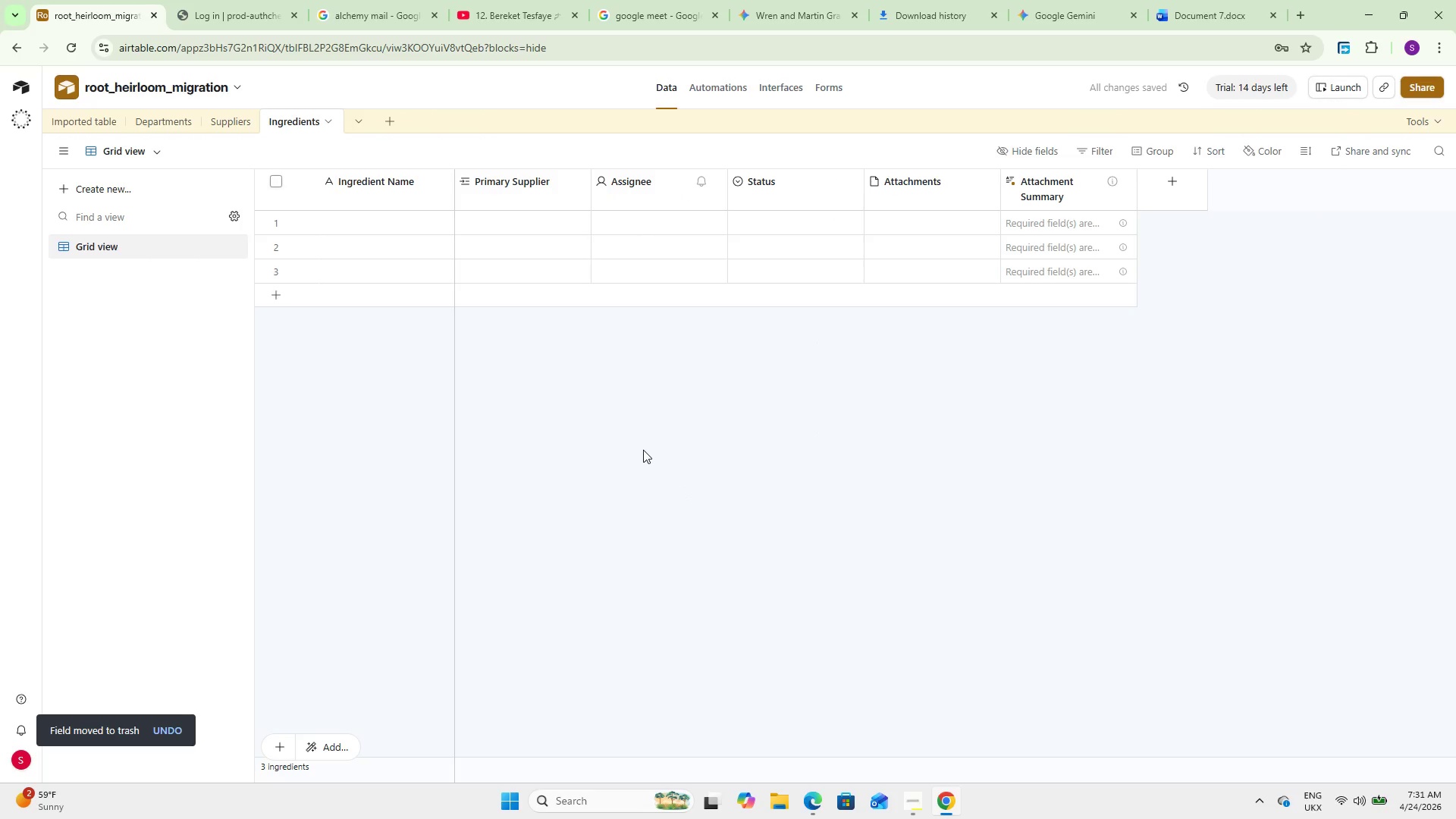 
right_click([1042, 191])
 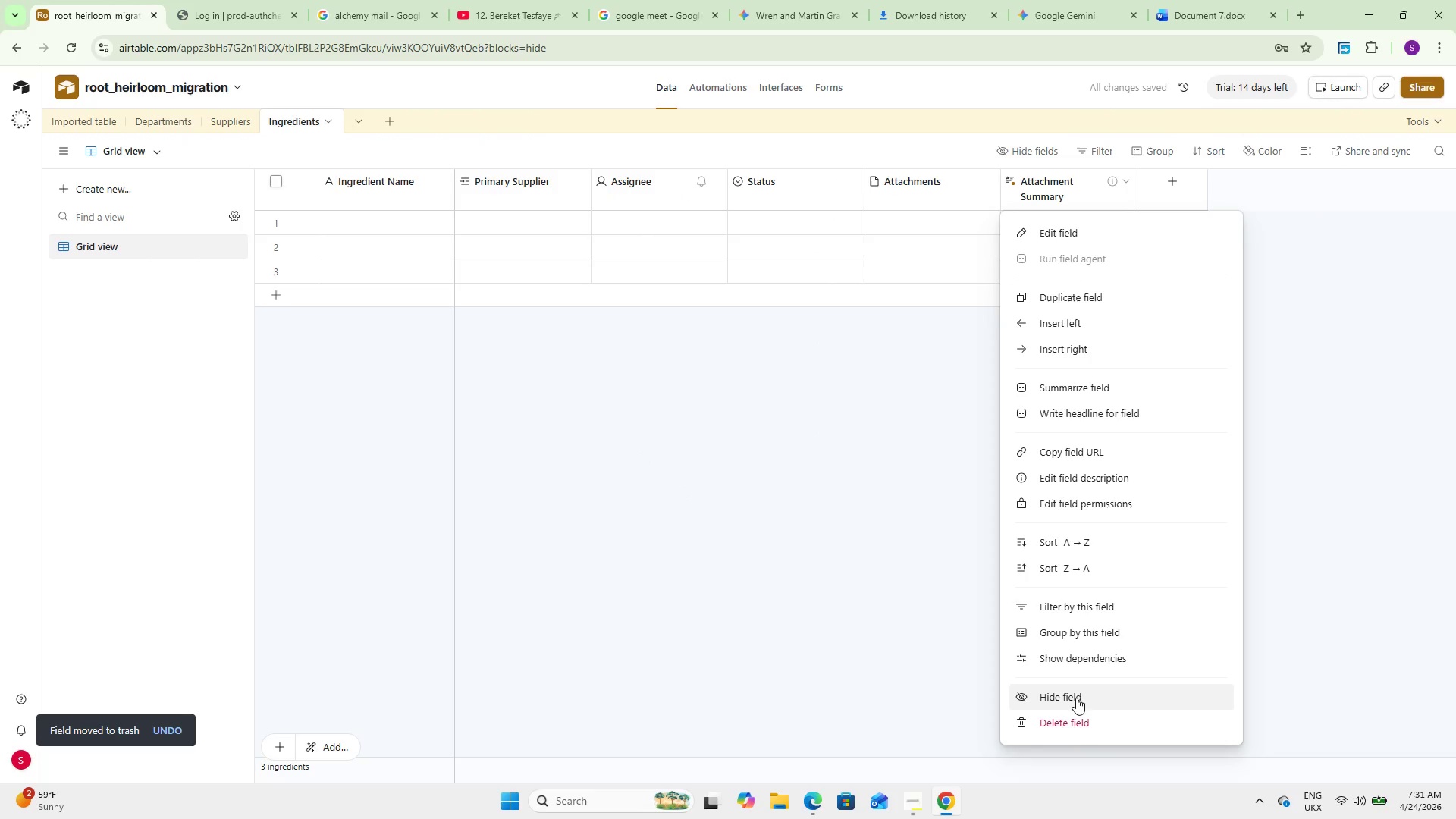 
left_click([1076, 714])
 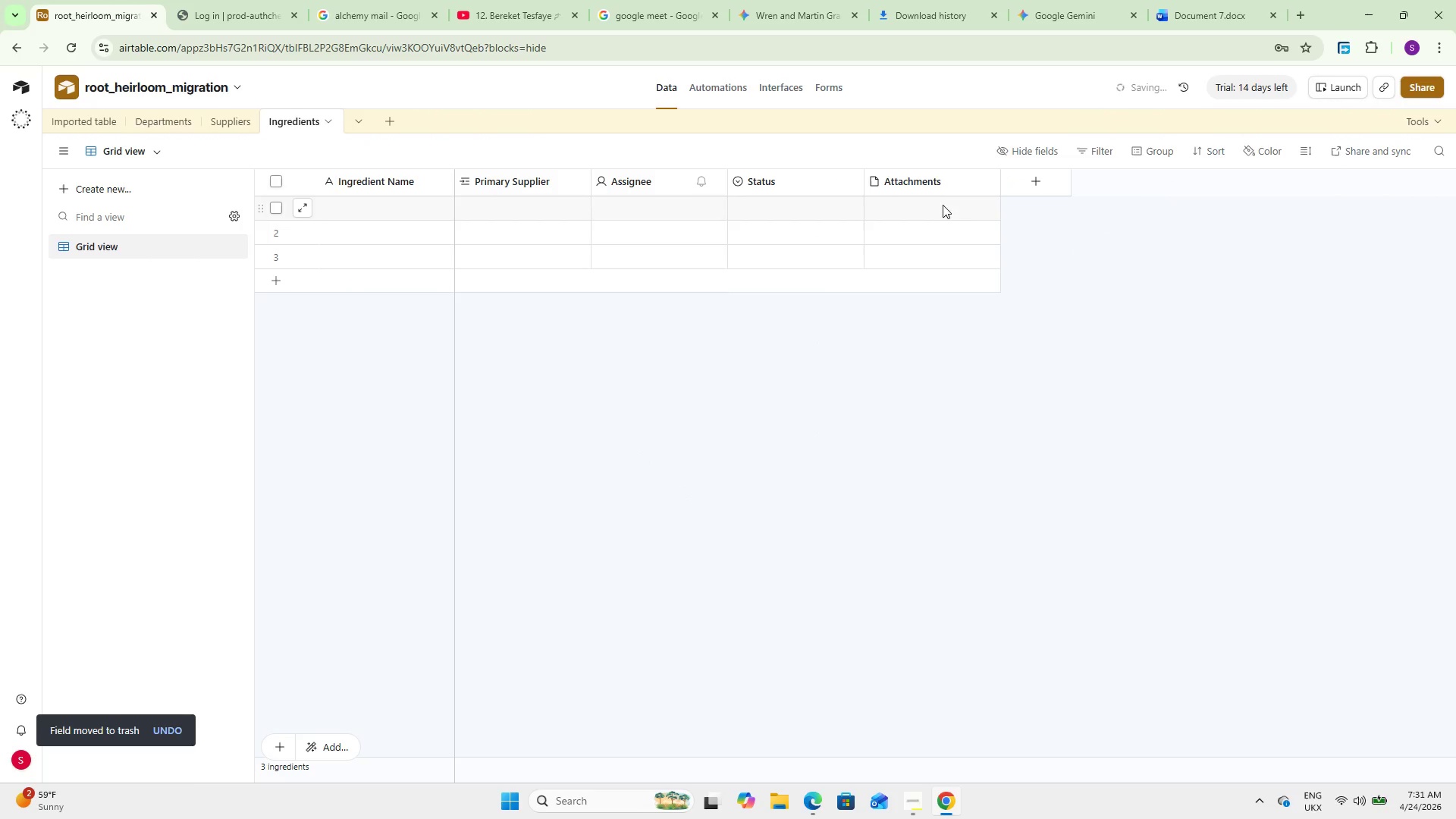 
right_click([939, 192])
 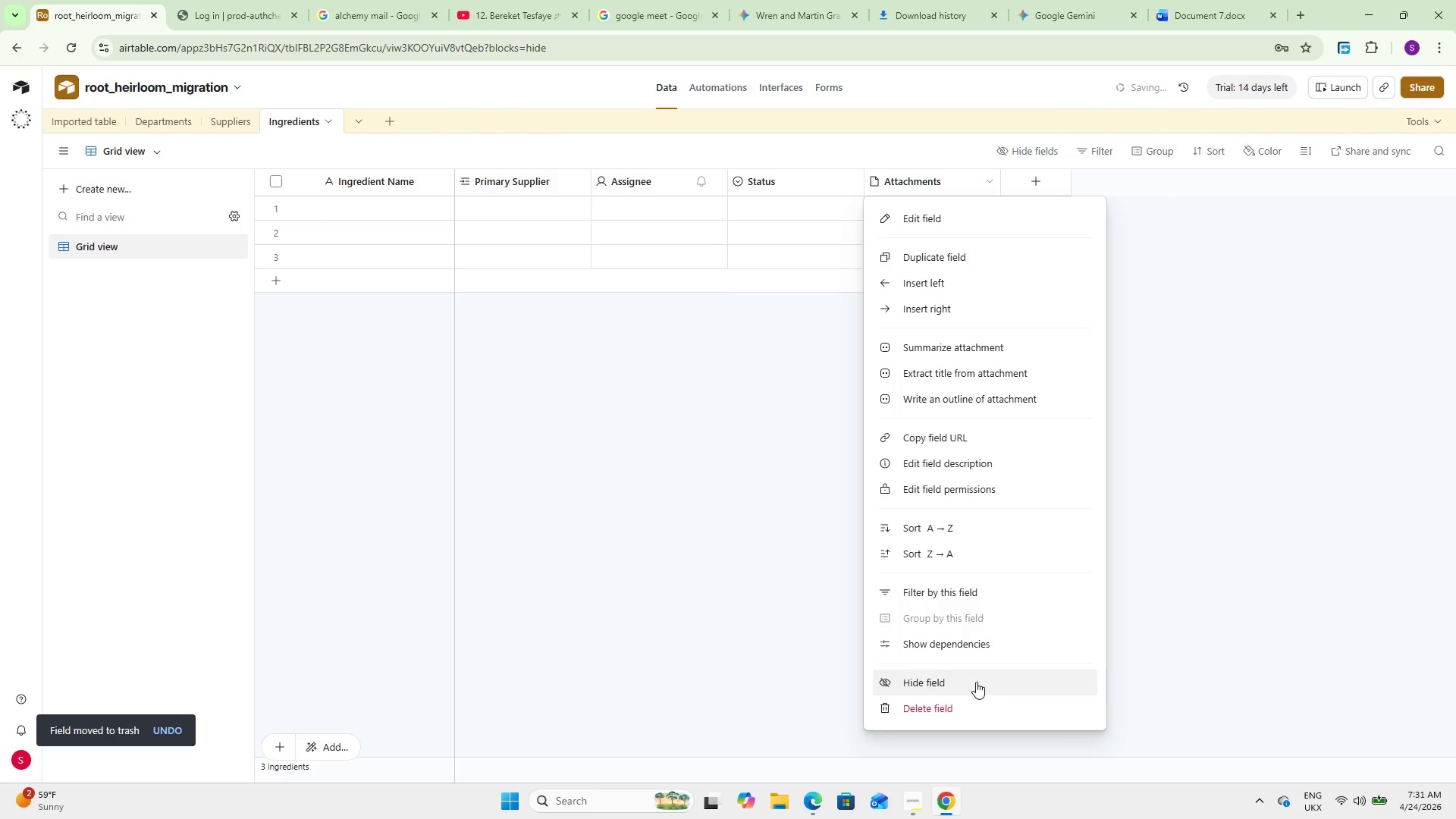 
left_click([979, 704])
 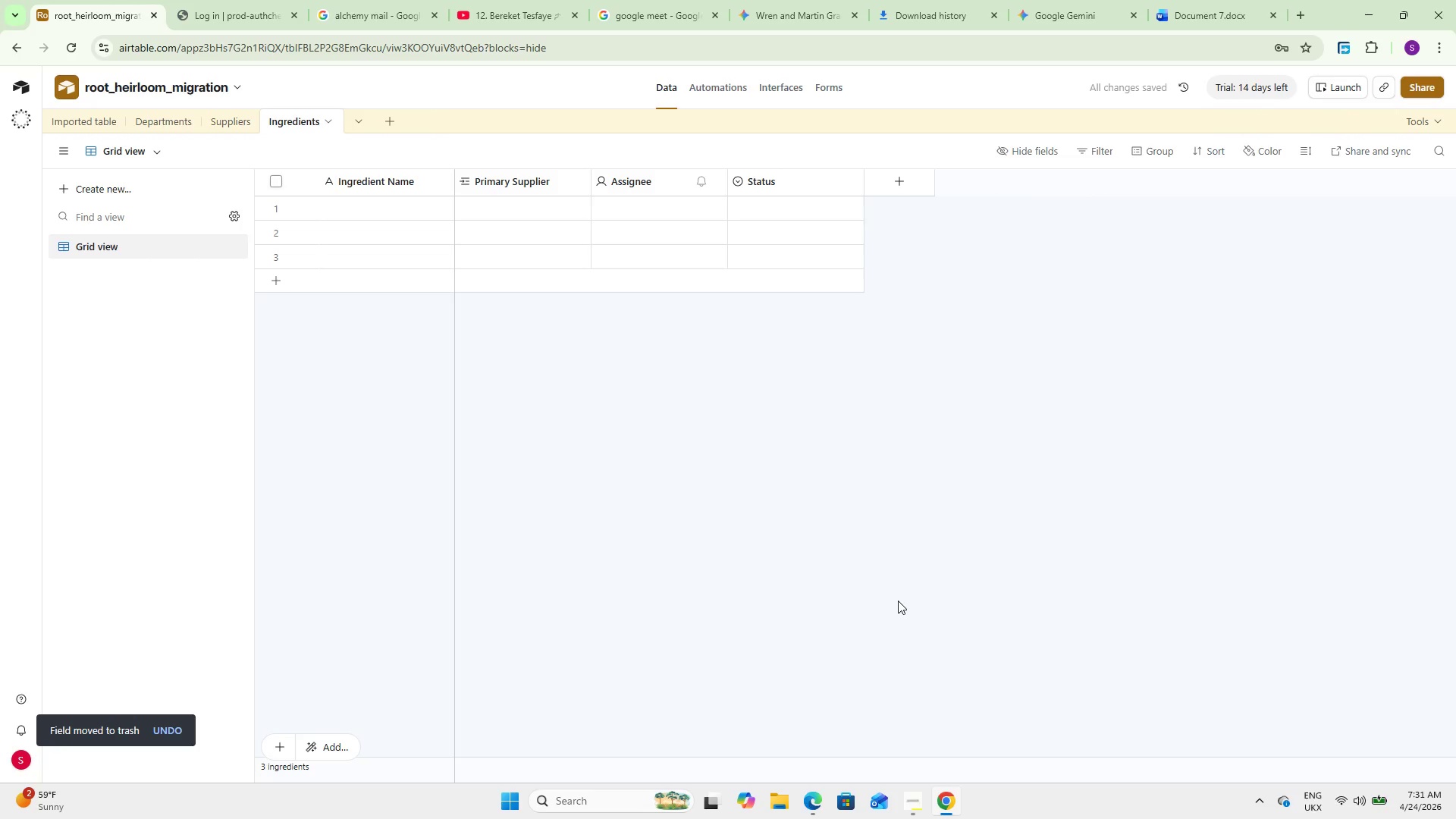 
wait(6.95)
 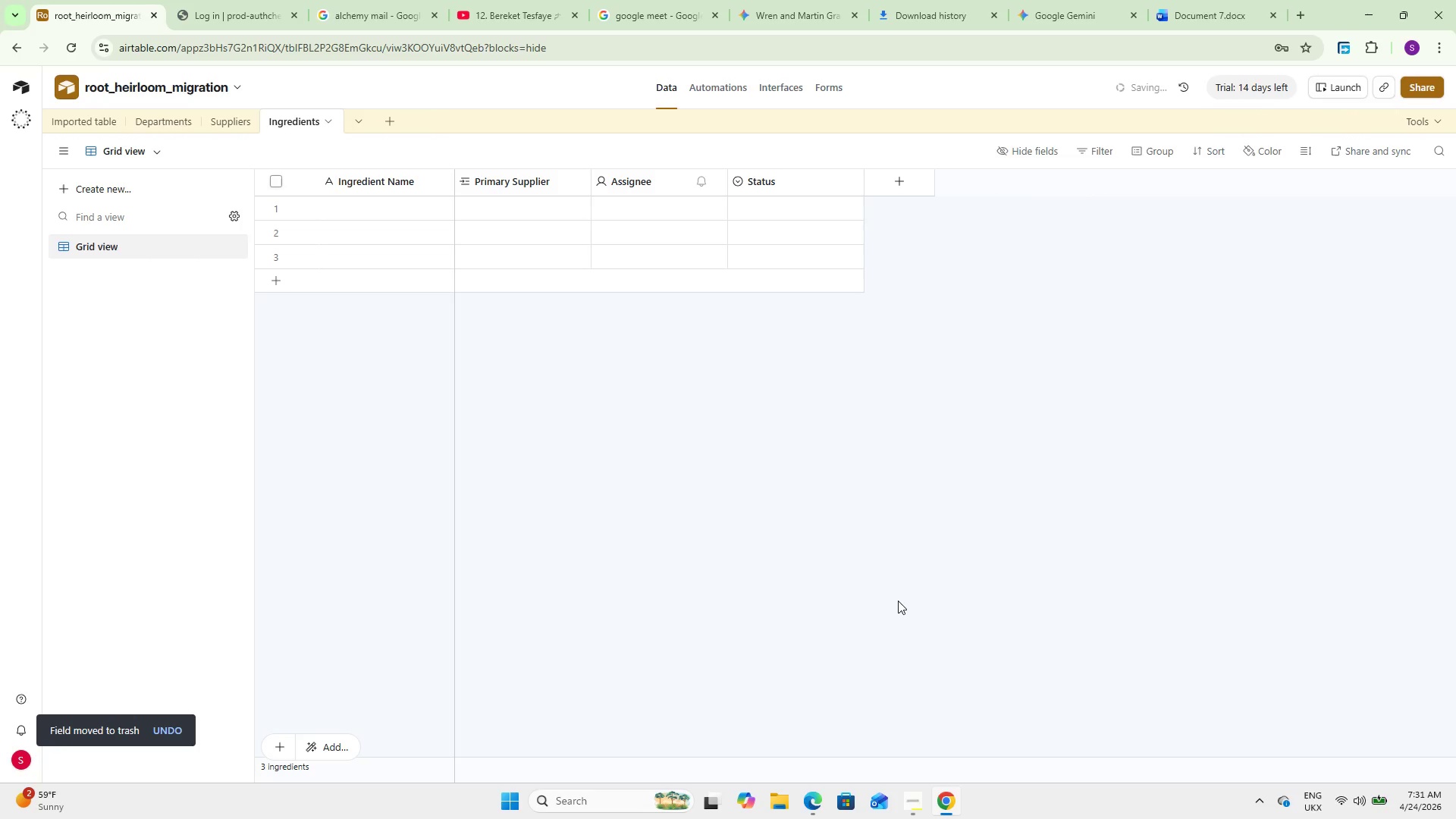 
double_click([667, 176])
 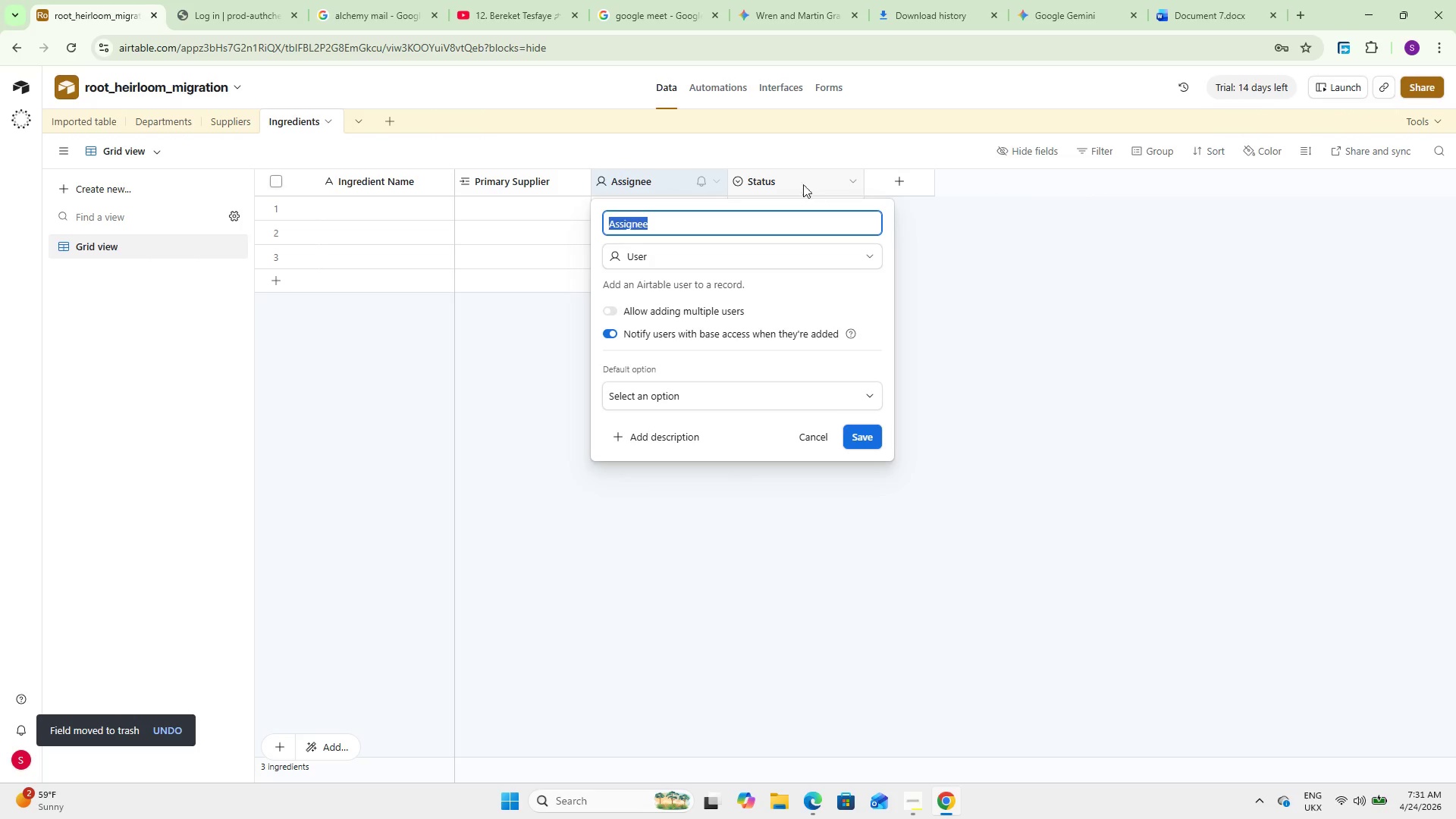 
double_click([795, 179])
 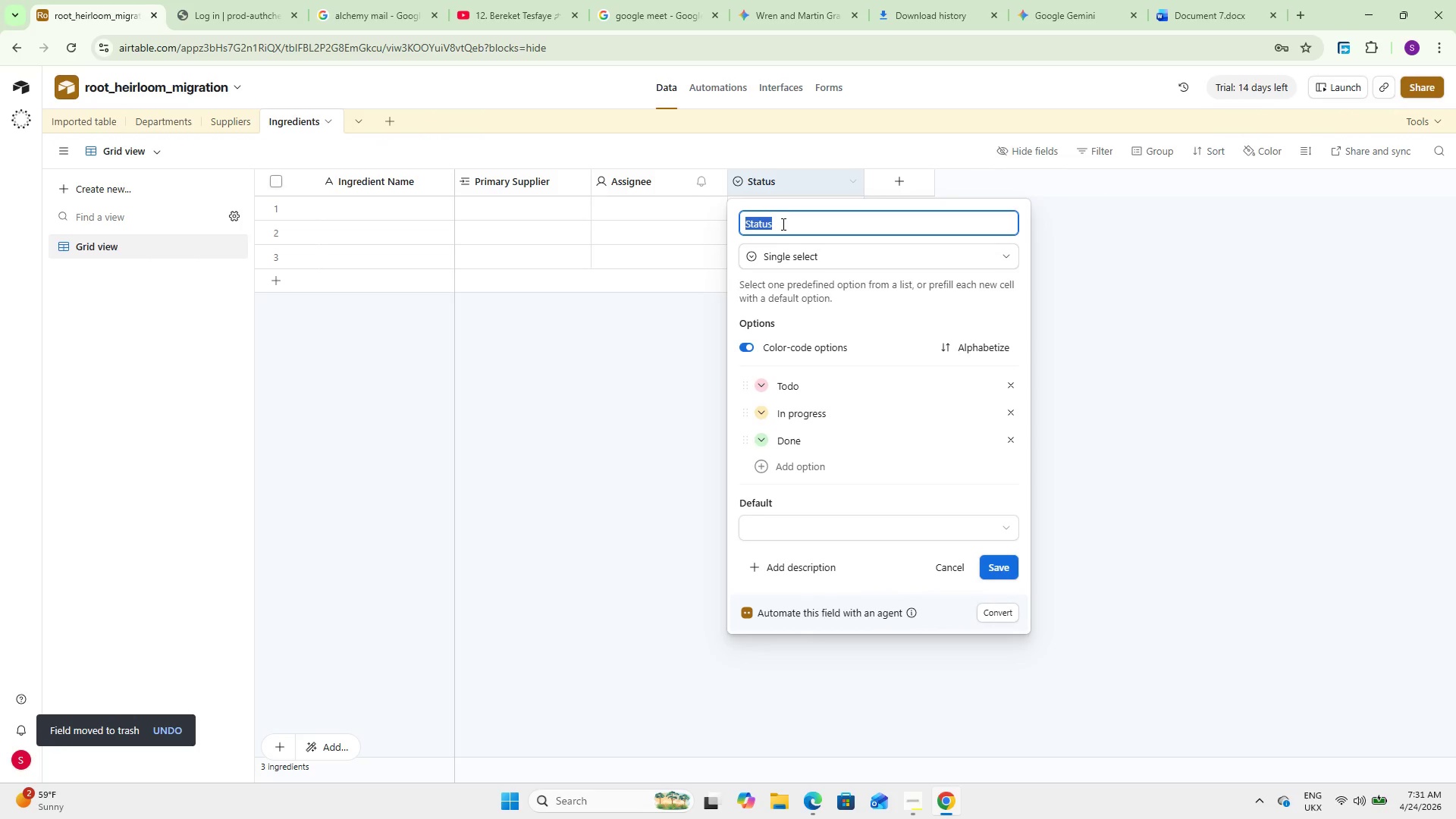 
left_click([781, 224])
 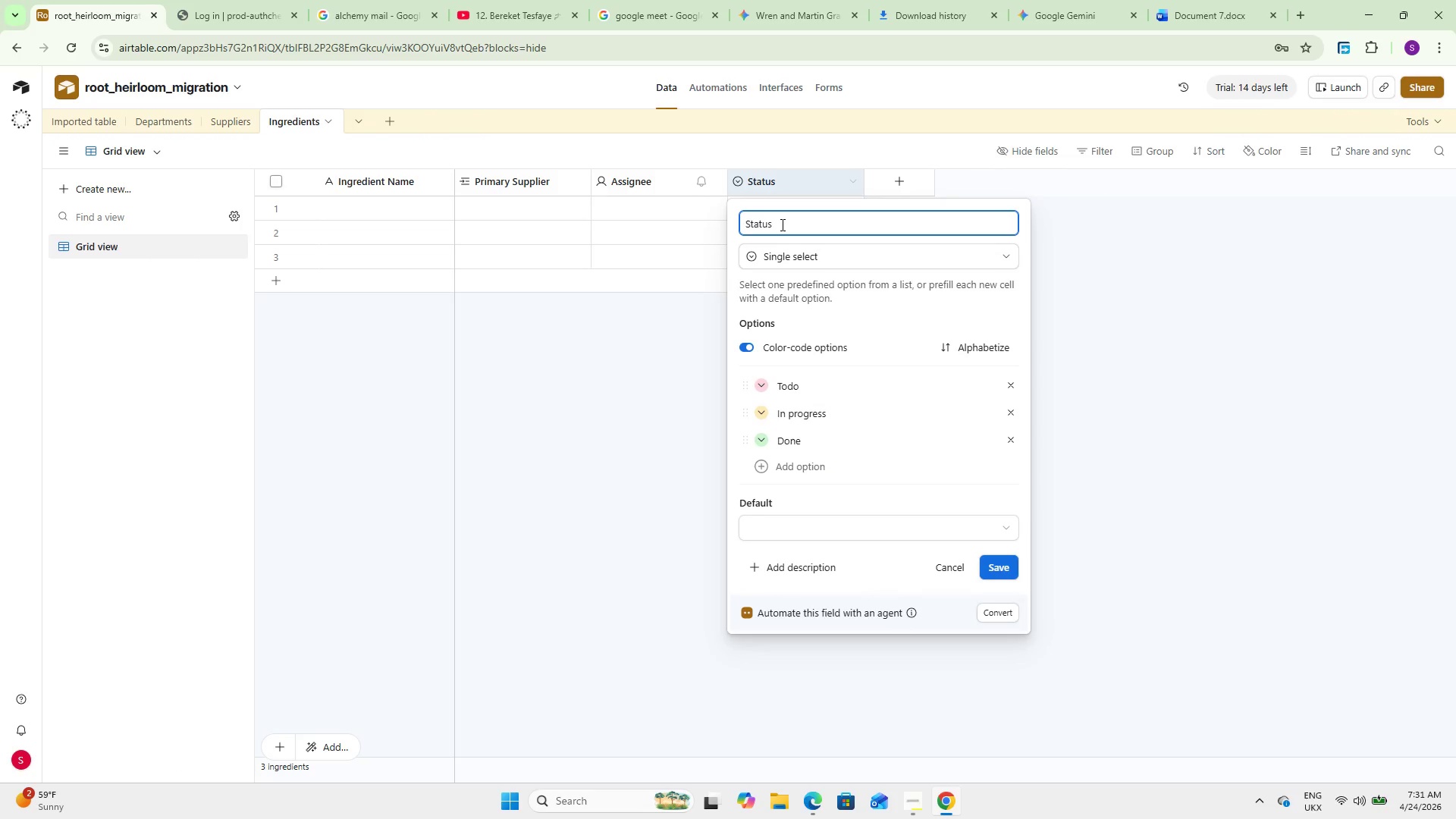 
key(ArrowLeft)
 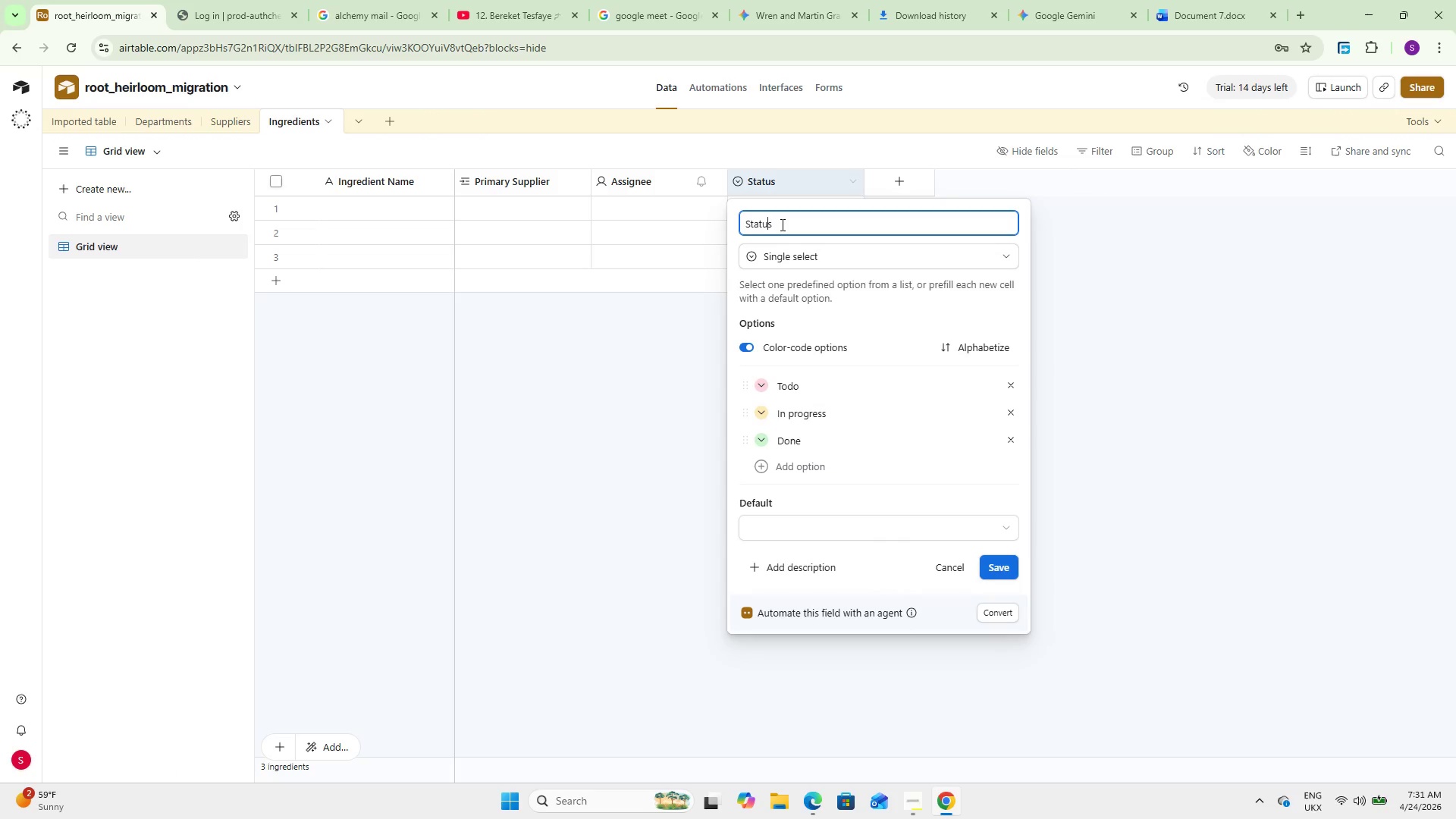 
key(ArrowLeft)
 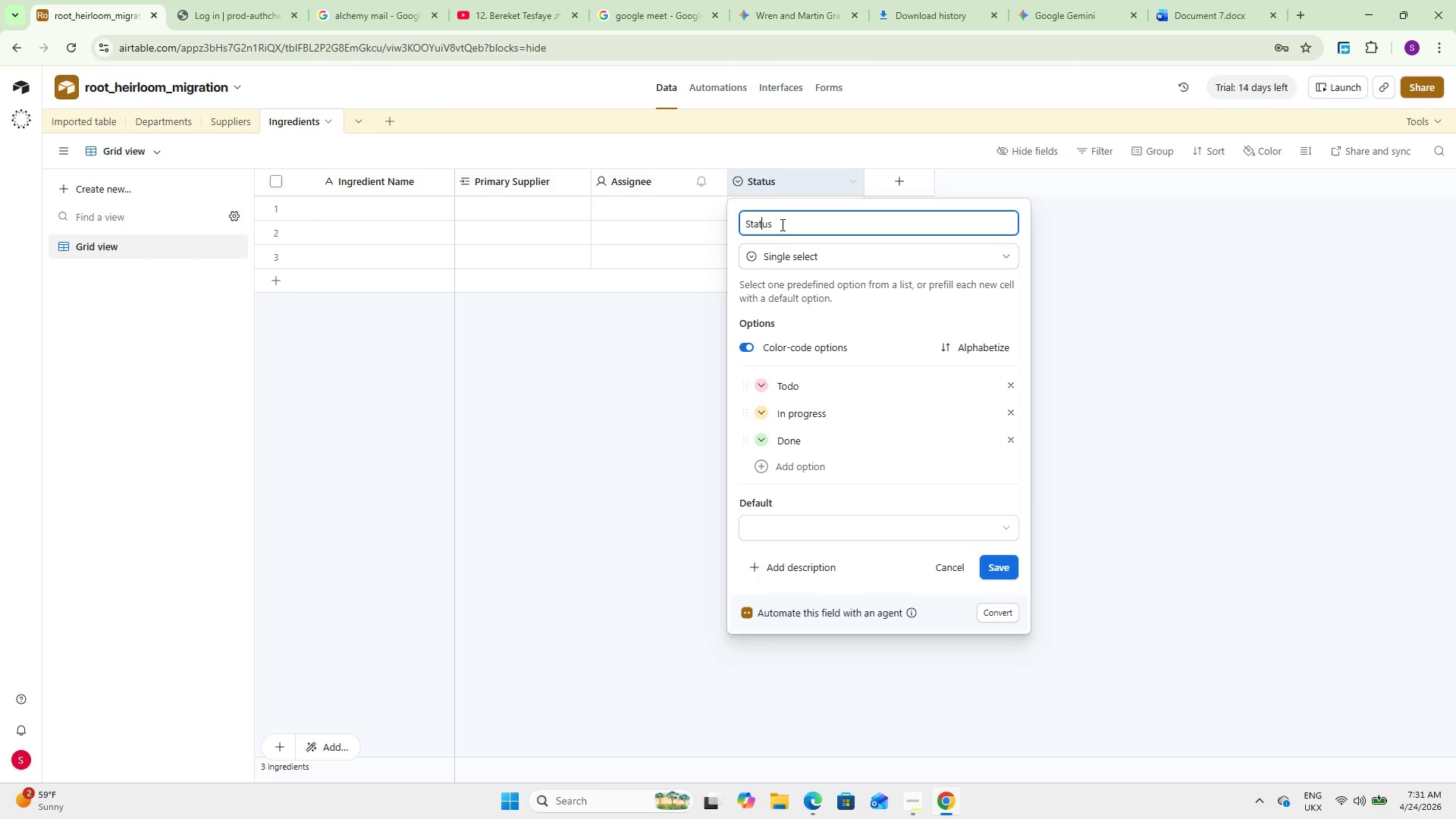 
key(ArrowLeft)
 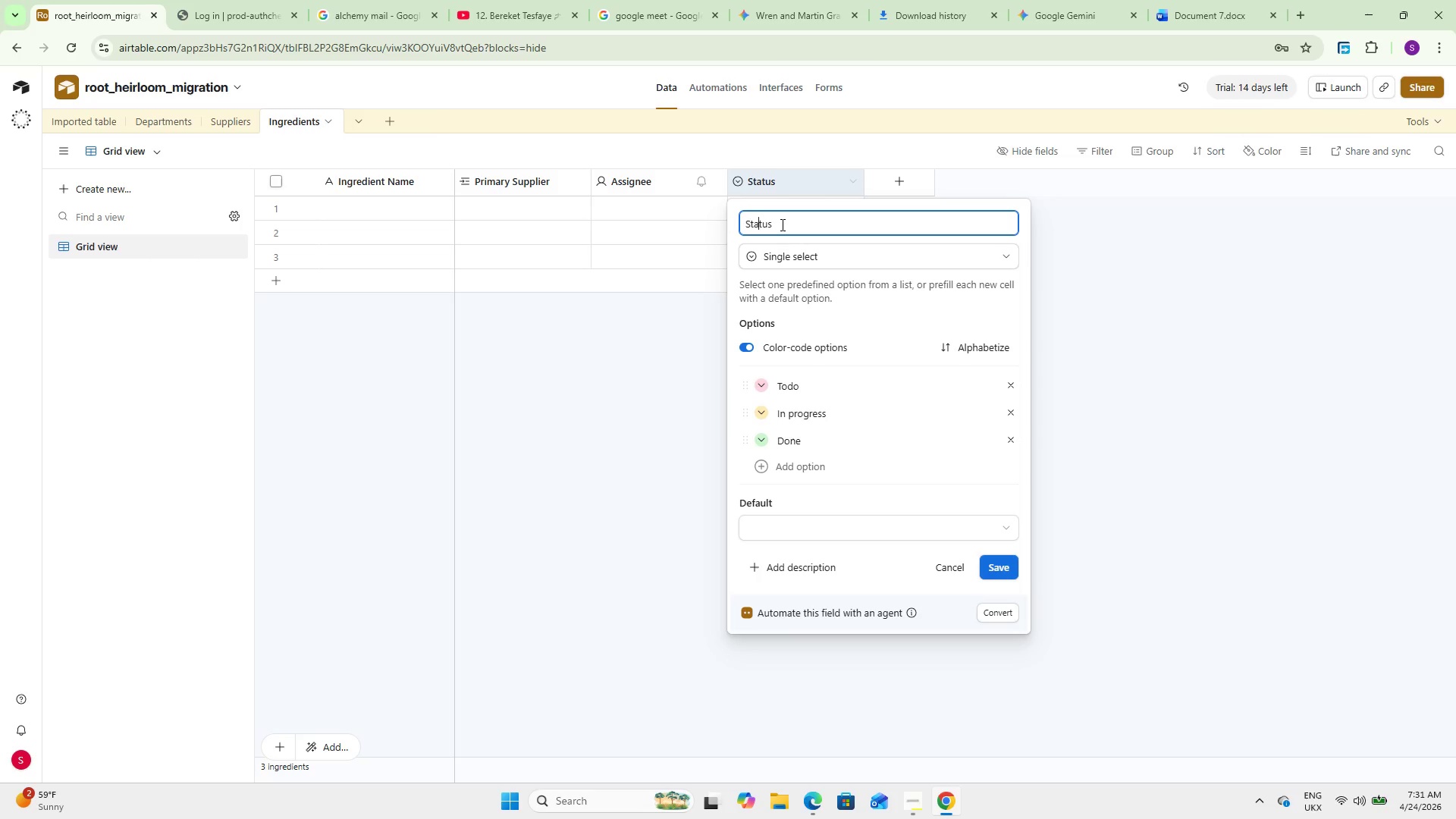 
key(ArrowLeft)
 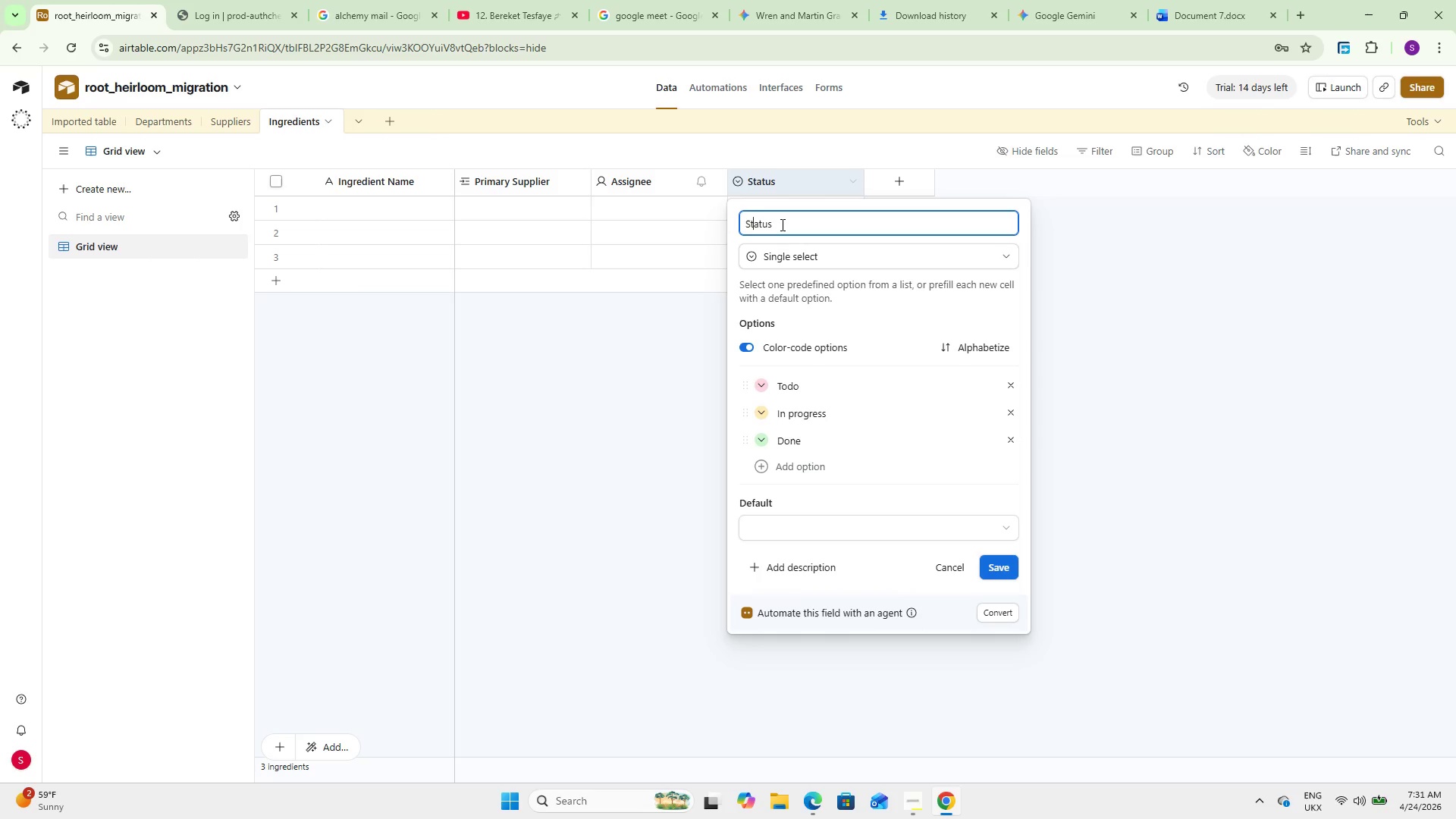 
key(ArrowLeft)
 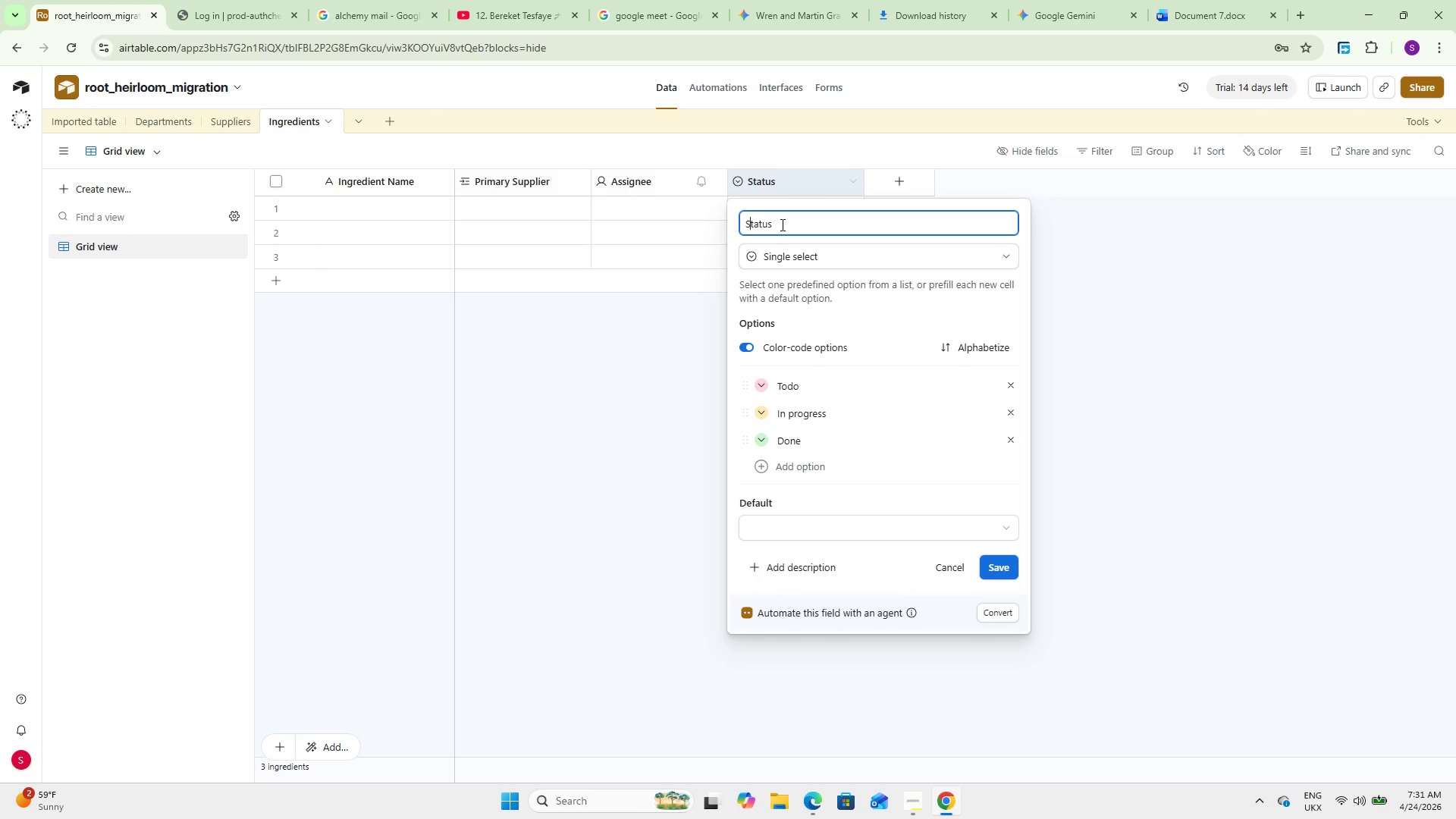 
key(ArrowLeft)
 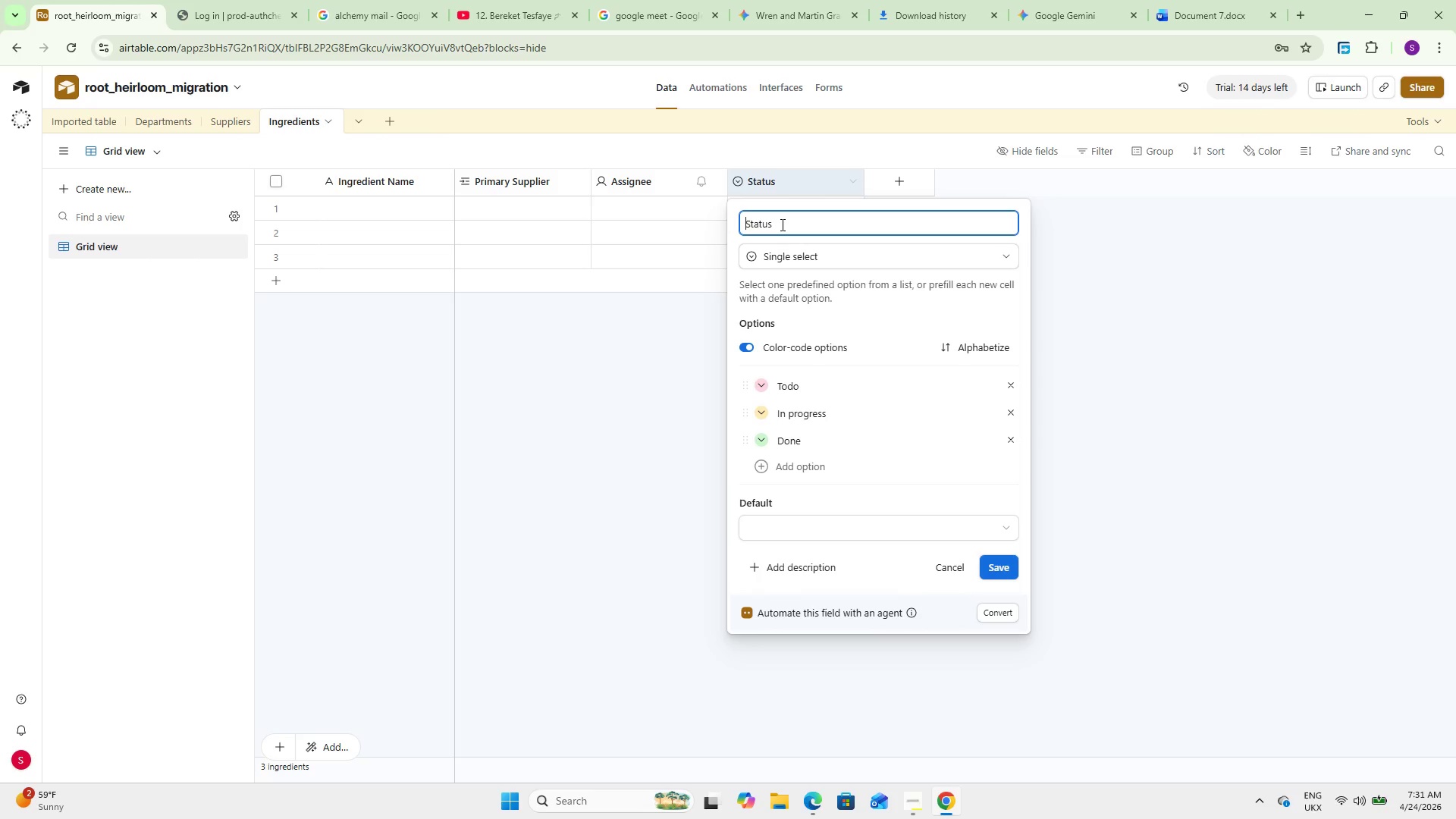 
hold_key(key=ShiftLeft, duration=0.34)
 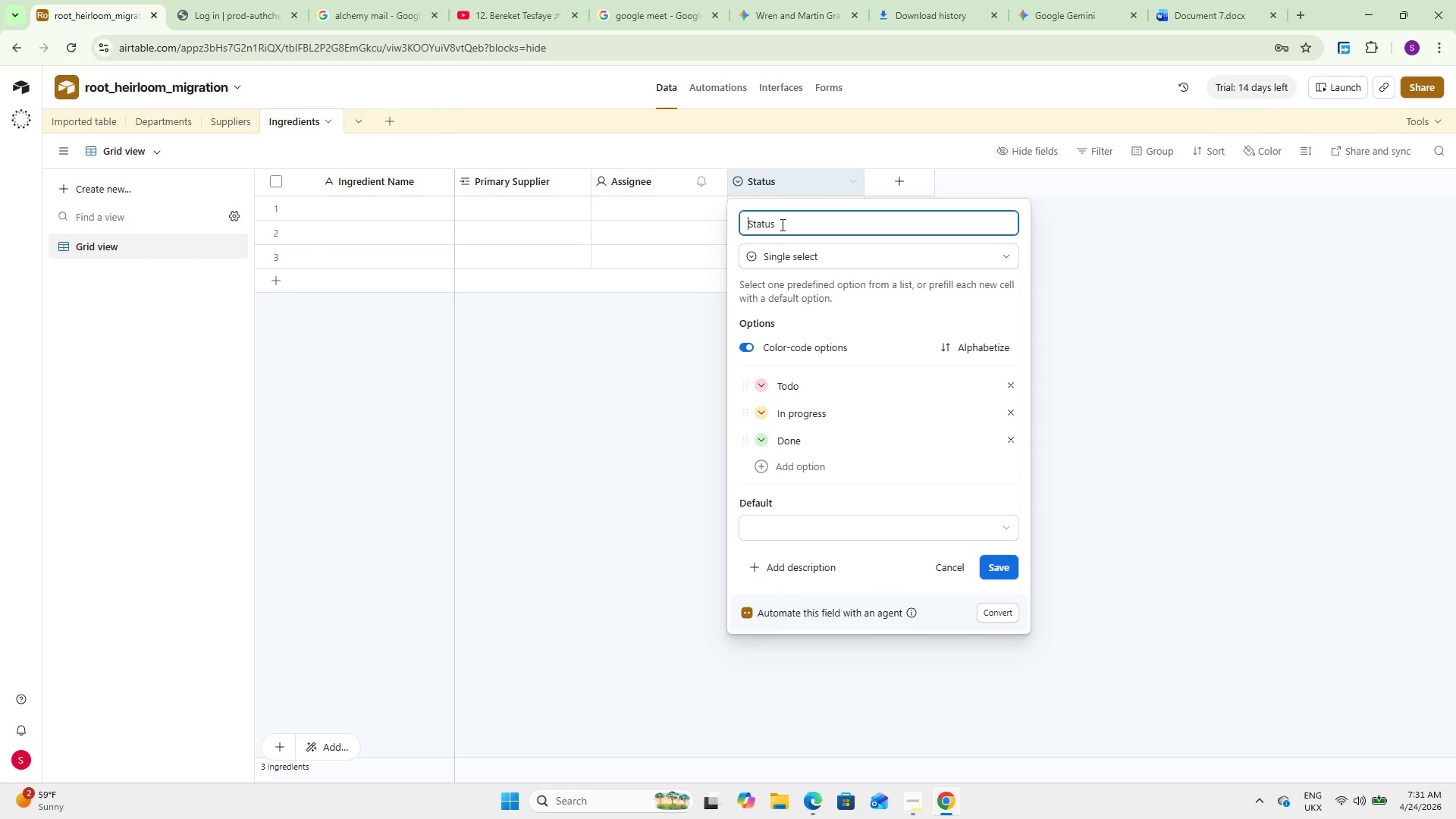 
type( )
key(Backspace)
type(Ingredient )
 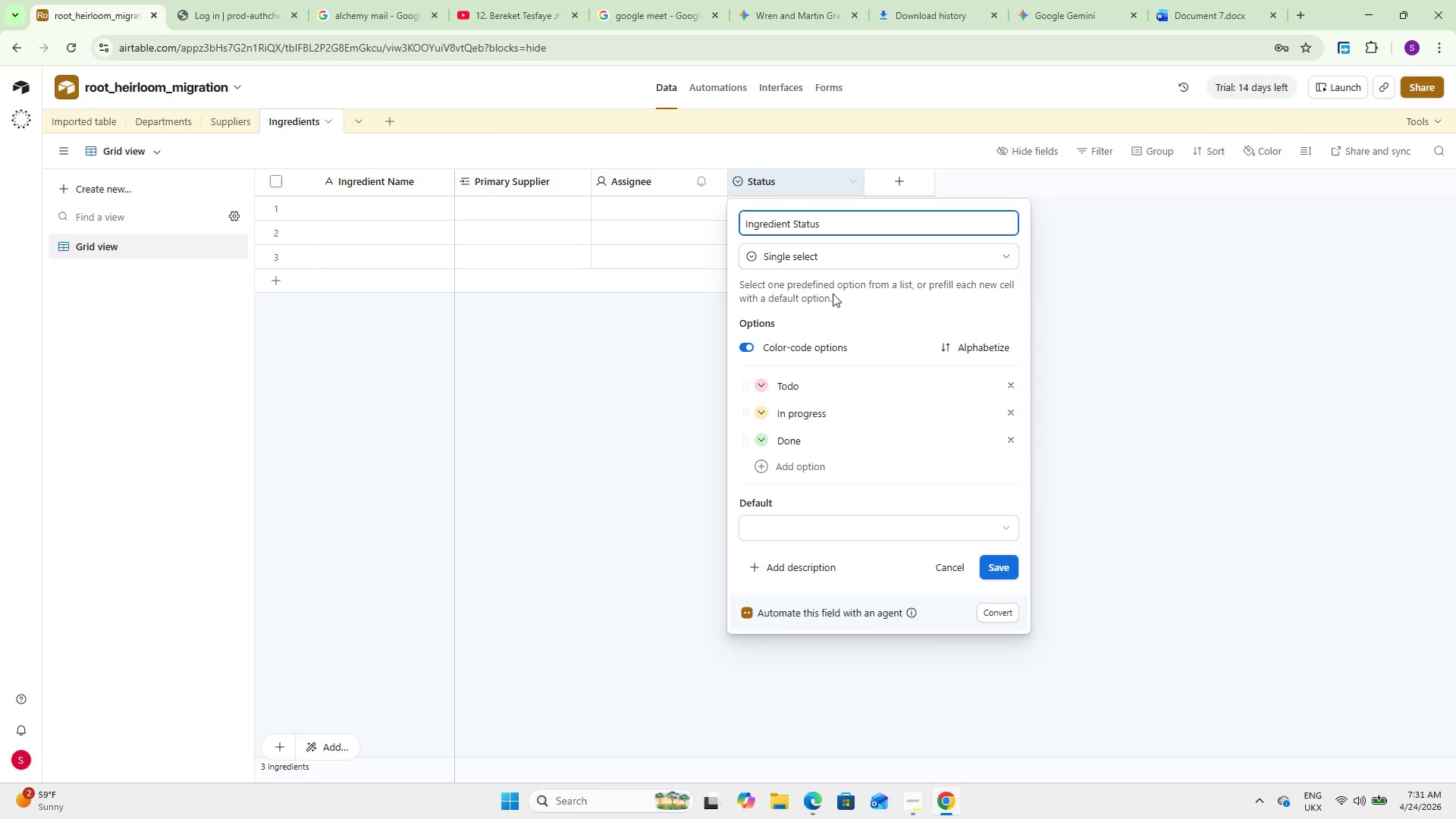 
wait(6.56)
 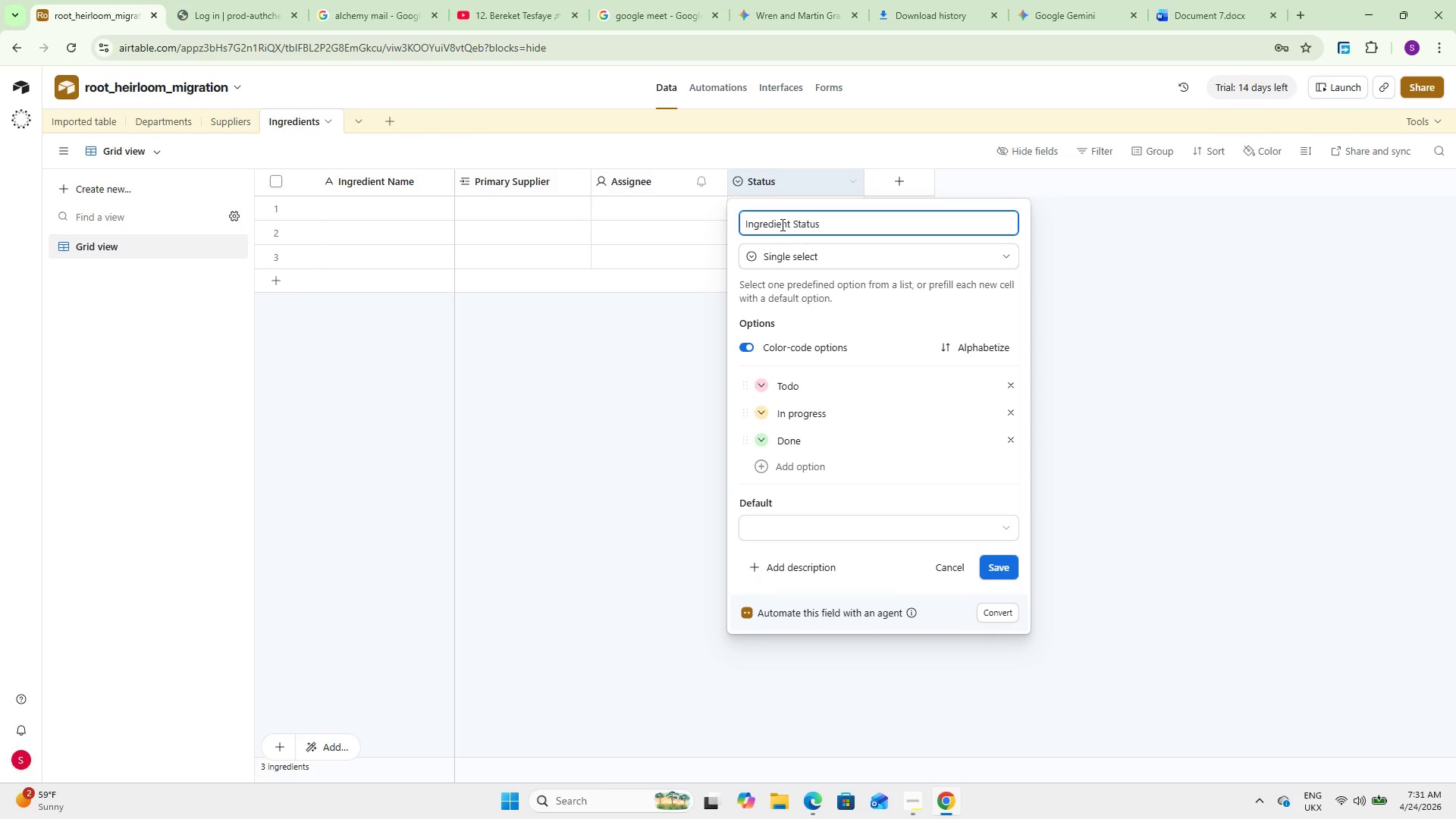 
double_click([849, 394])
 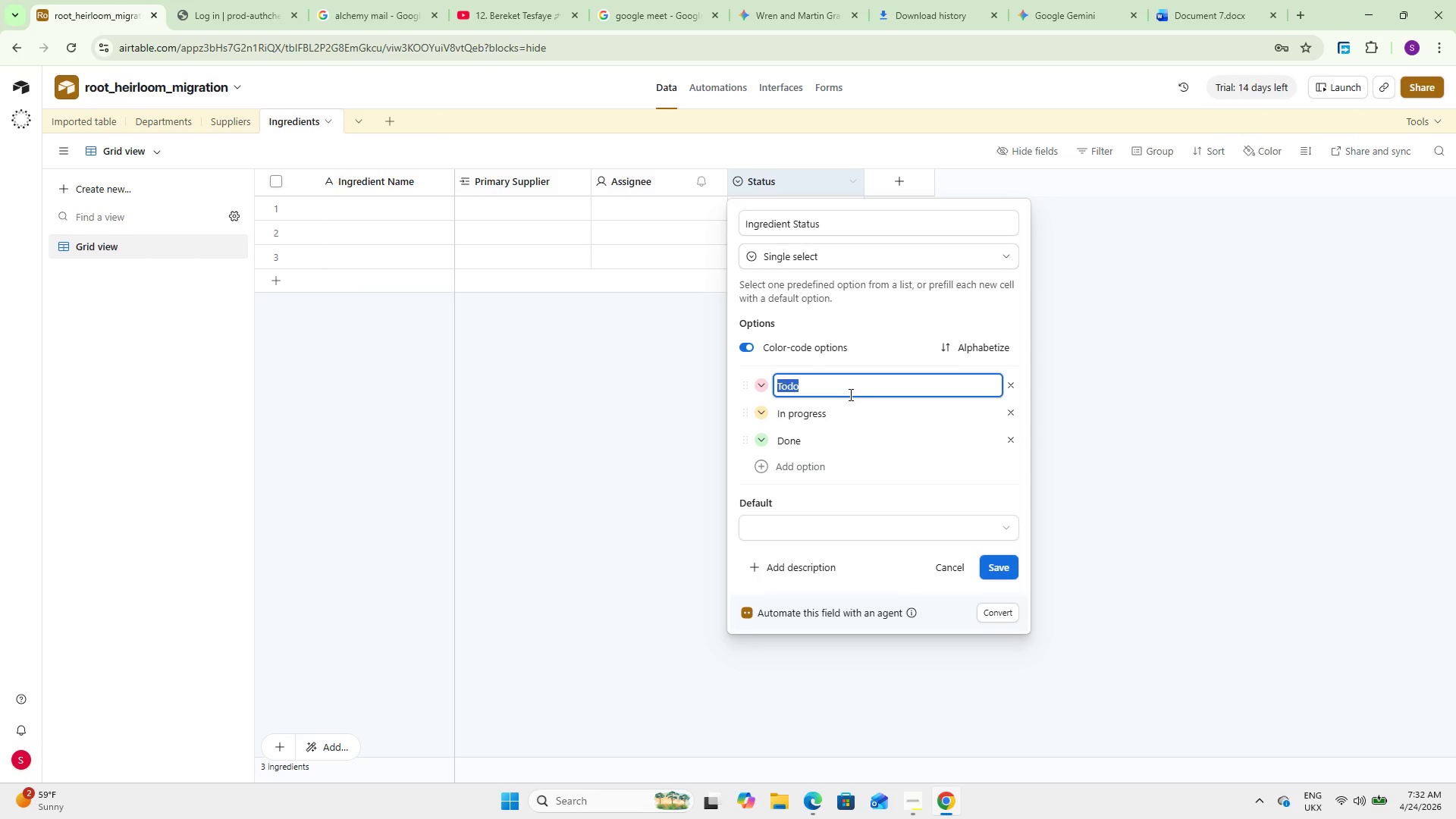 
type(Found)
key(Backspace)
key(Backspace)
key(Backspace)
key(Backspace)
key(Backspace)
key(Backspace)
type(Sourcing Found)
 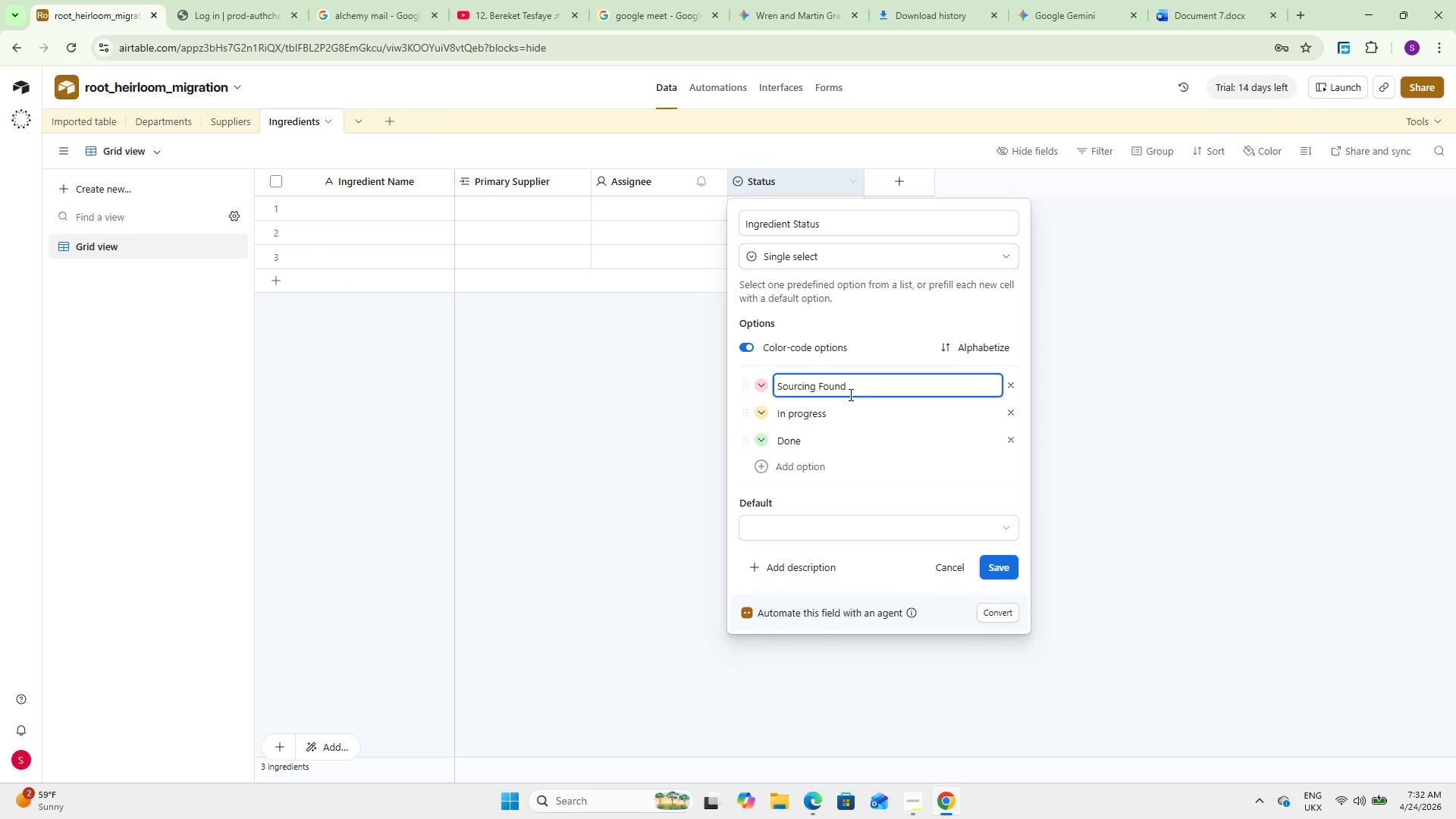 
double_click([842, 406])
 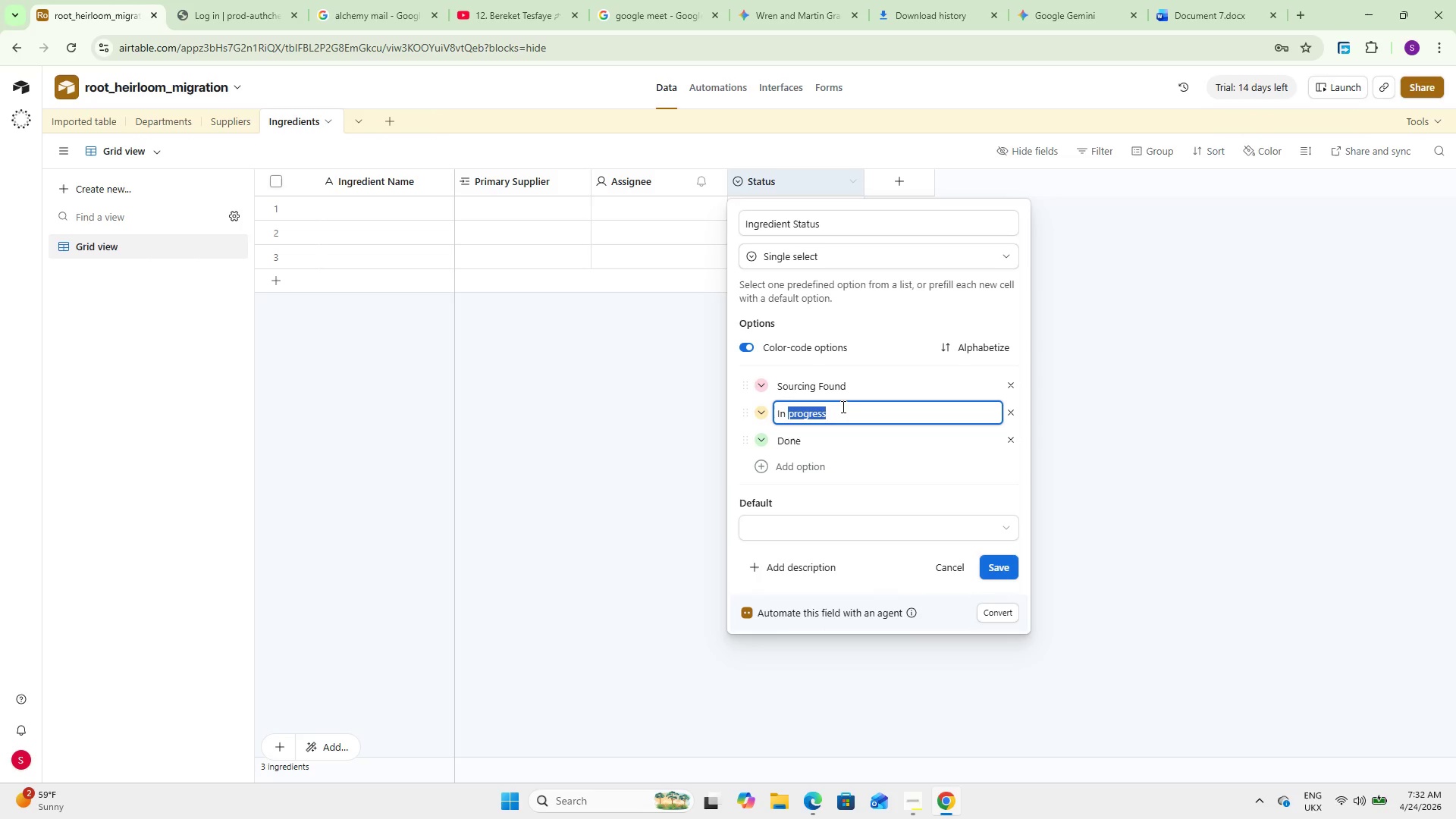 
key(Backspace)
key(Backspace)
key(Backspace)
key(Backspace)
key(Backspace)
type(Training In progra)
key(Backspace)
type(ess)
 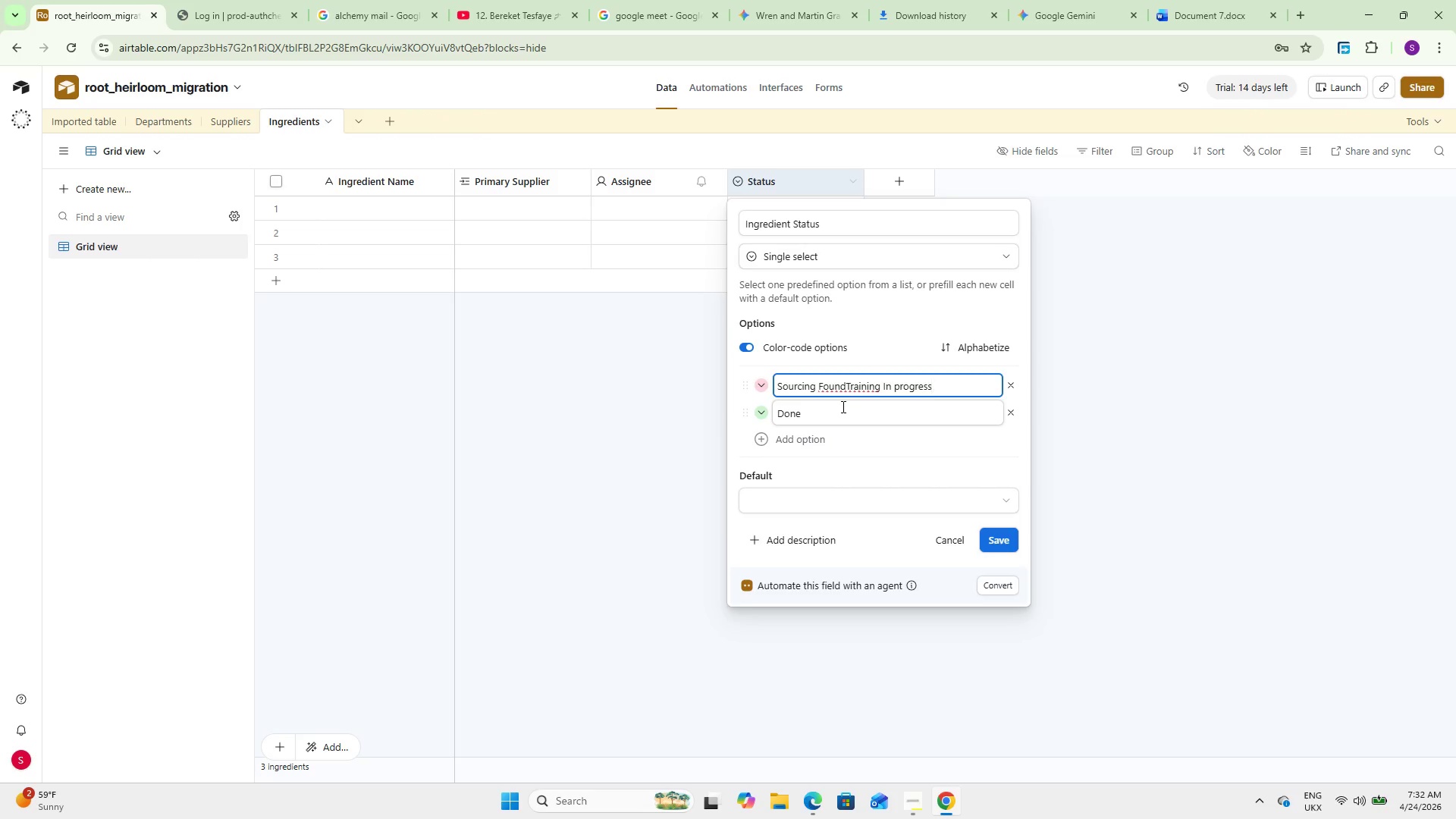 
left_click_drag(start_coordinate=[844, 388], to_coordinate=[942, 383])
 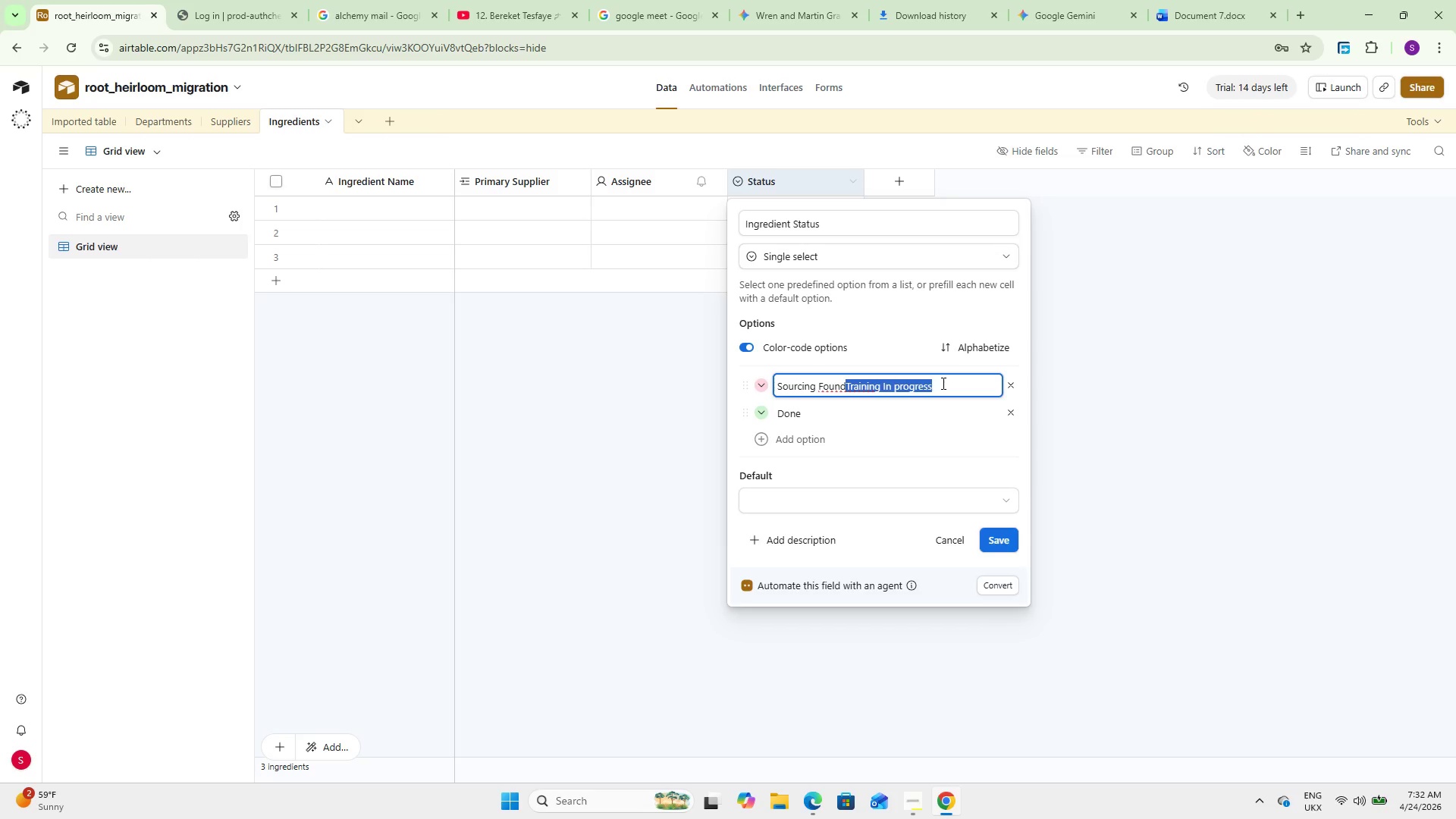 
key(Control+X)
 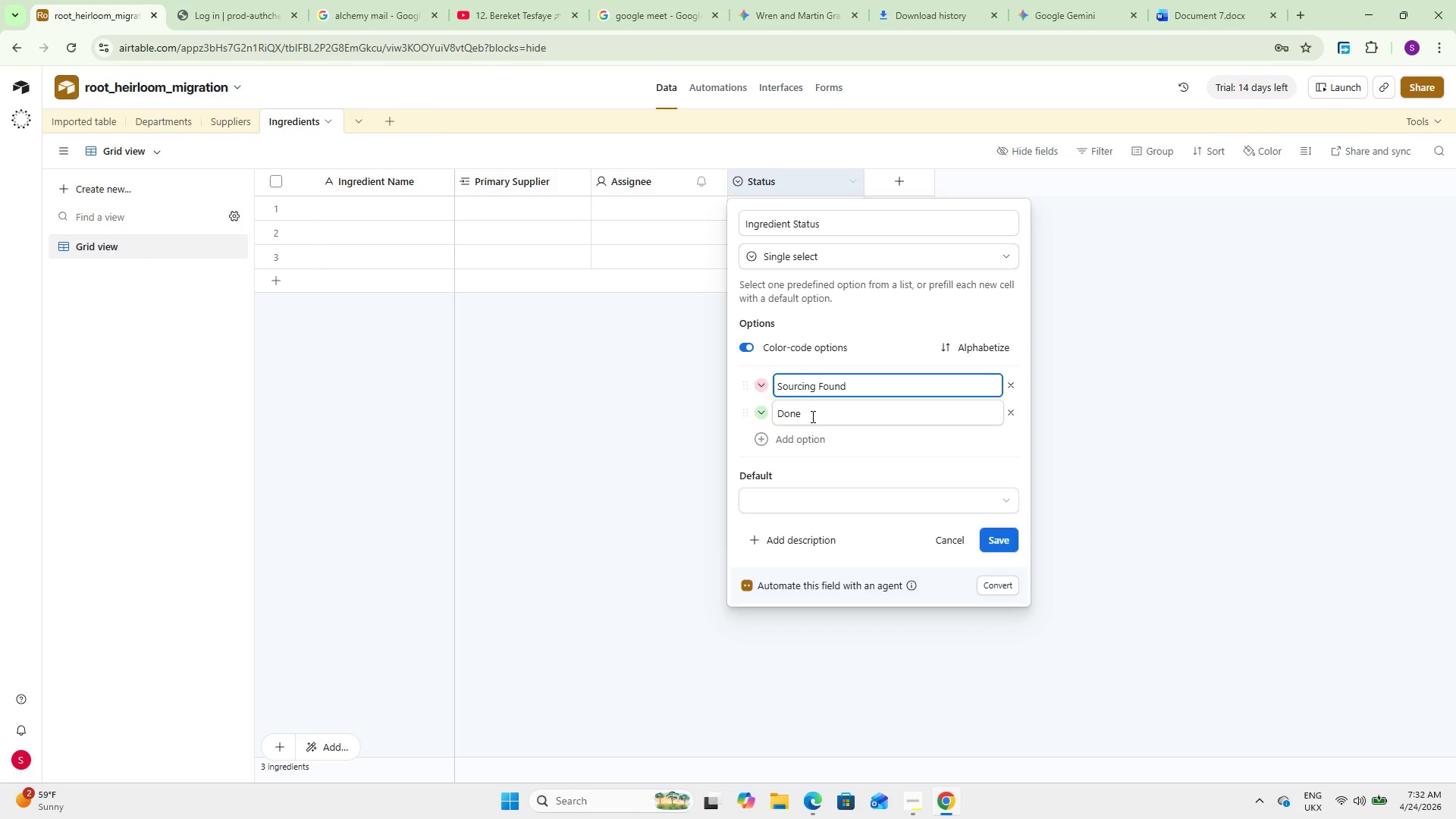 
double_click([811, 416])
 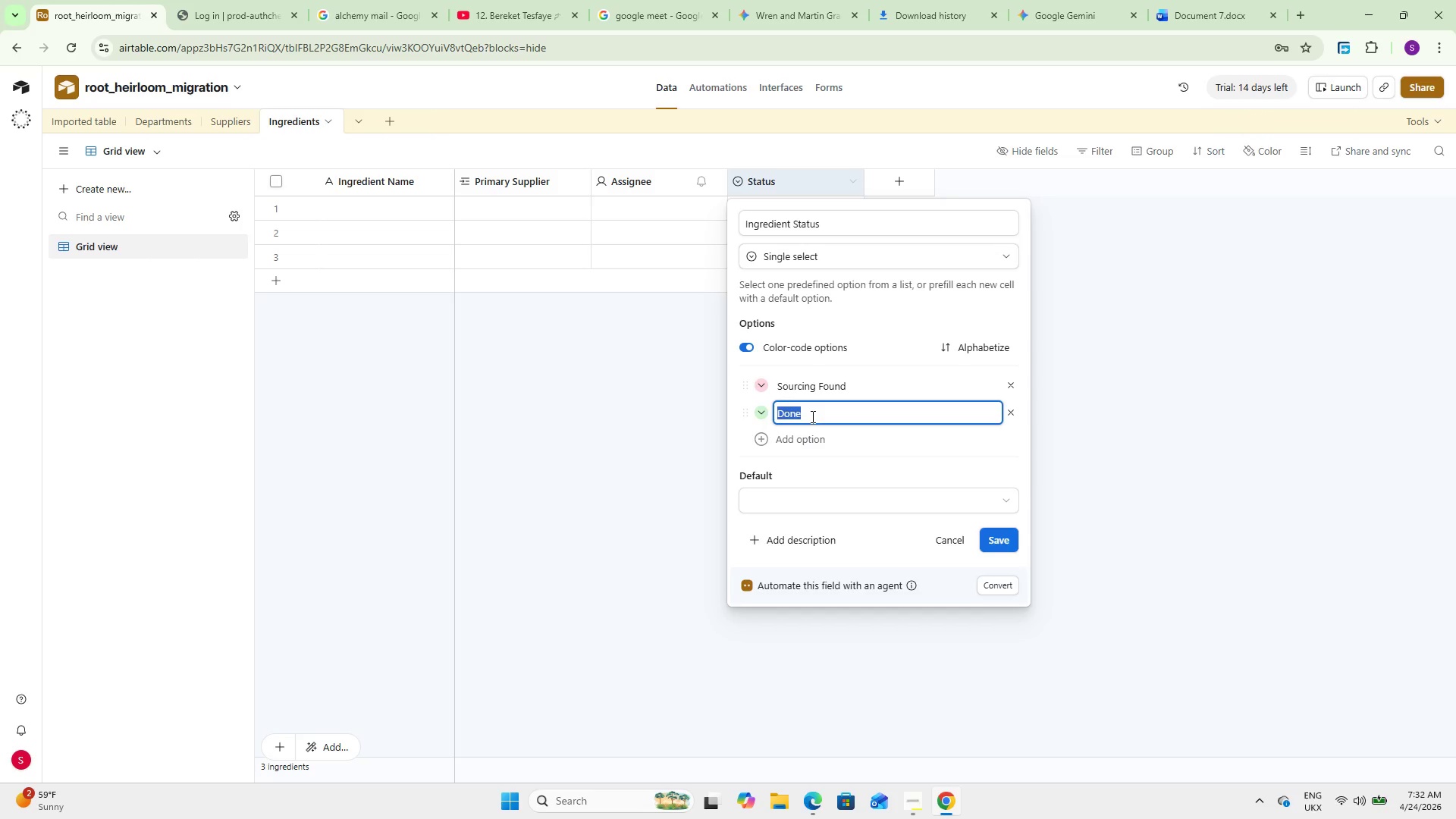 
key(Control+V)
 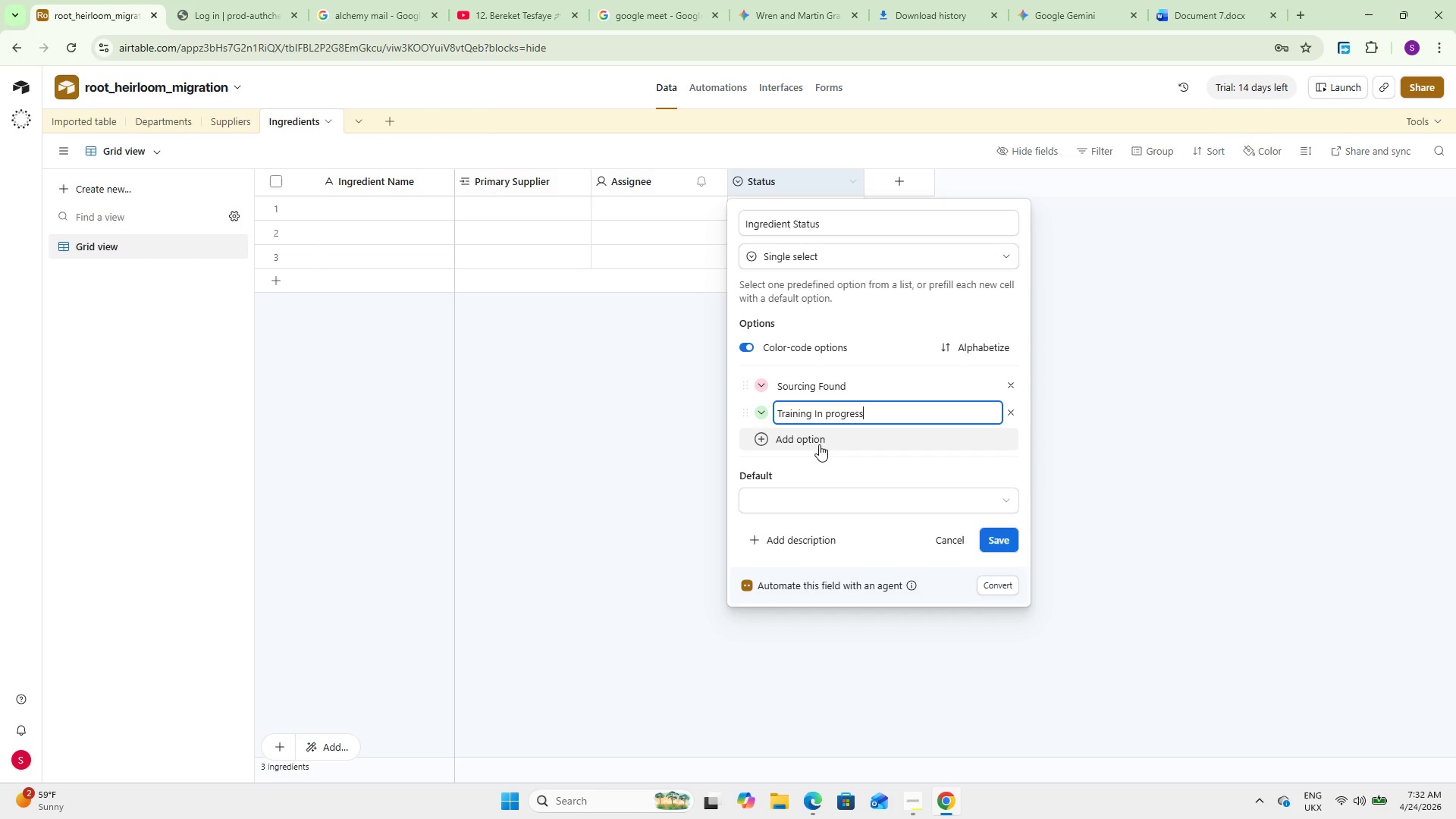 
left_click([815, 438])
 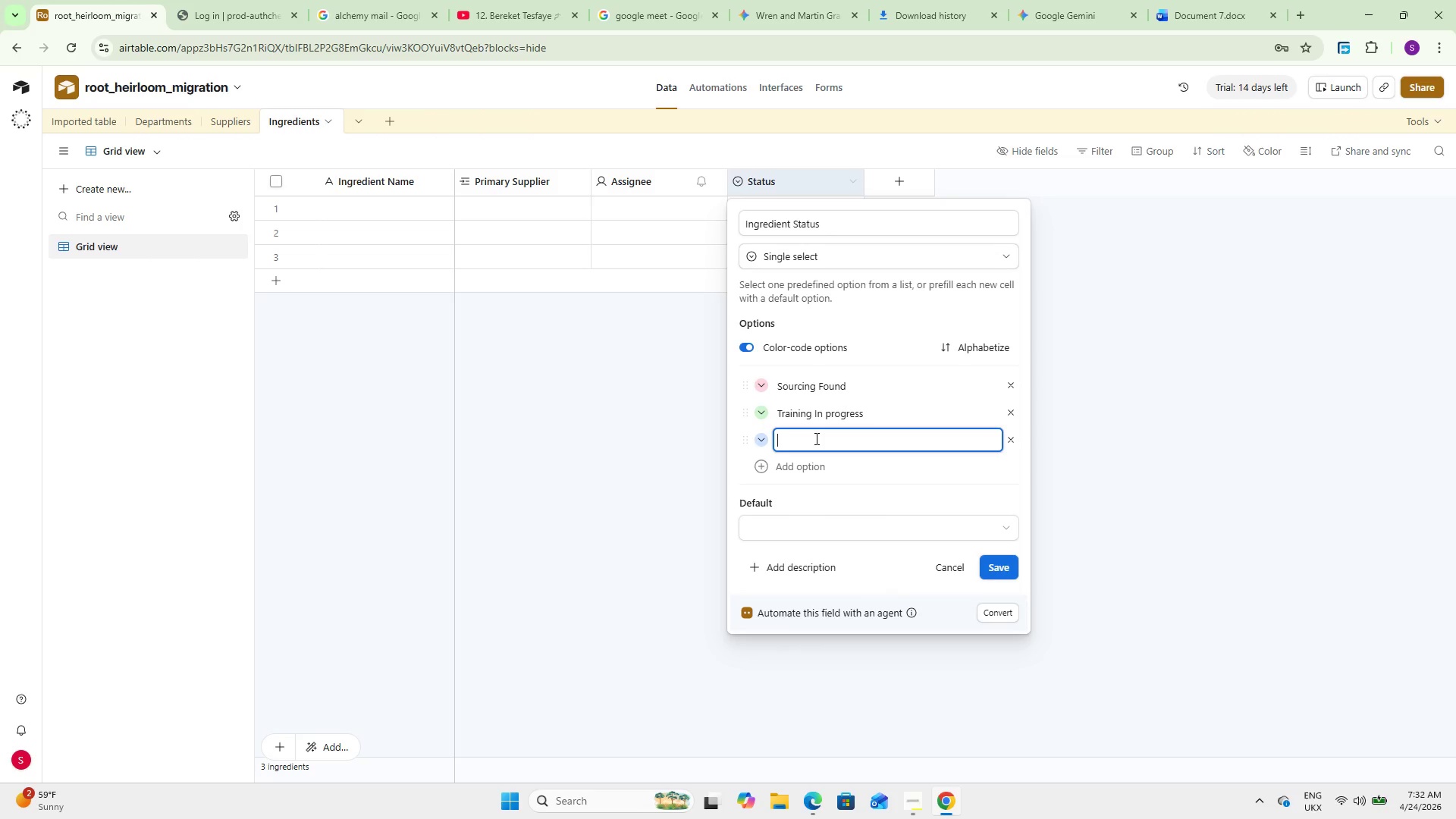 
type(Recipe Tested)
 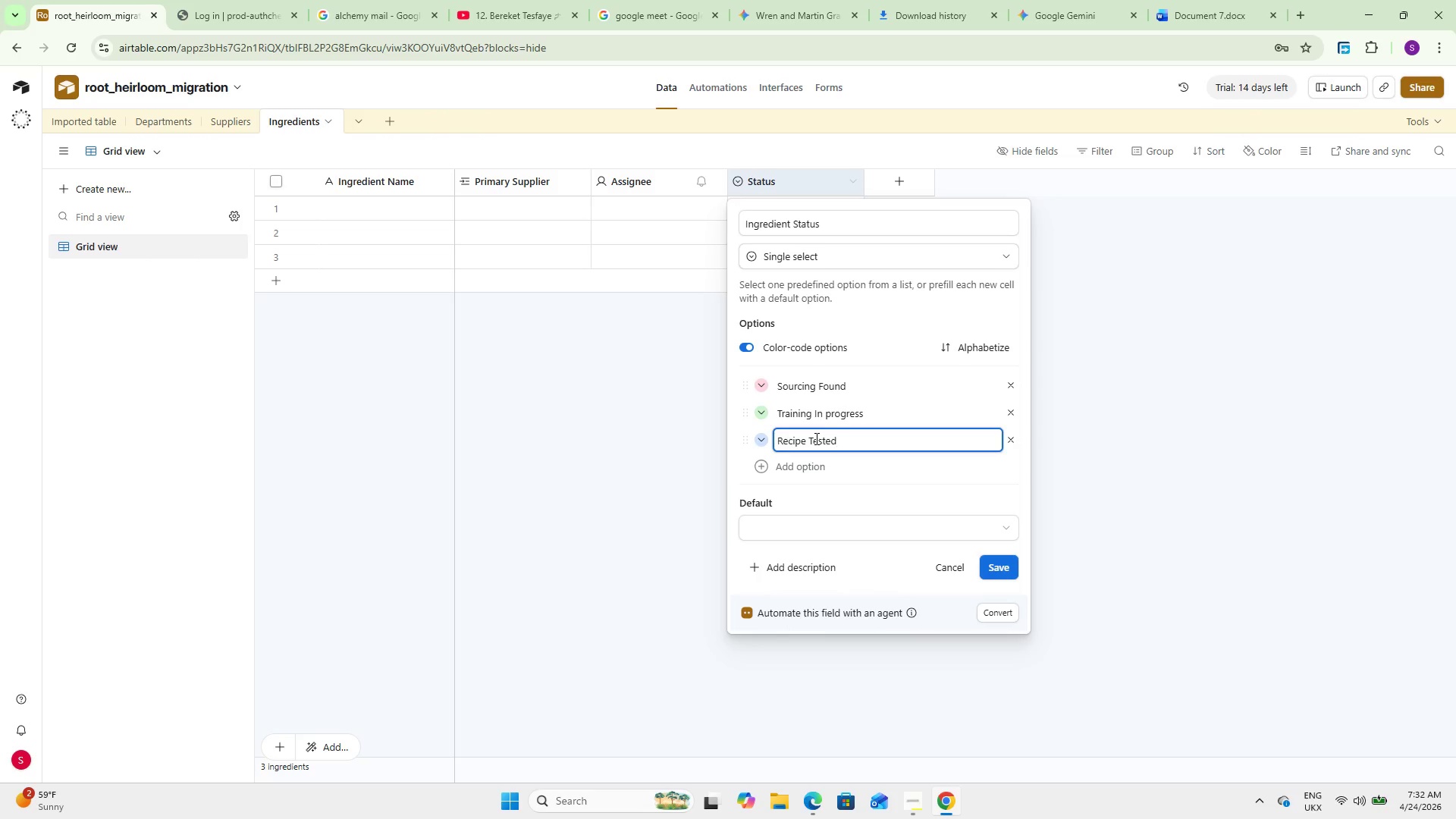 
scroll: coordinate [815, 438], scroll_direction: up, amount: 1.0
 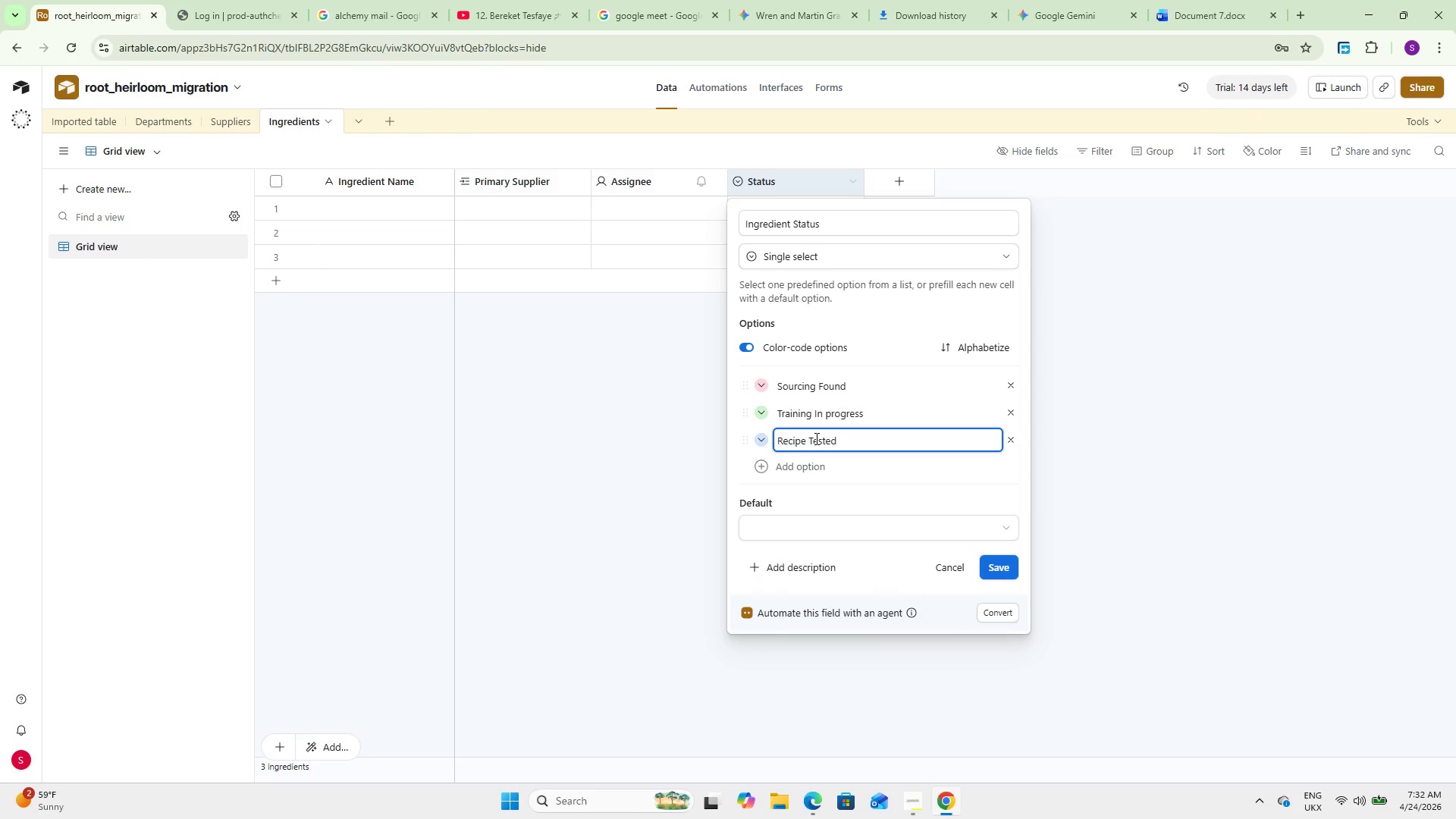 
key(Enter)
 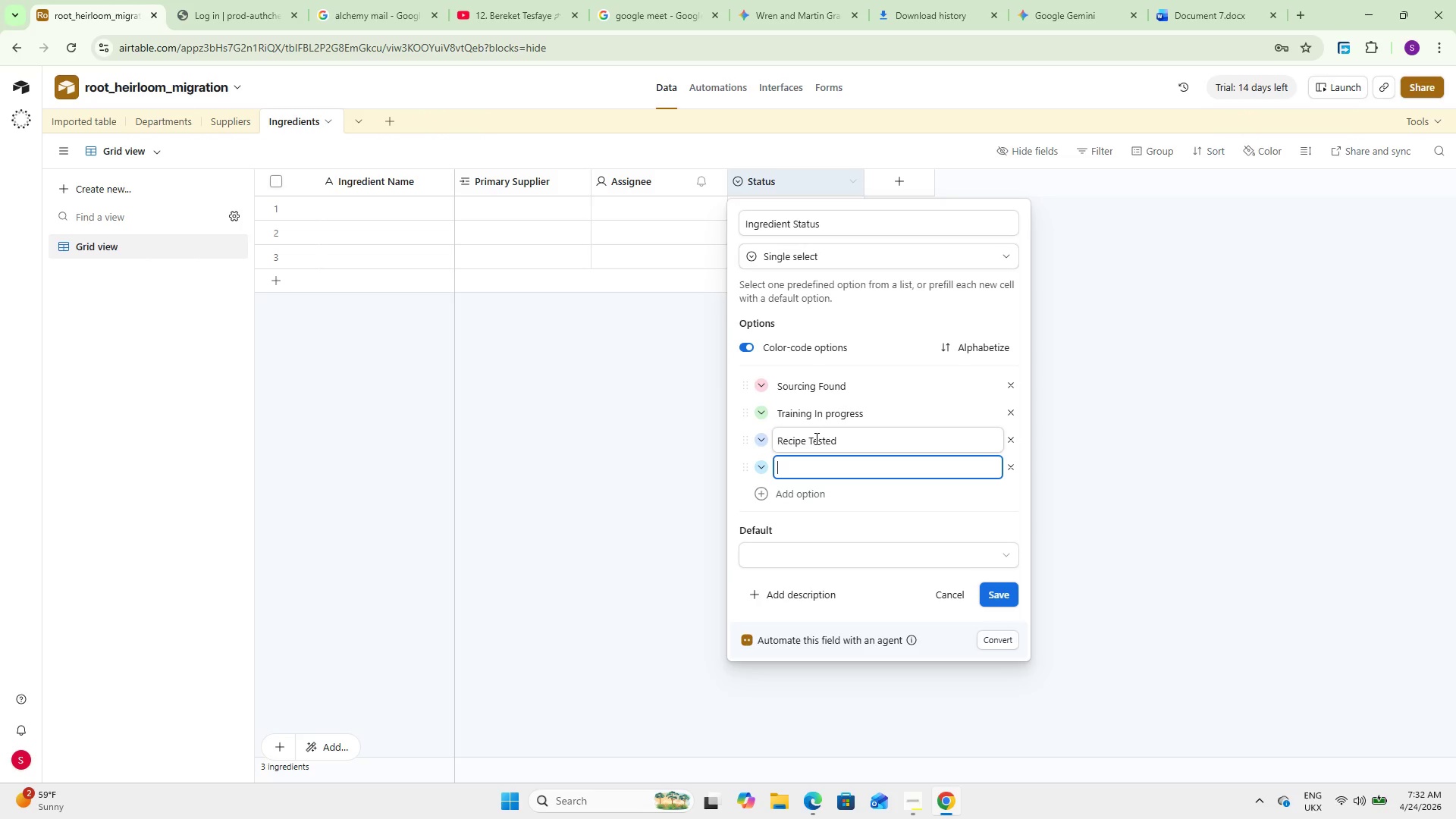 
type(POS entry Complete)
 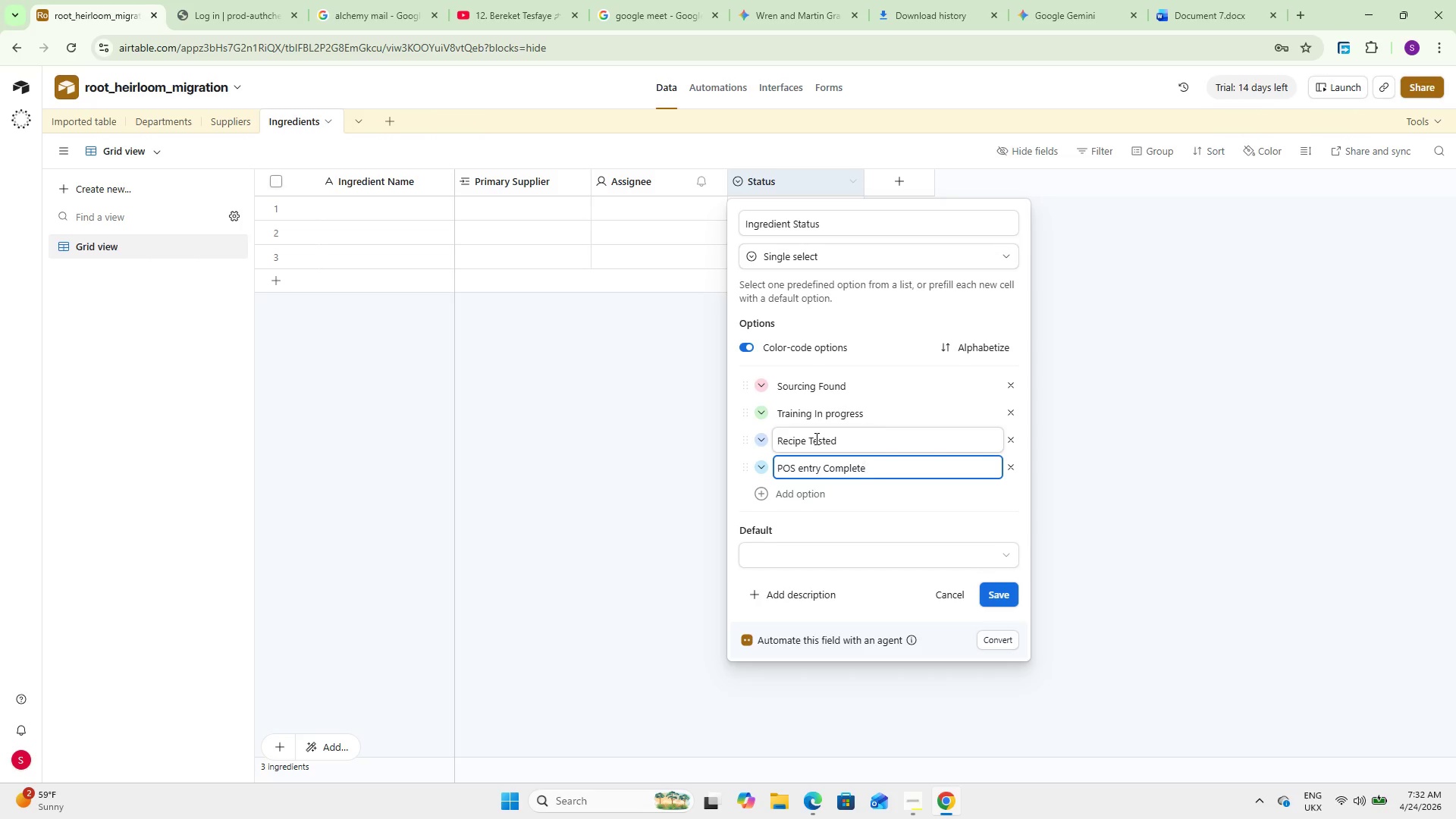 
key(Enter)
 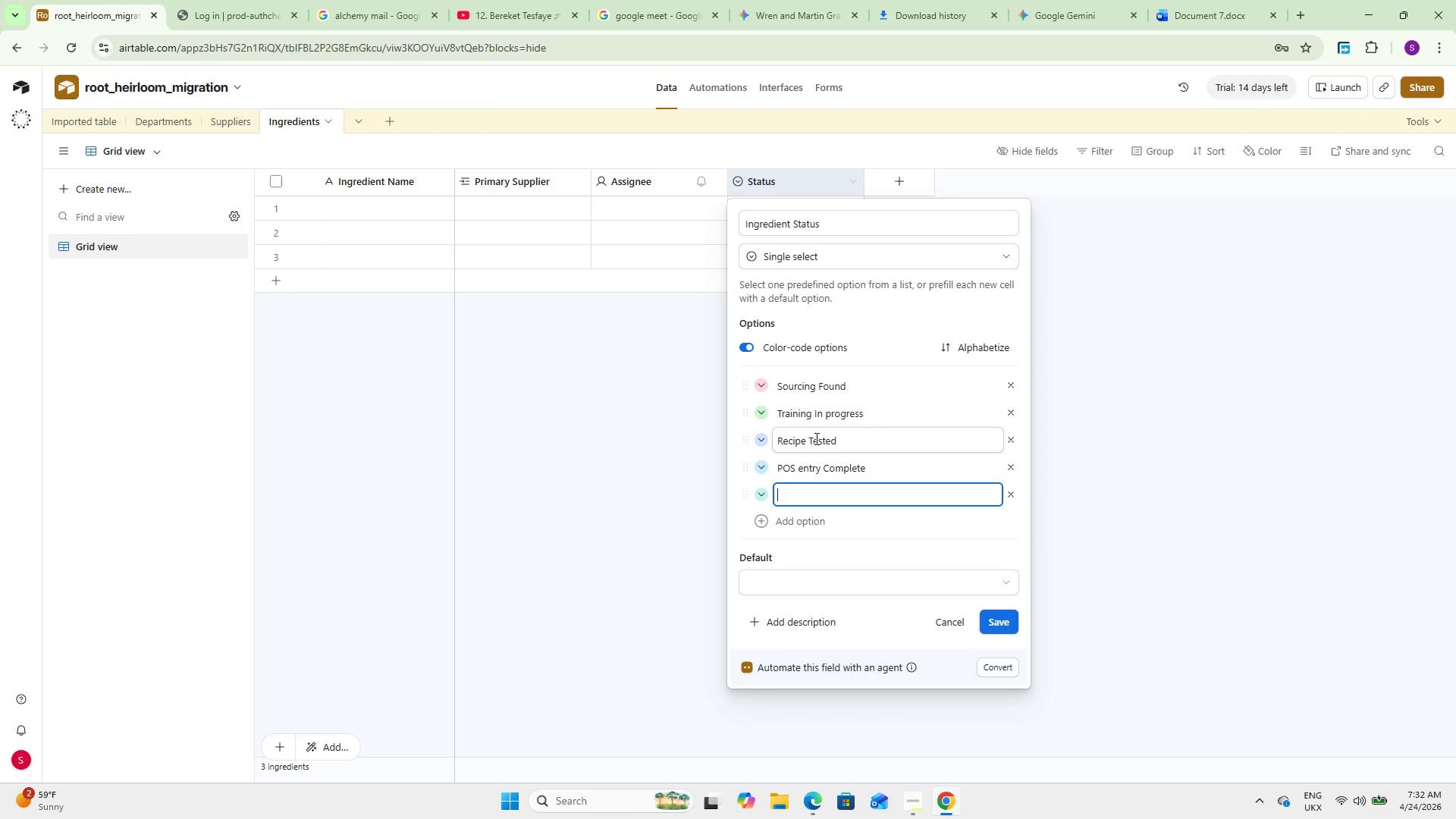 
type(Avtib)
key(Backspace)
key(Backspace)
key(Backspace)
key(Backspace)
type(ctive Menu Item)
 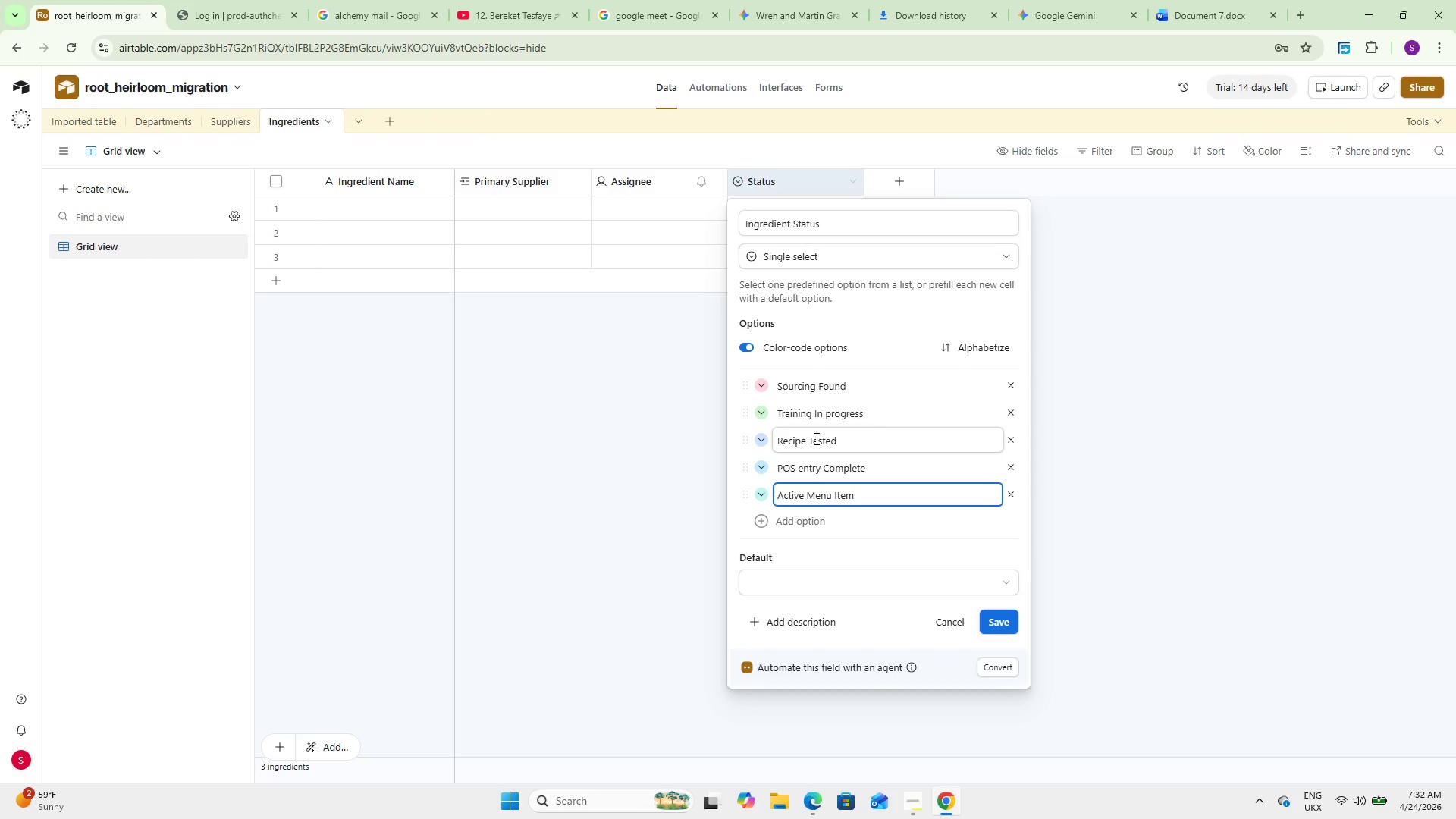 
key(Enter)
 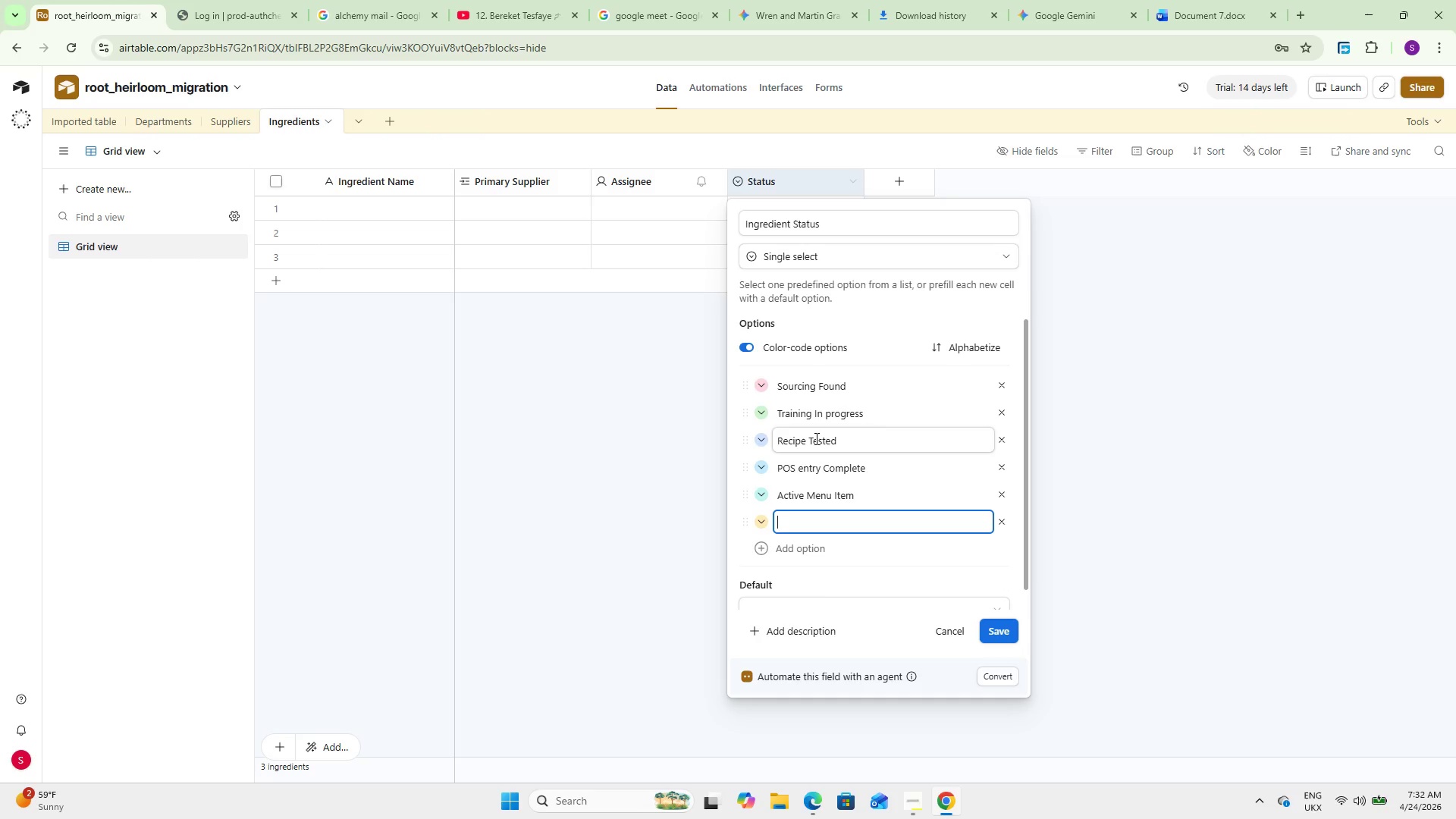 
type(On Hold)
 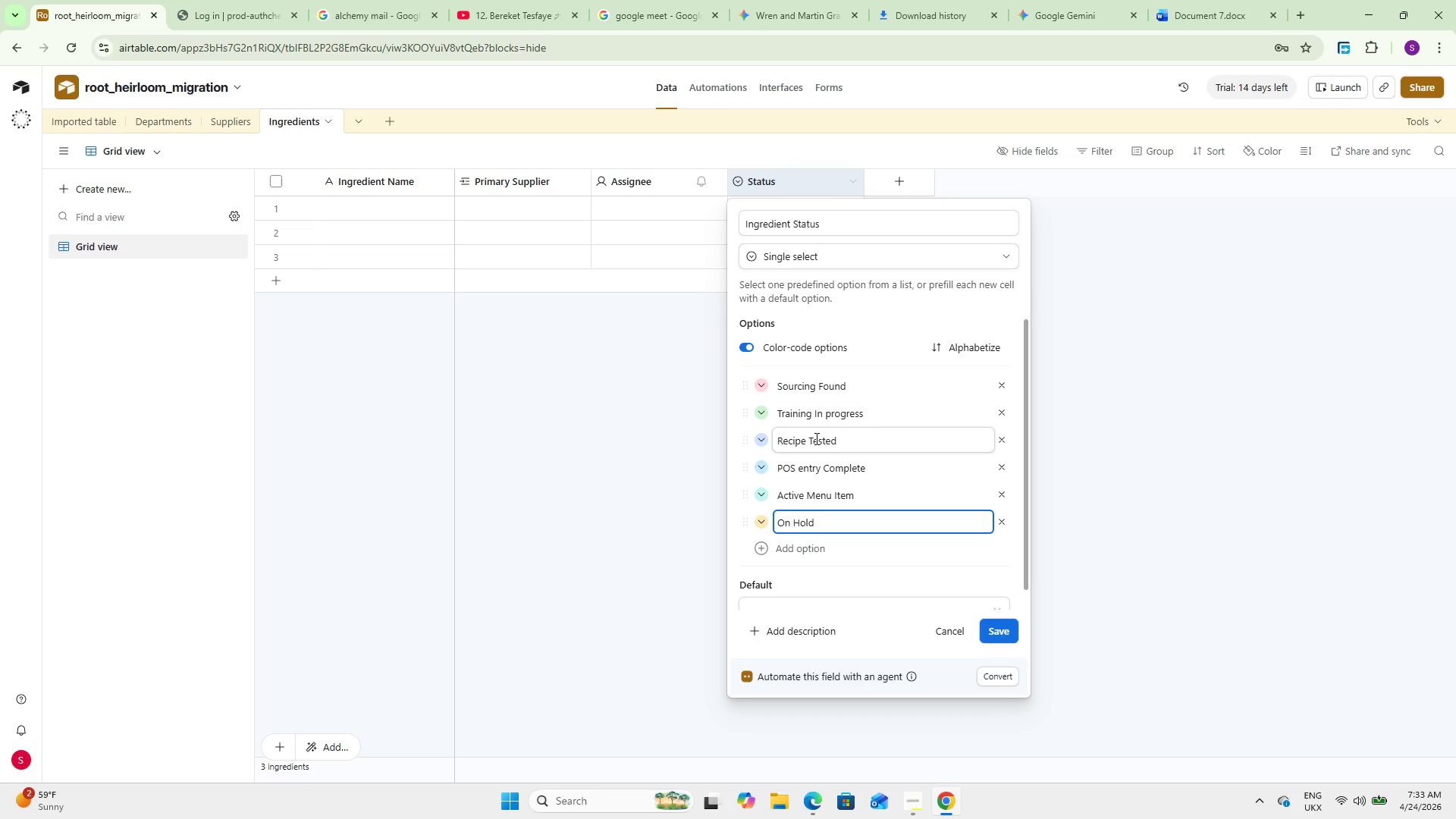 
left_click([761, 383])
 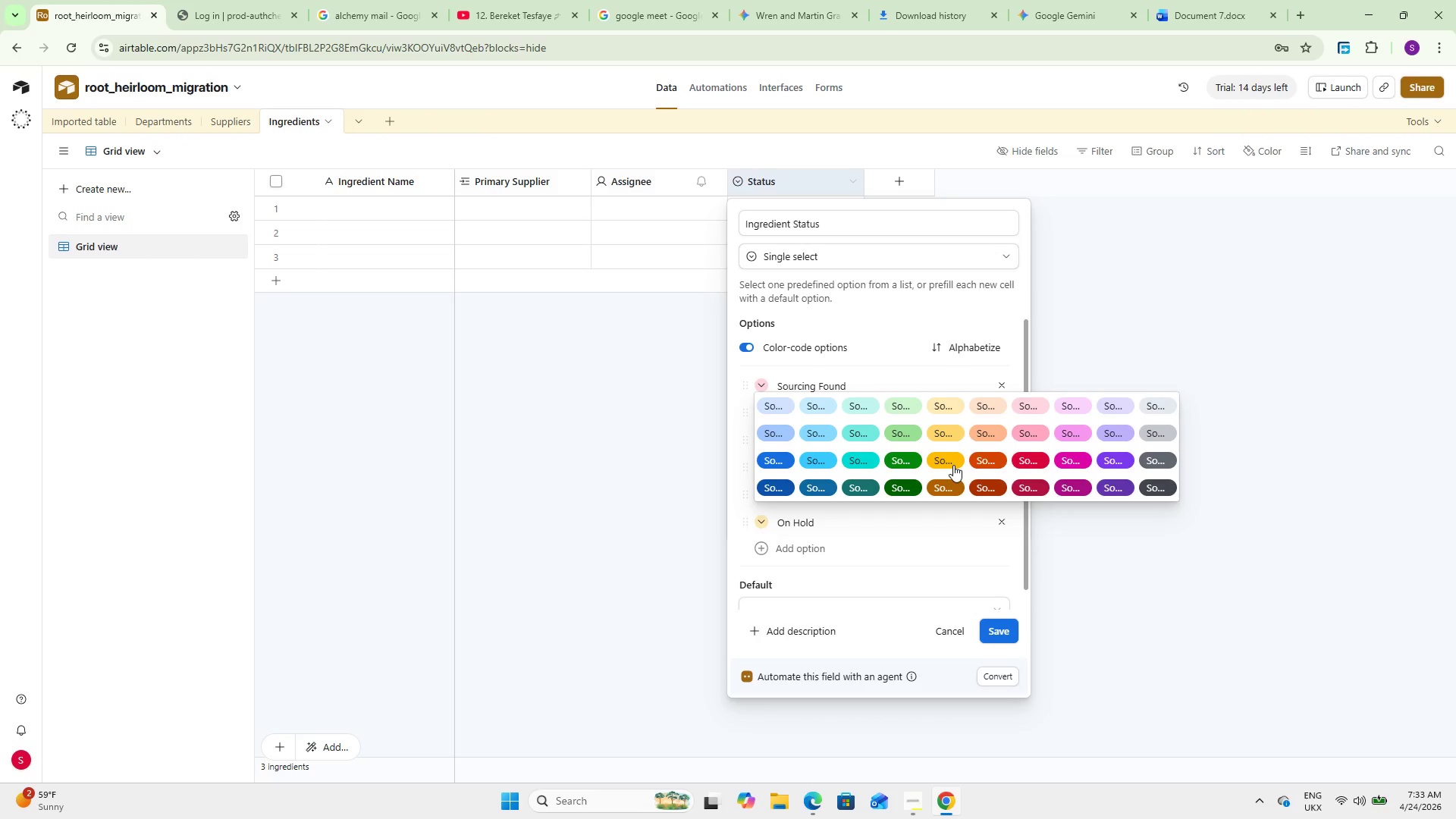 
left_click([949, 457])
 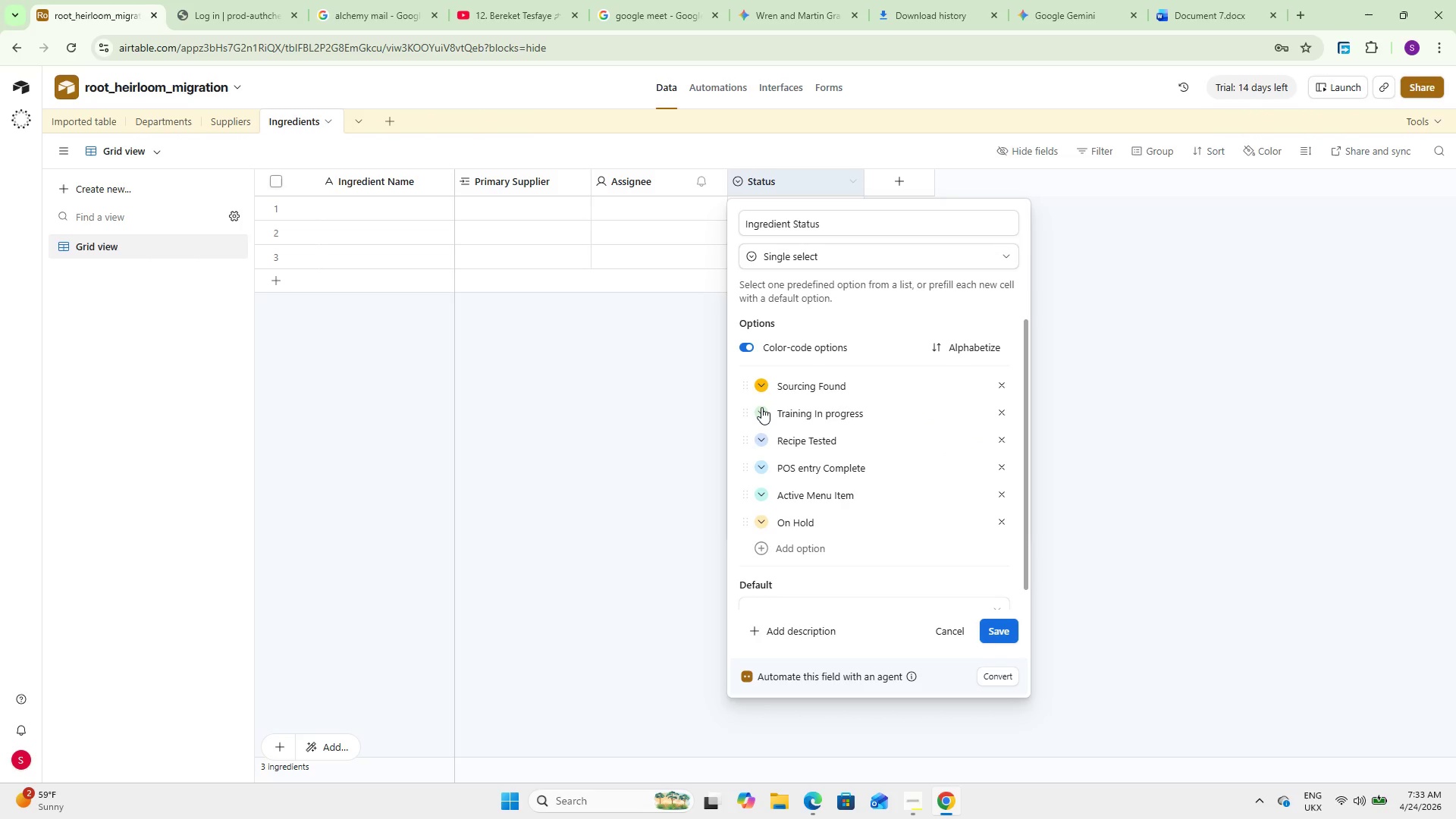 
left_click([761, 407])
 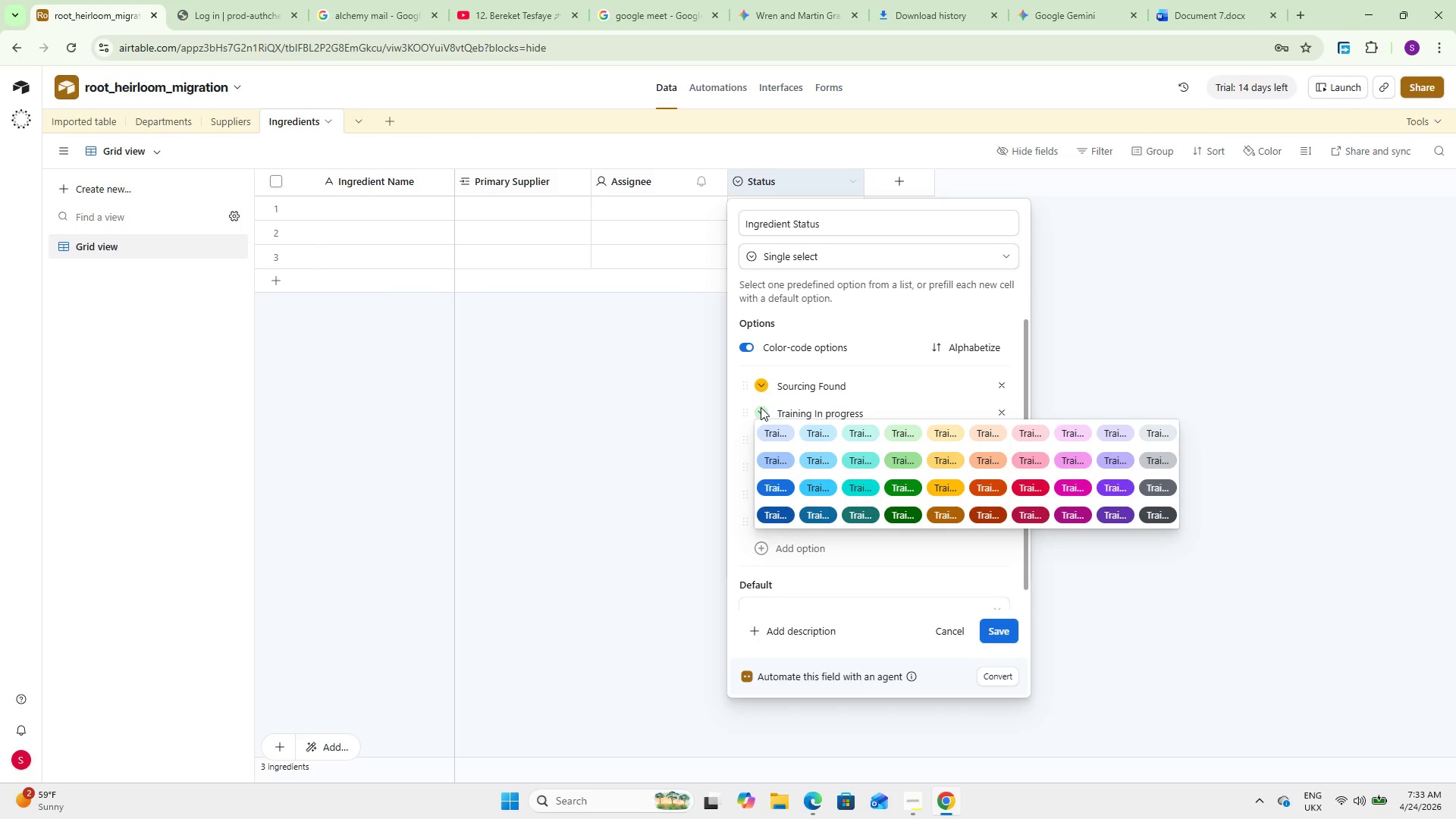 
wait(5.41)
 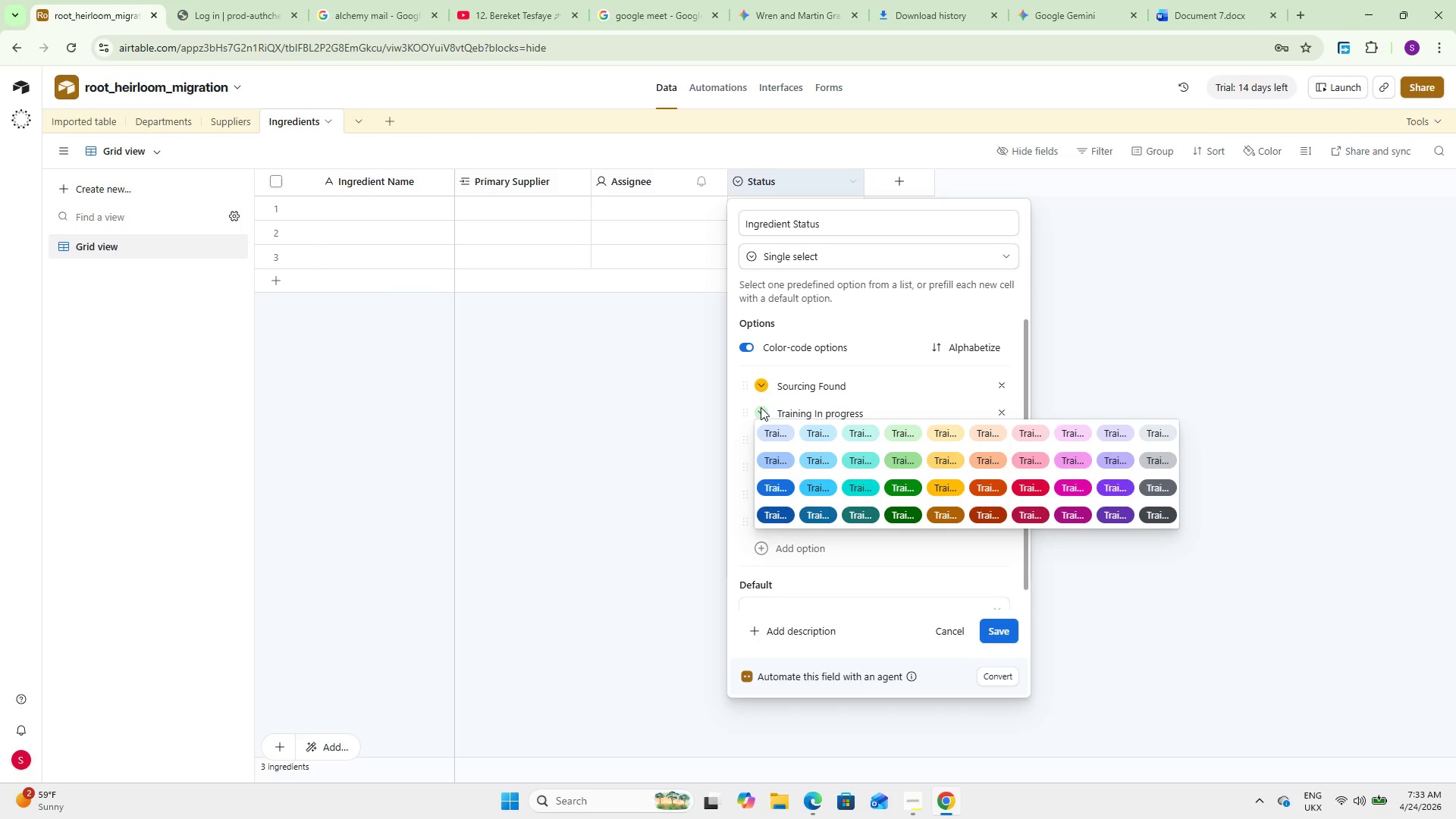 
left_click([949, 457])
 